 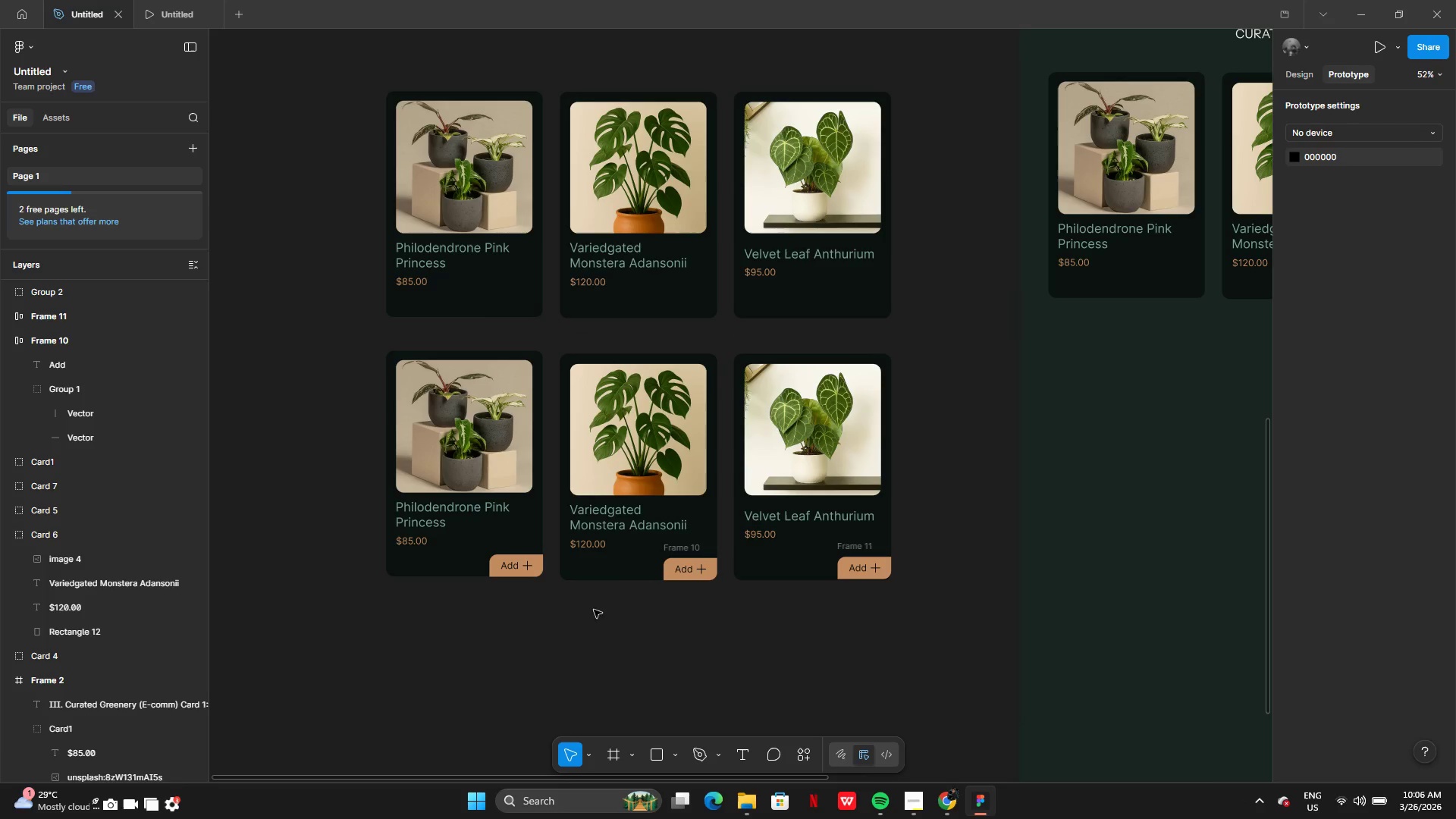 
left_click_drag(start_coordinate=[555, 592], to_coordinate=[723, 328])
 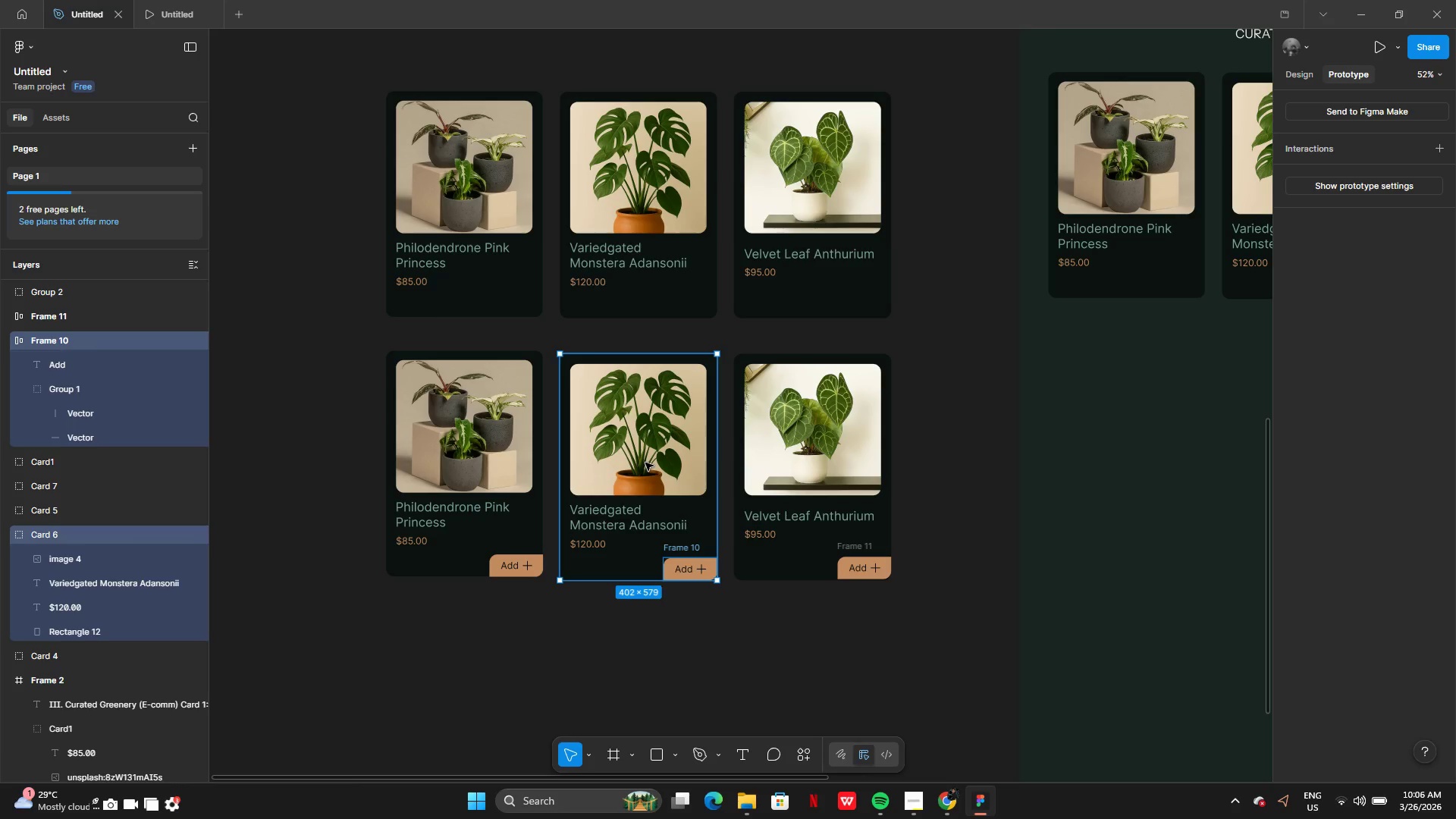 
key(Control+G)
 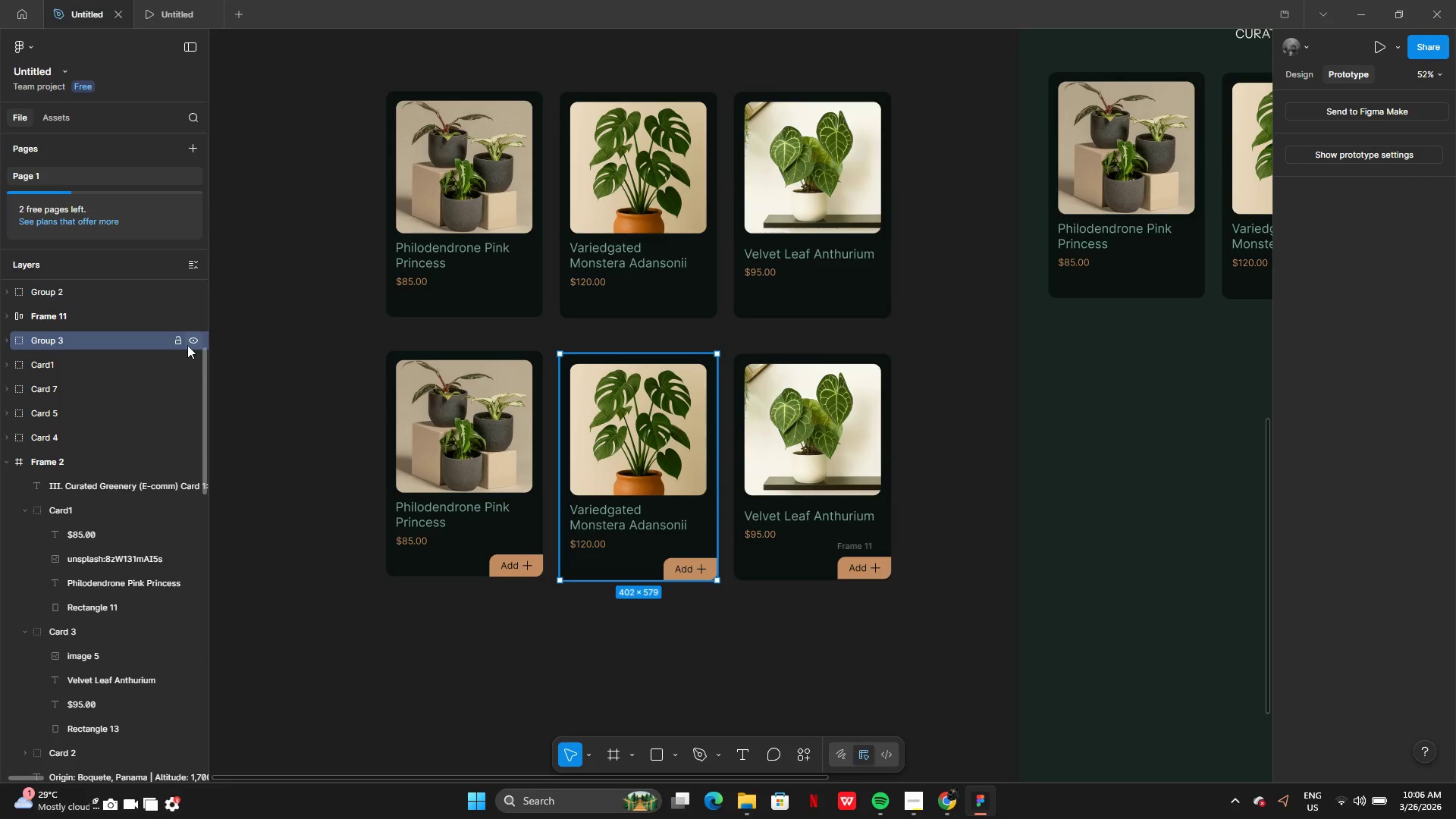 
left_click([187, 338])
 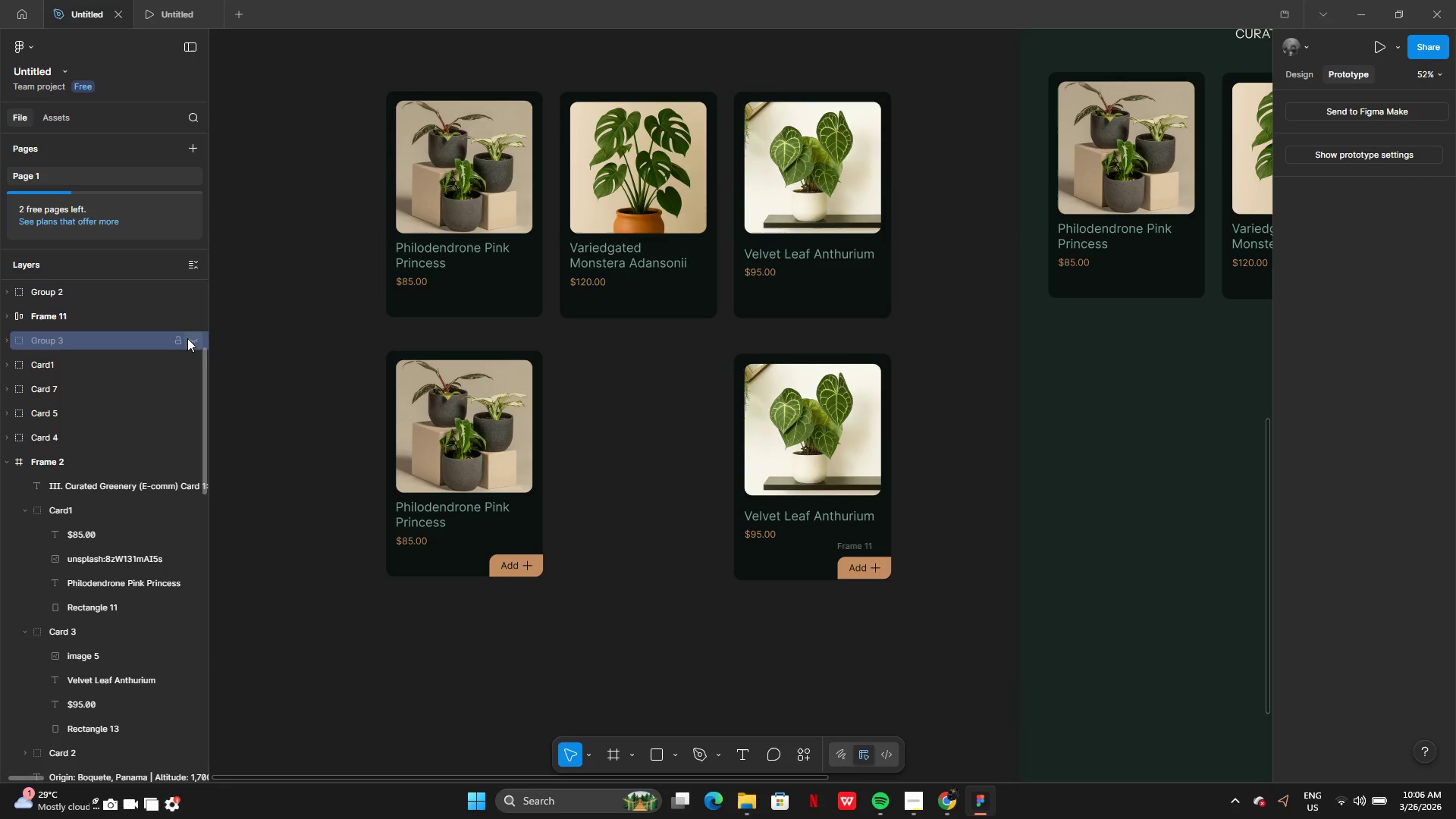 
left_click([187, 338])
 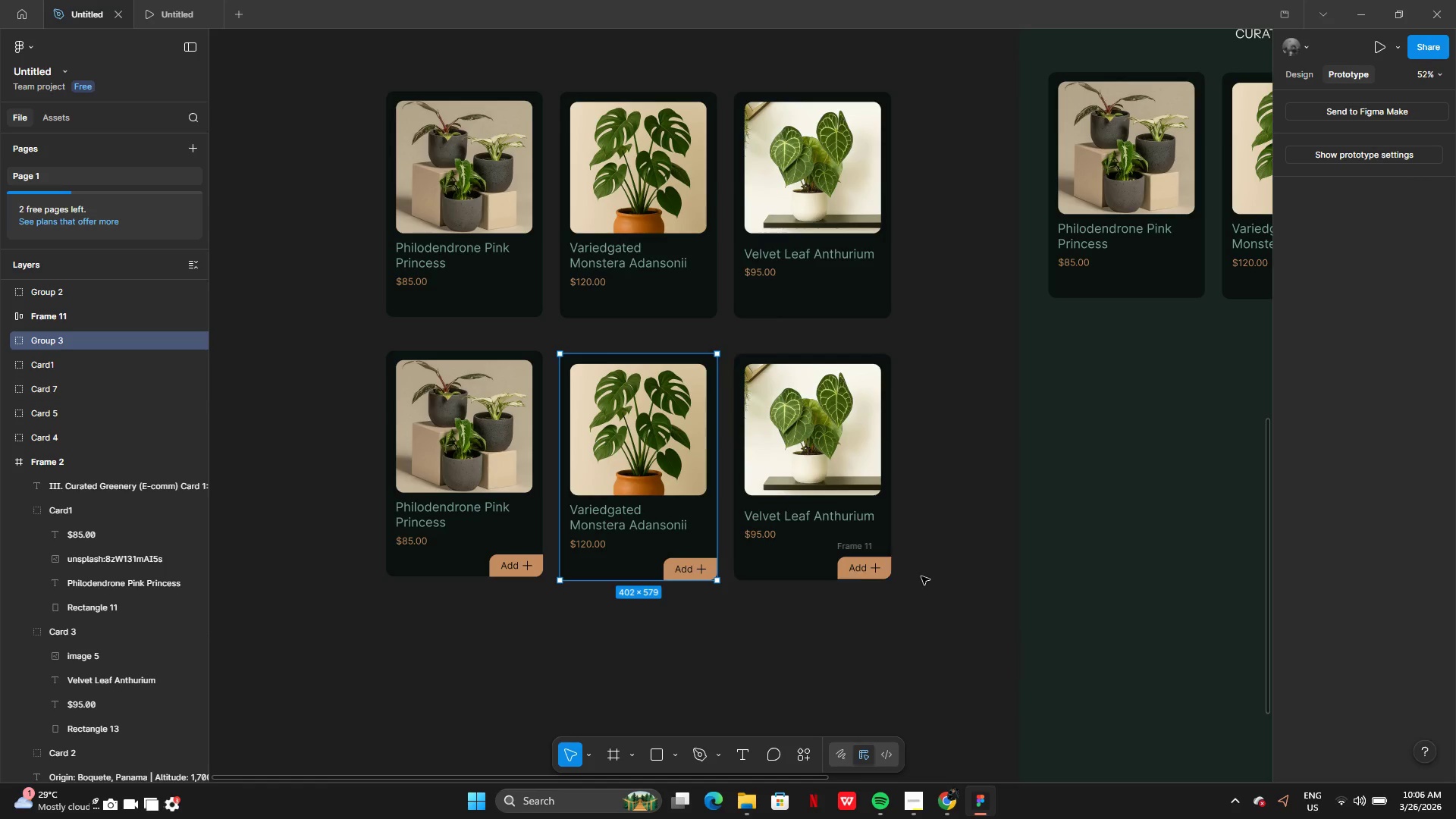 
left_click([922, 577])
 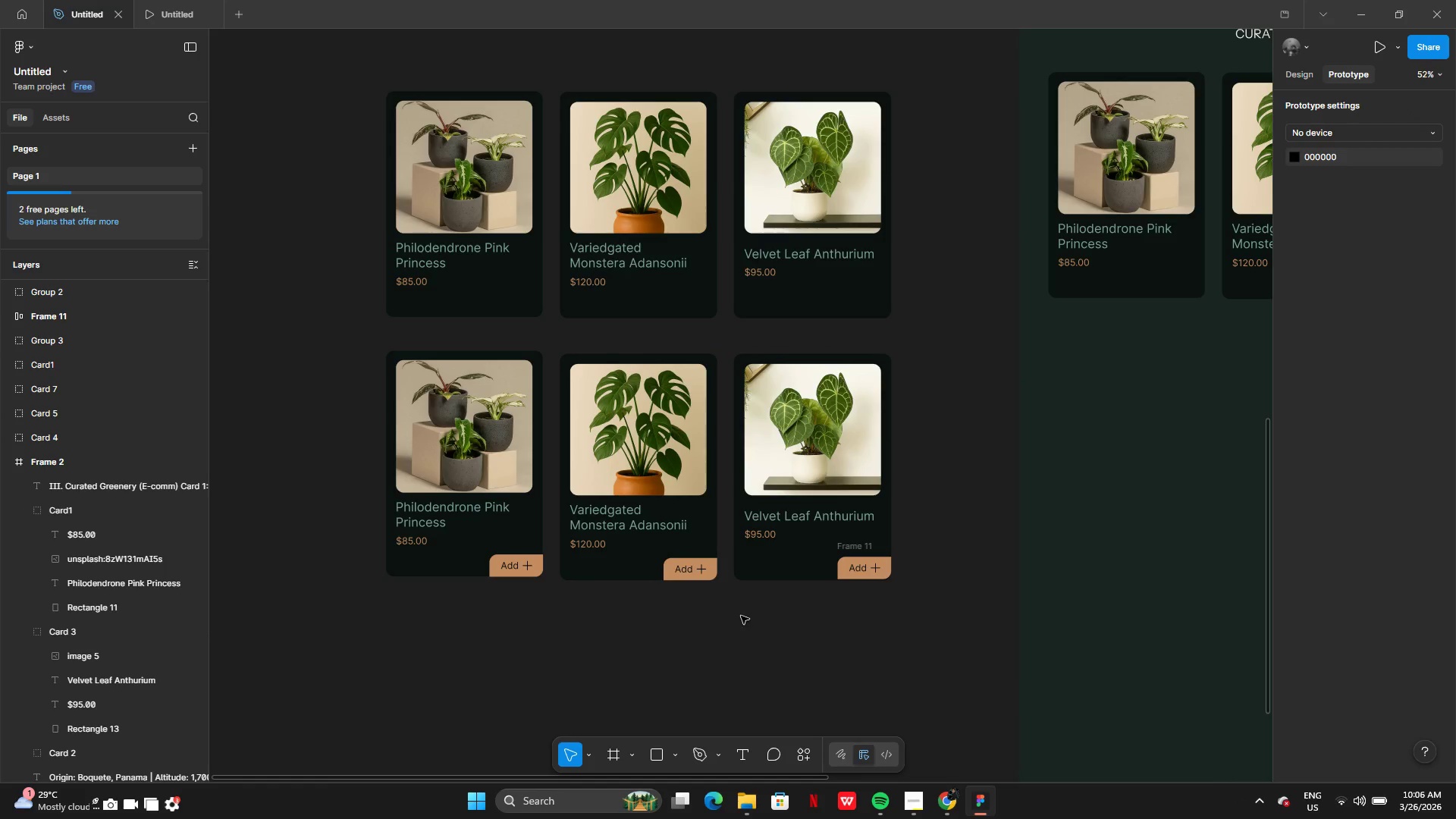 
left_click_drag(start_coordinate=[741, 616], to_coordinate=[896, 332])
 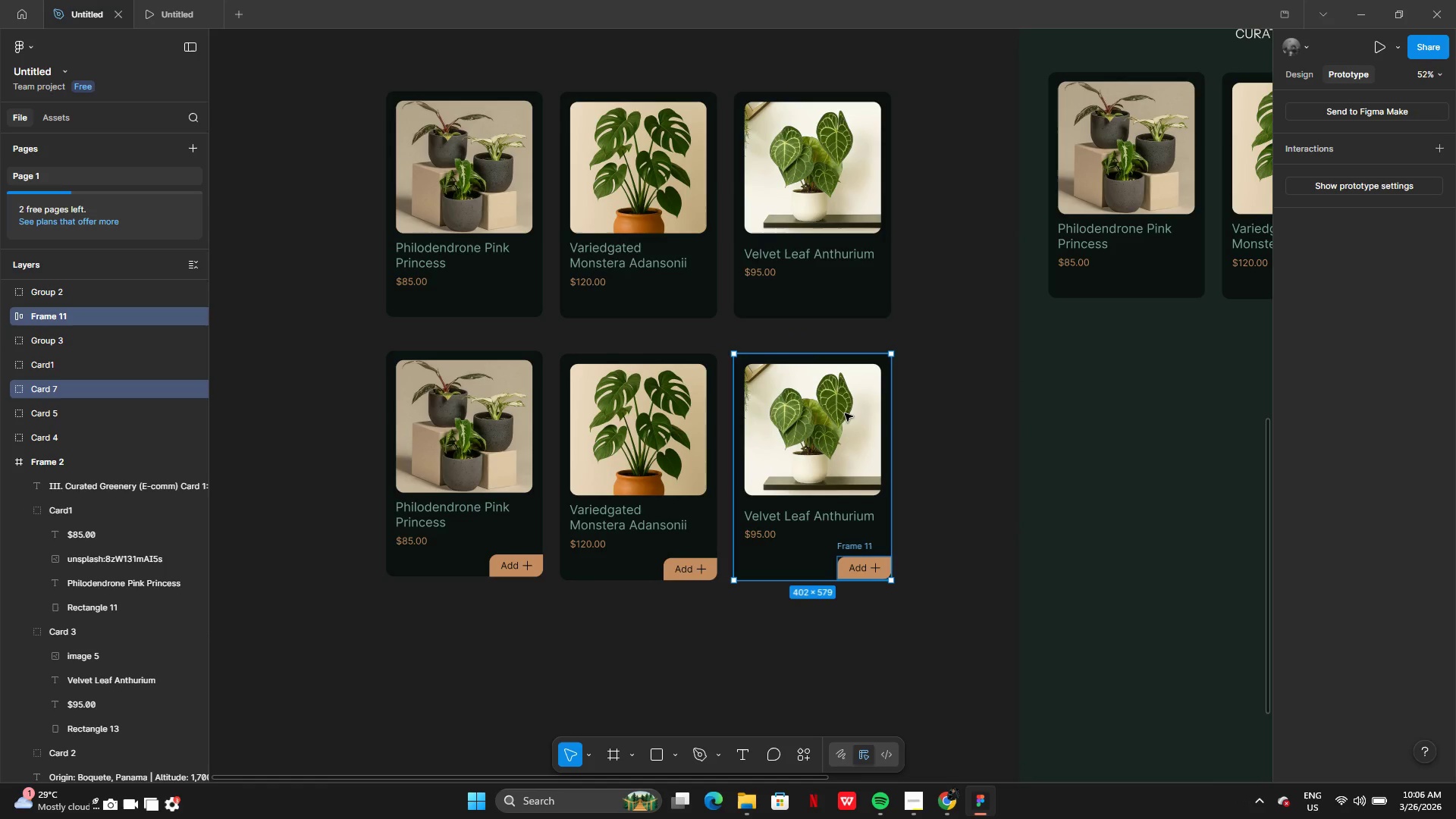 
key(Control+G)
 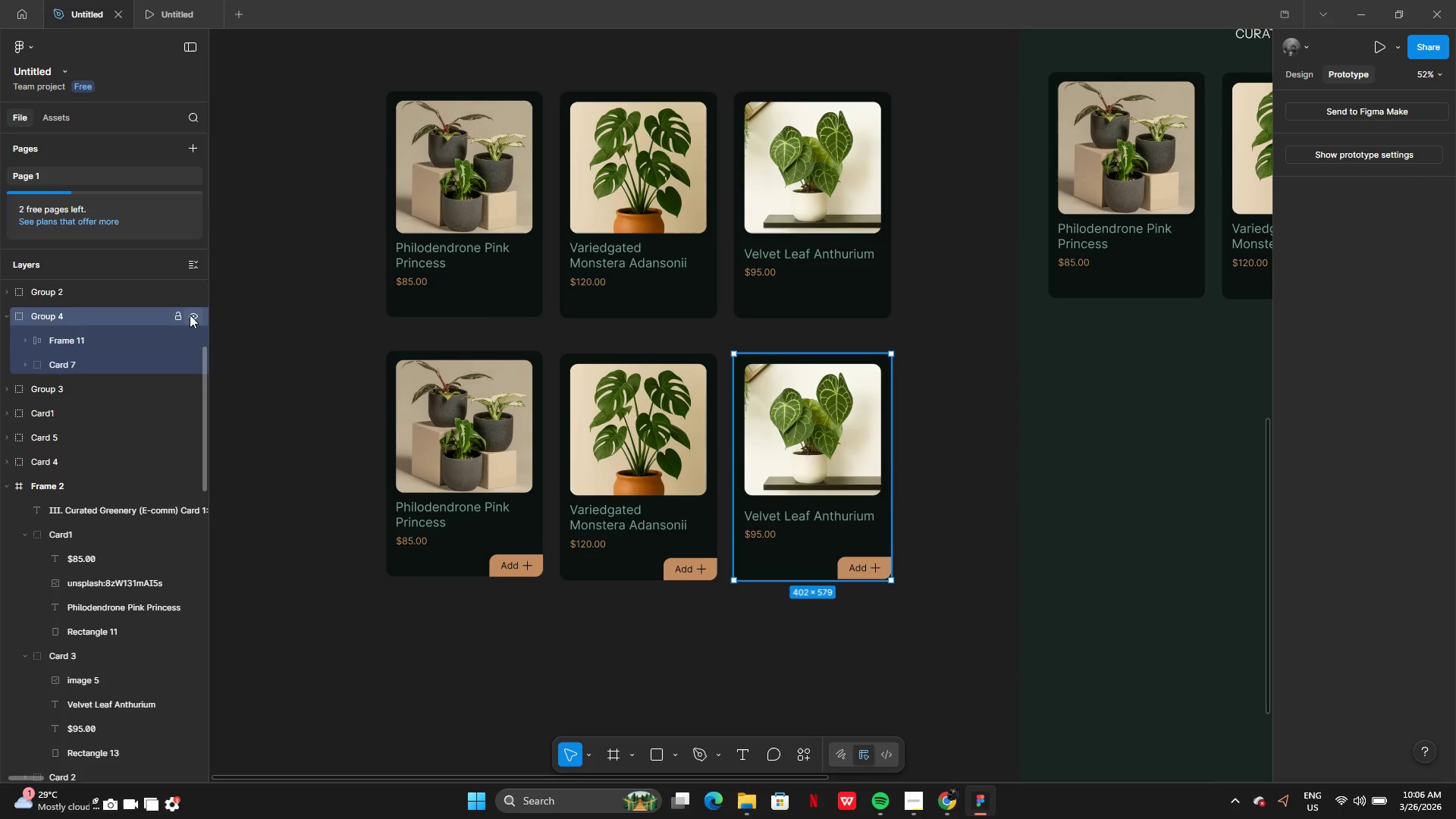 
double_click([191, 315])
 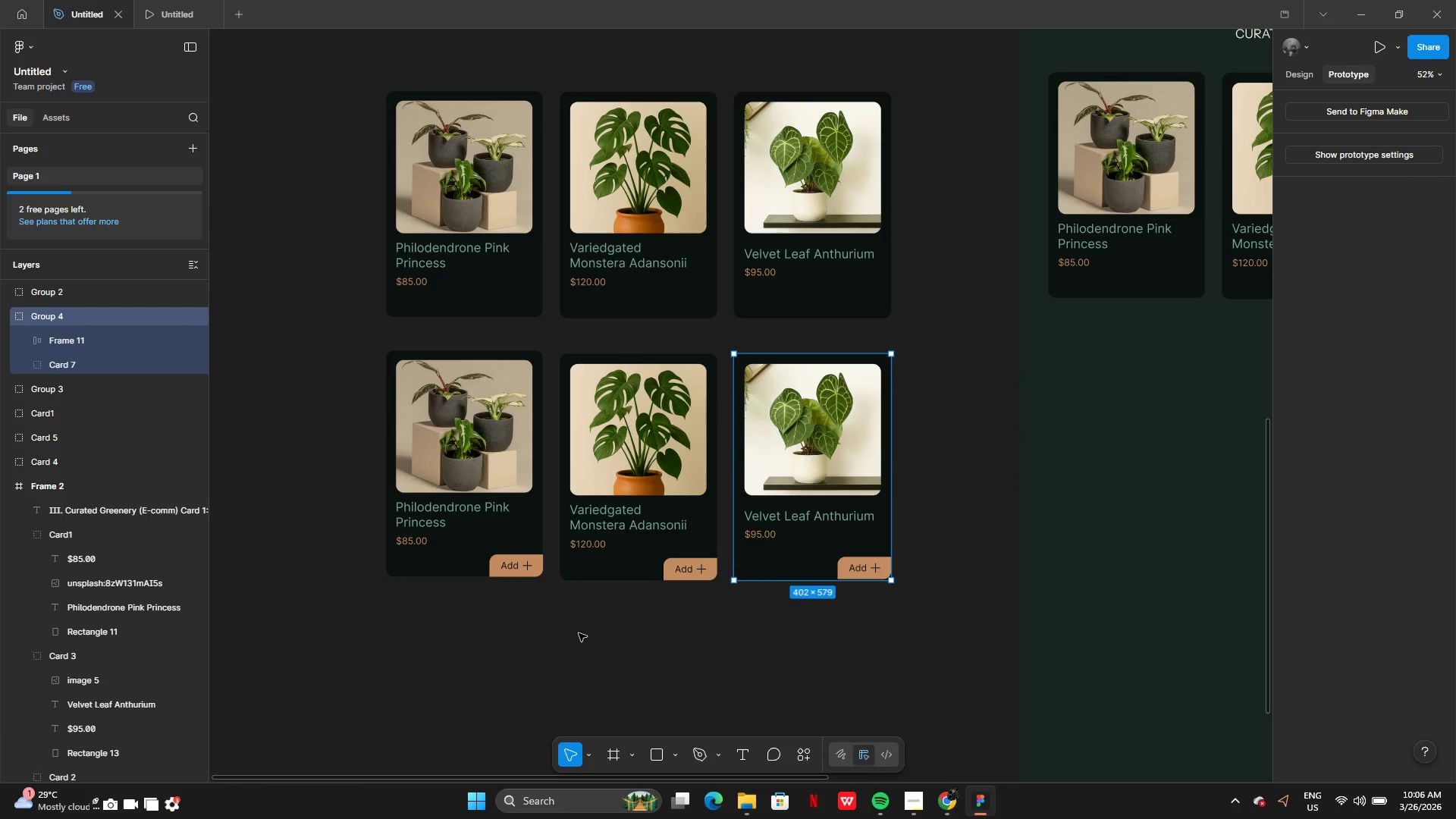 
left_click([580, 636])
 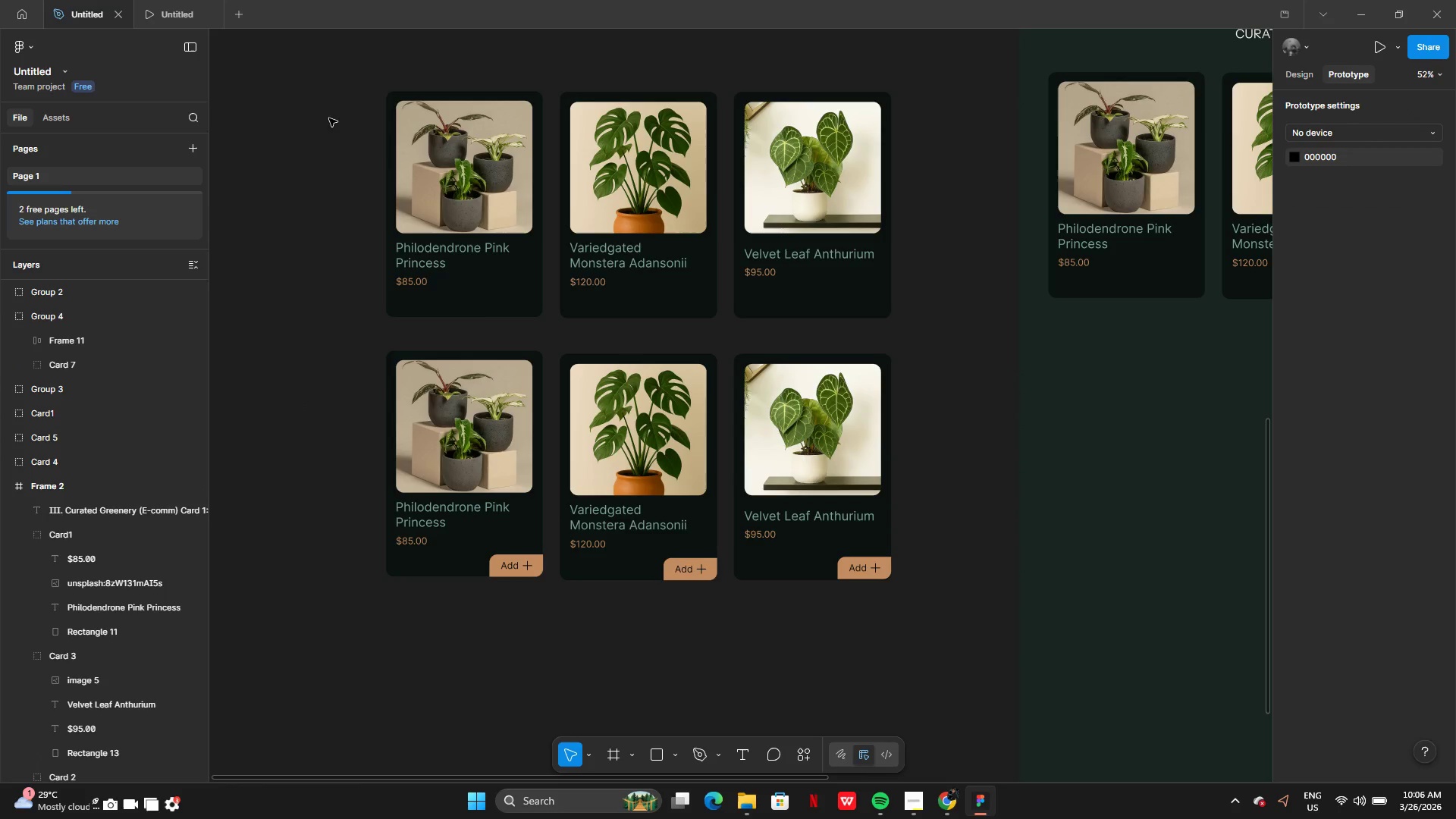 
left_click_drag(start_coordinate=[349, 98], to_coordinate=[903, 680])
 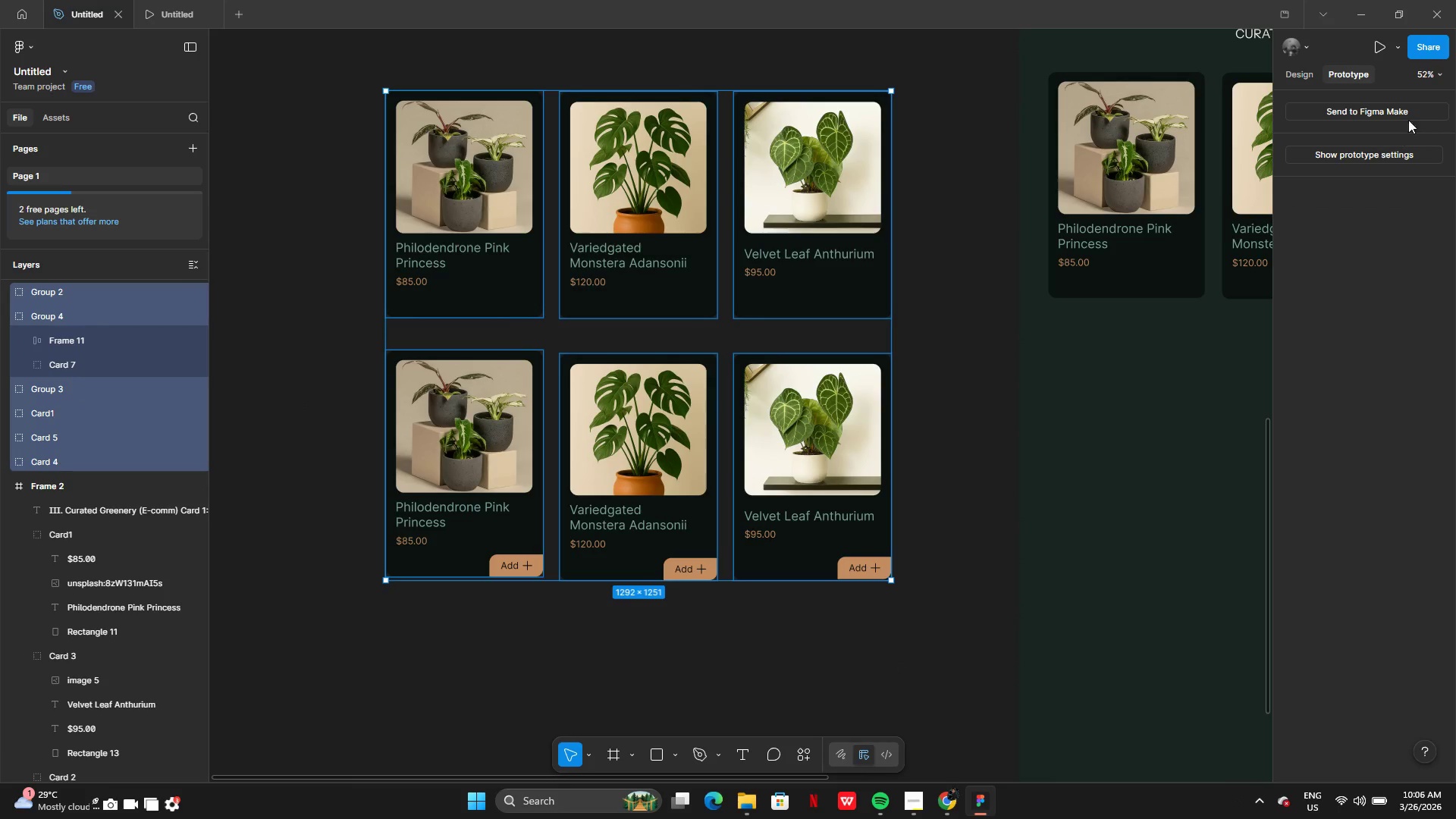 
left_click([1296, 74])
 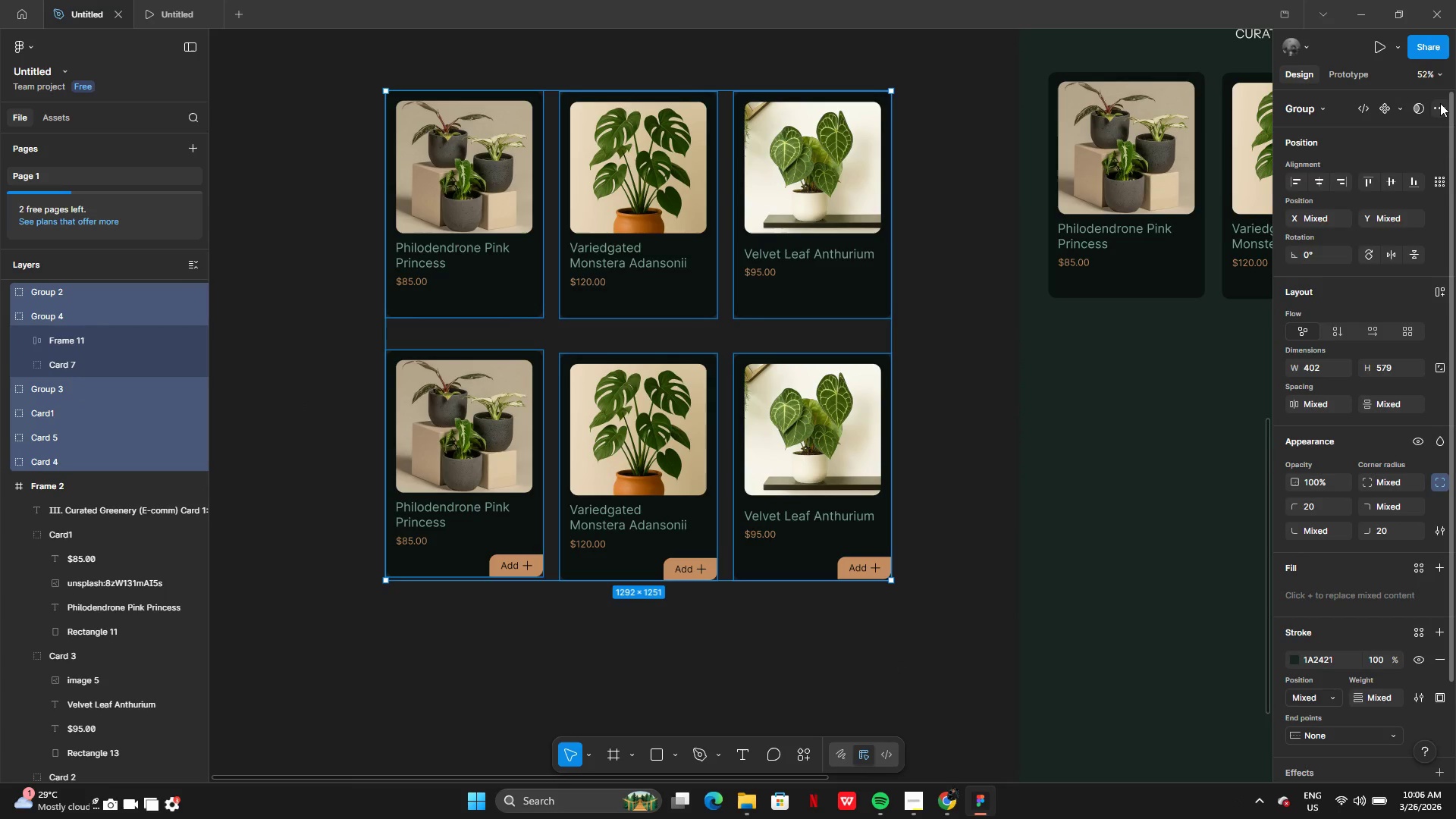 
left_click([1440, 103])
 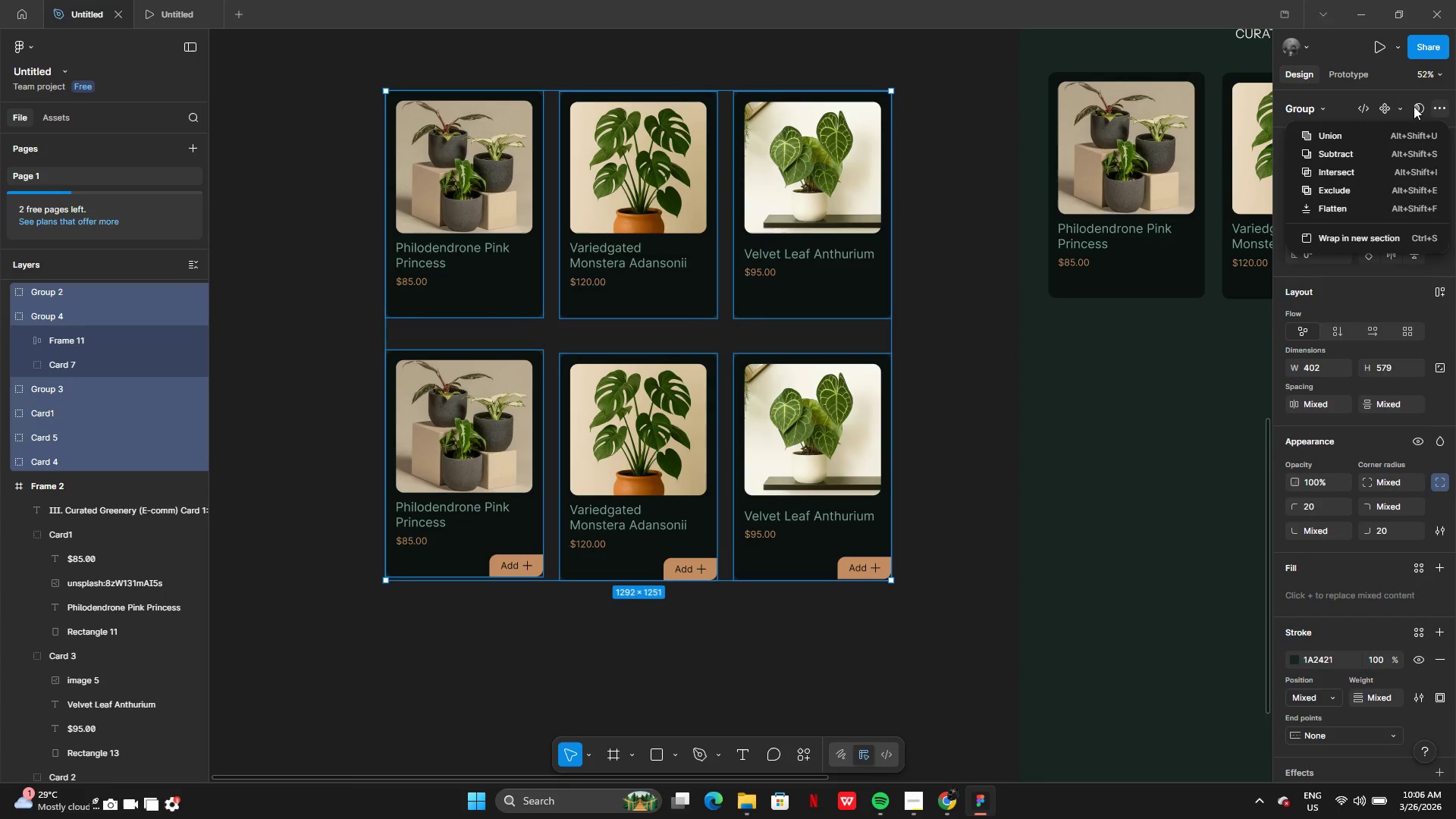 
double_click([1414, 105])
 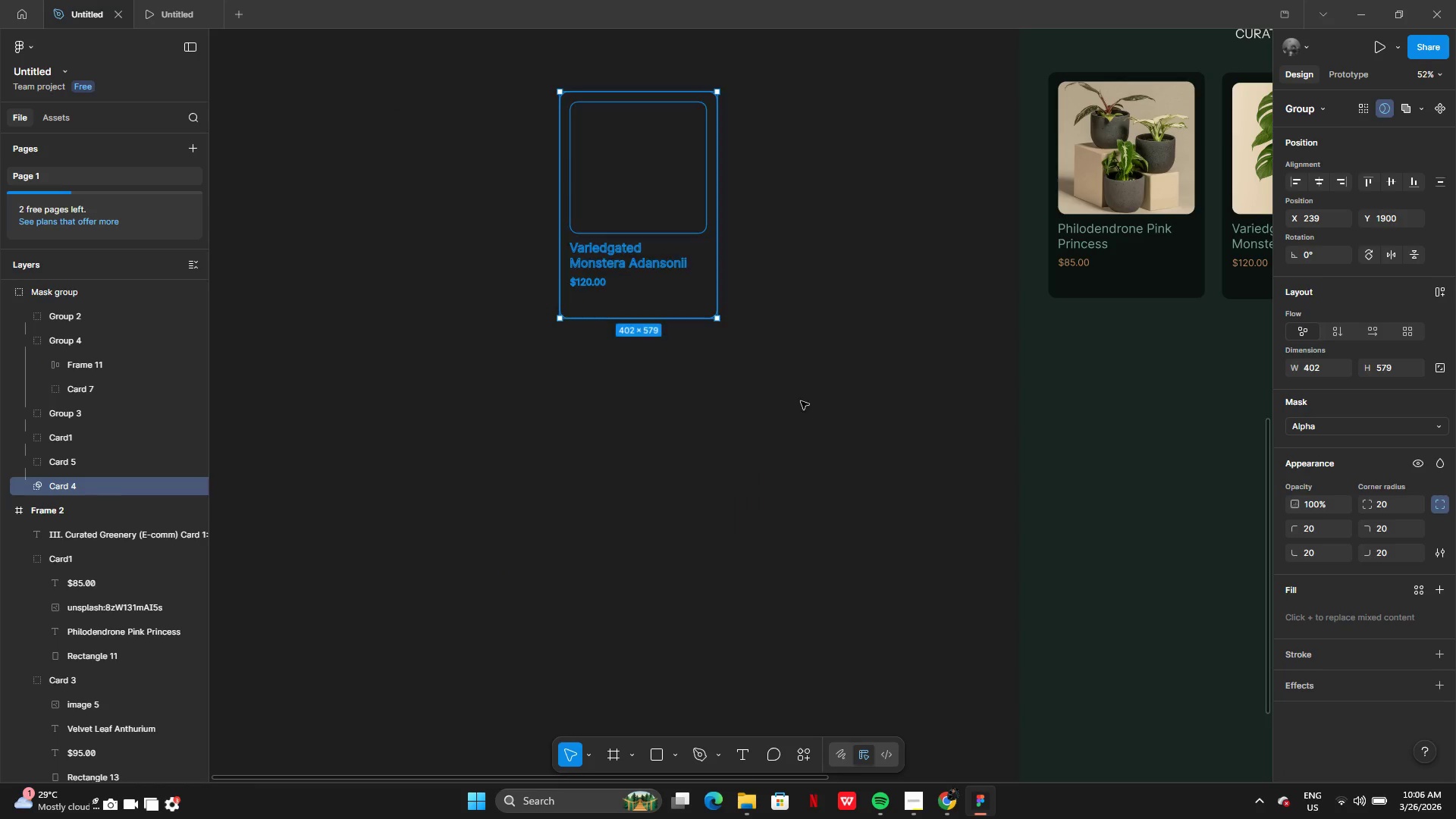 
key(Control+Z)
 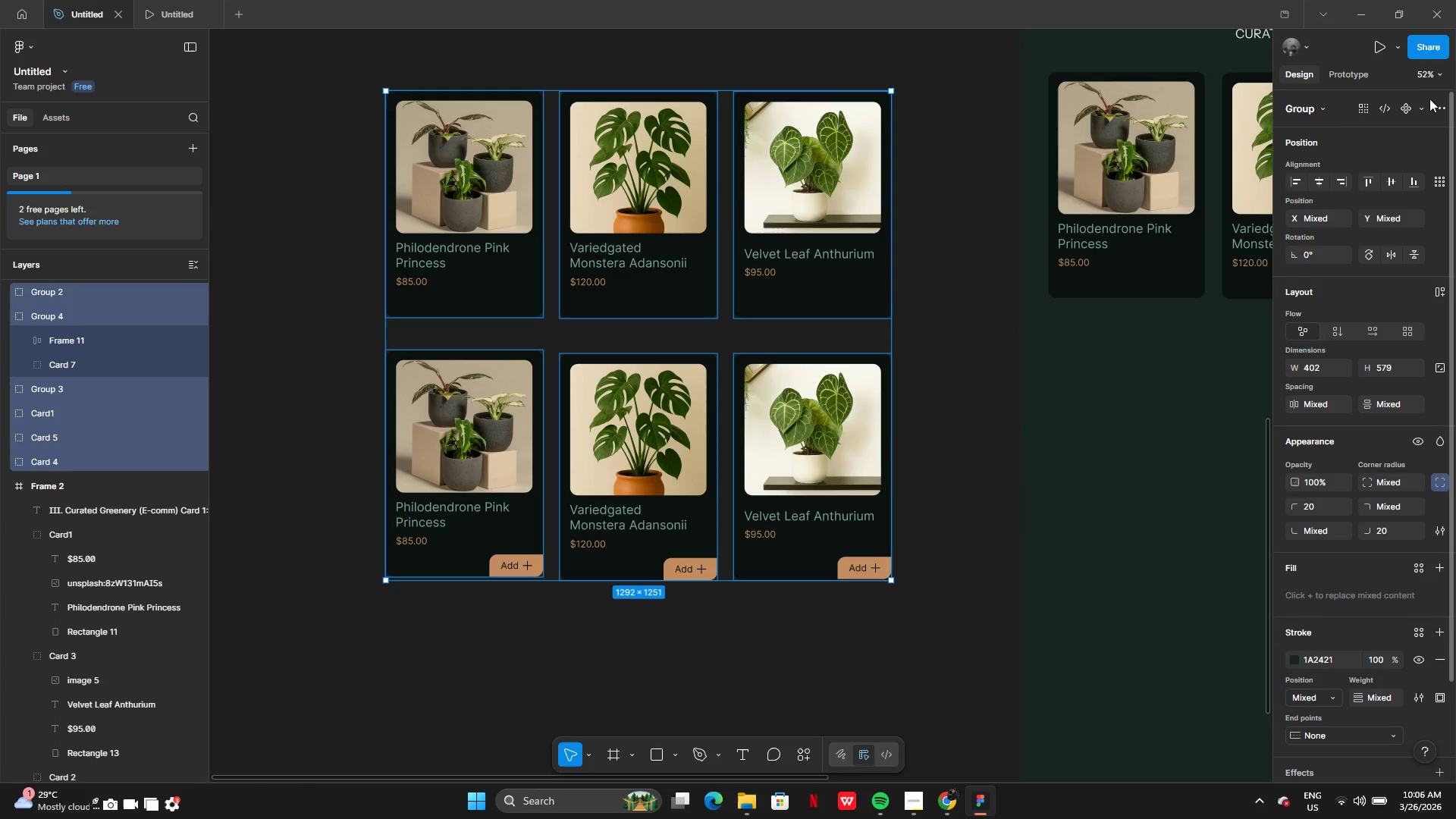 
left_click([1423, 106])
 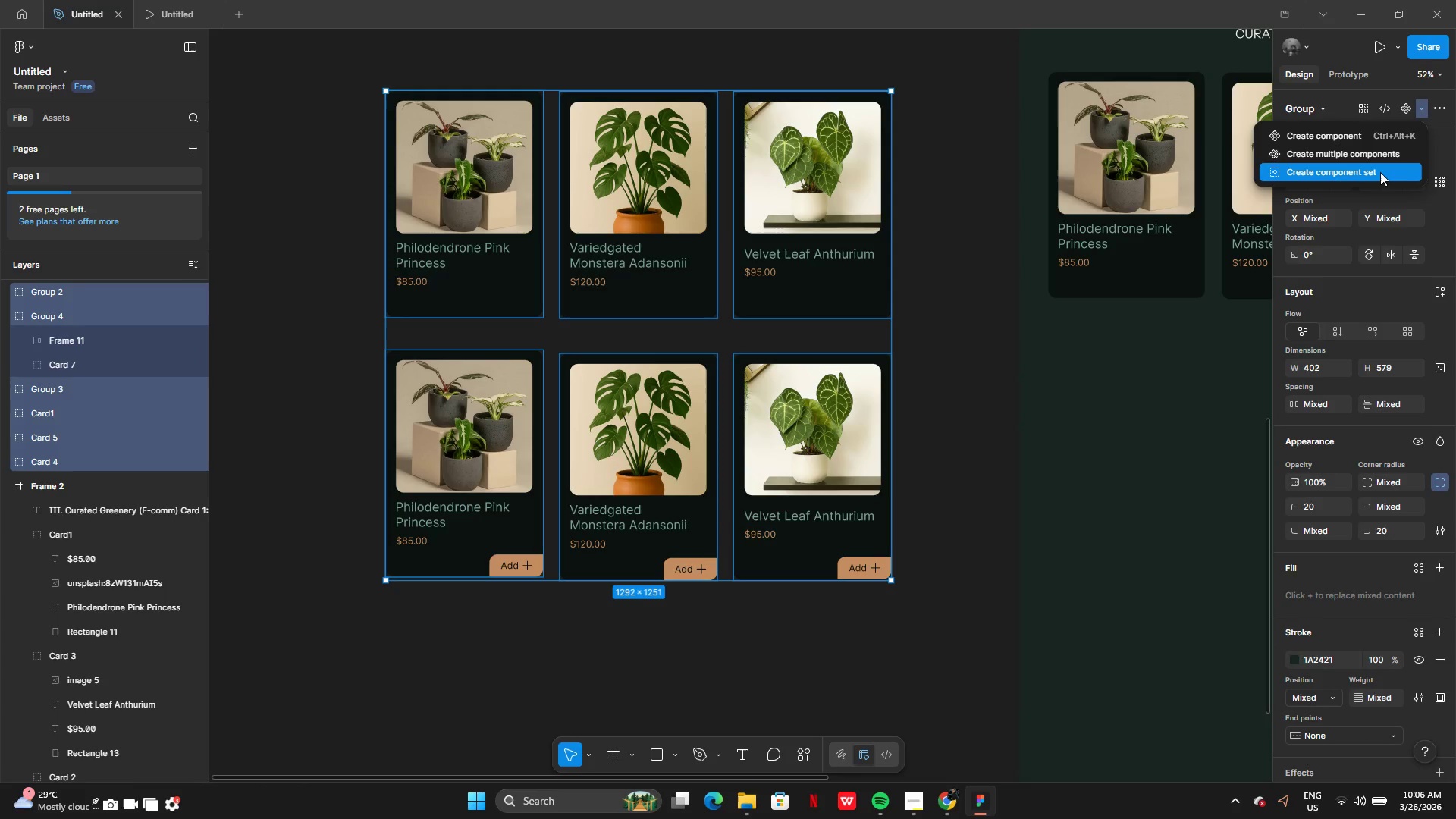 
left_click([1380, 172])
 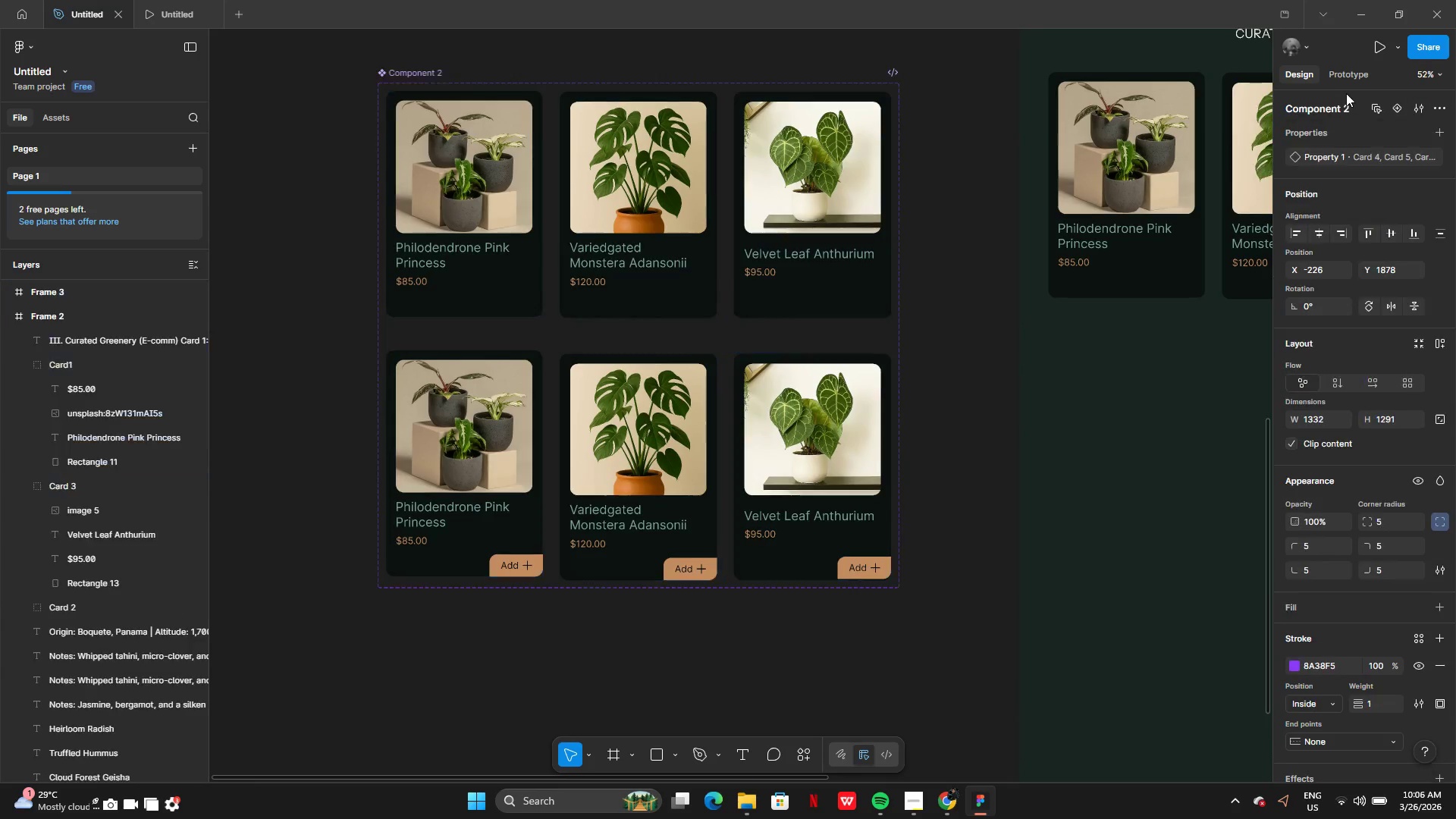 
left_click([1338, 70])
 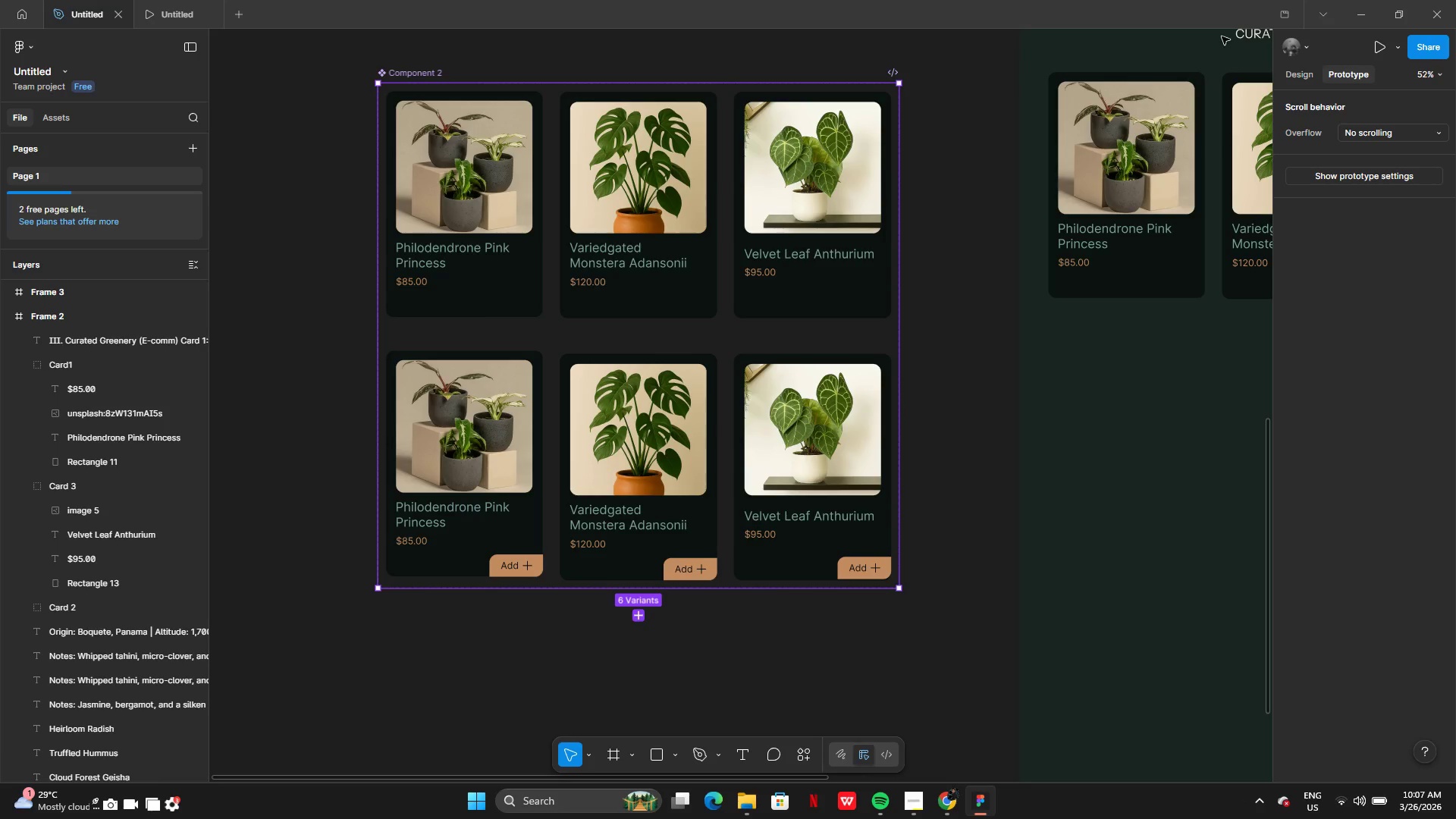 
wait(6.61)
 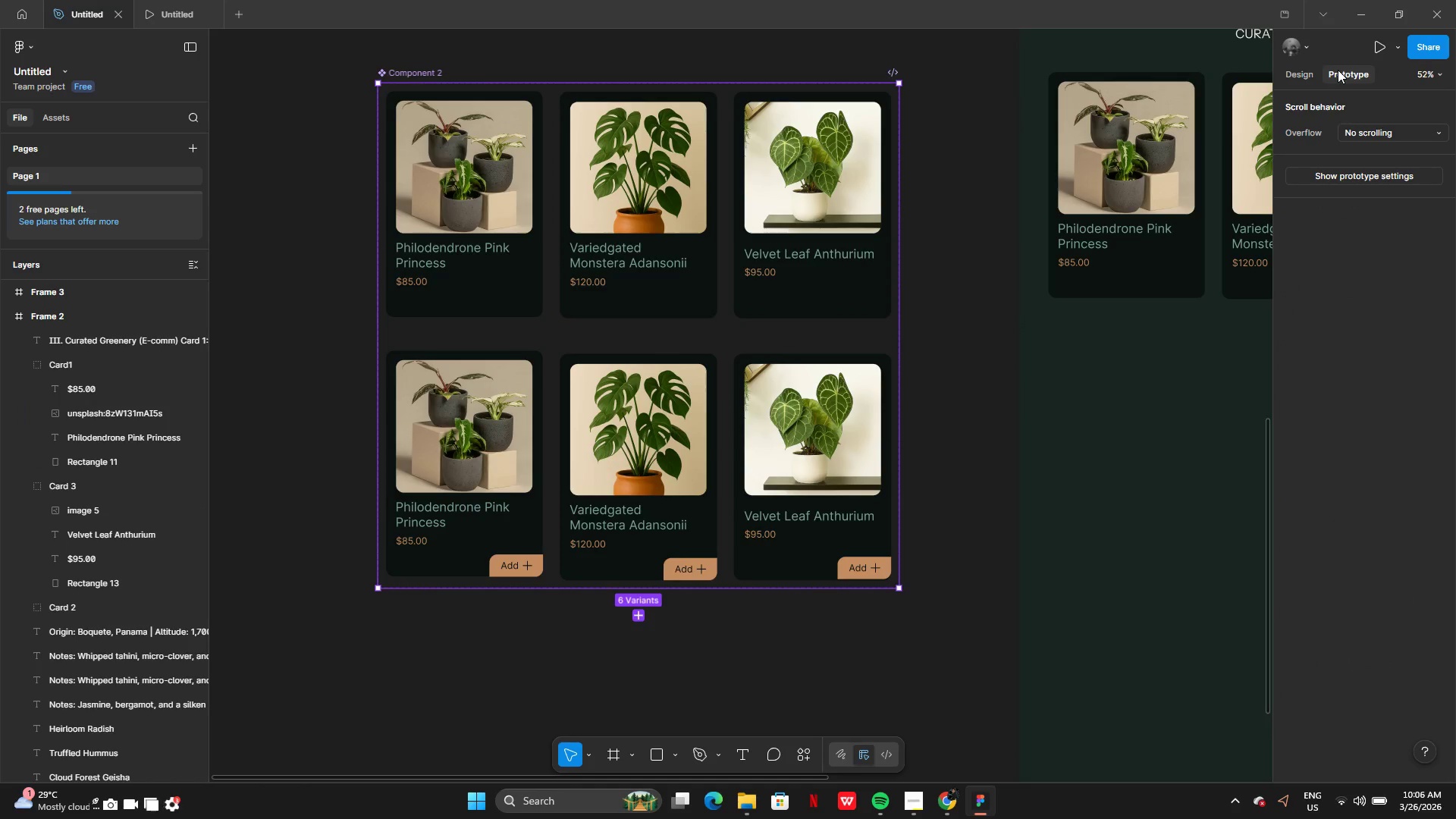 
left_click([629, 651])
 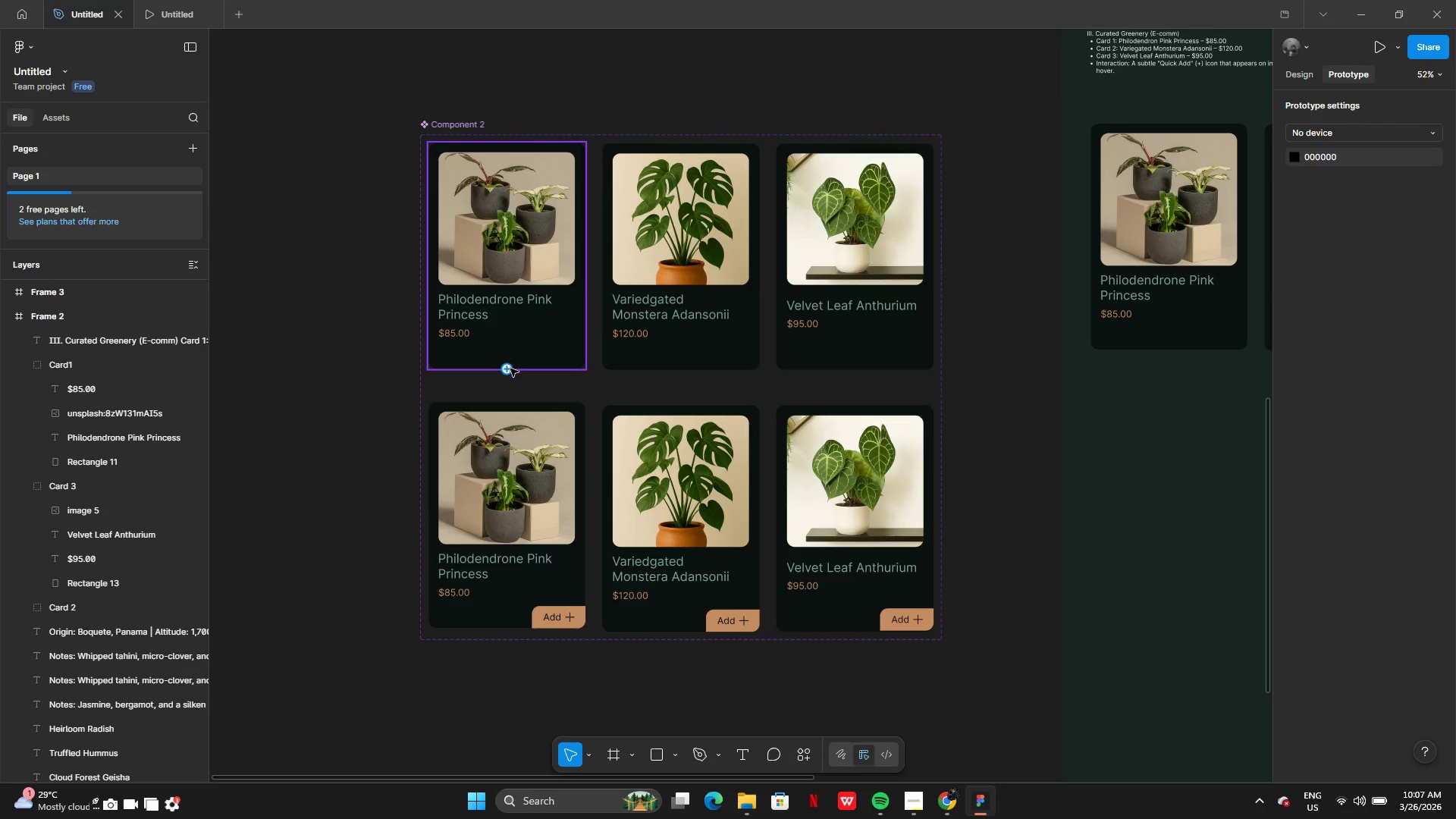 
left_click_drag(start_coordinate=[503, 369], to_coordinate=[503, 404])
 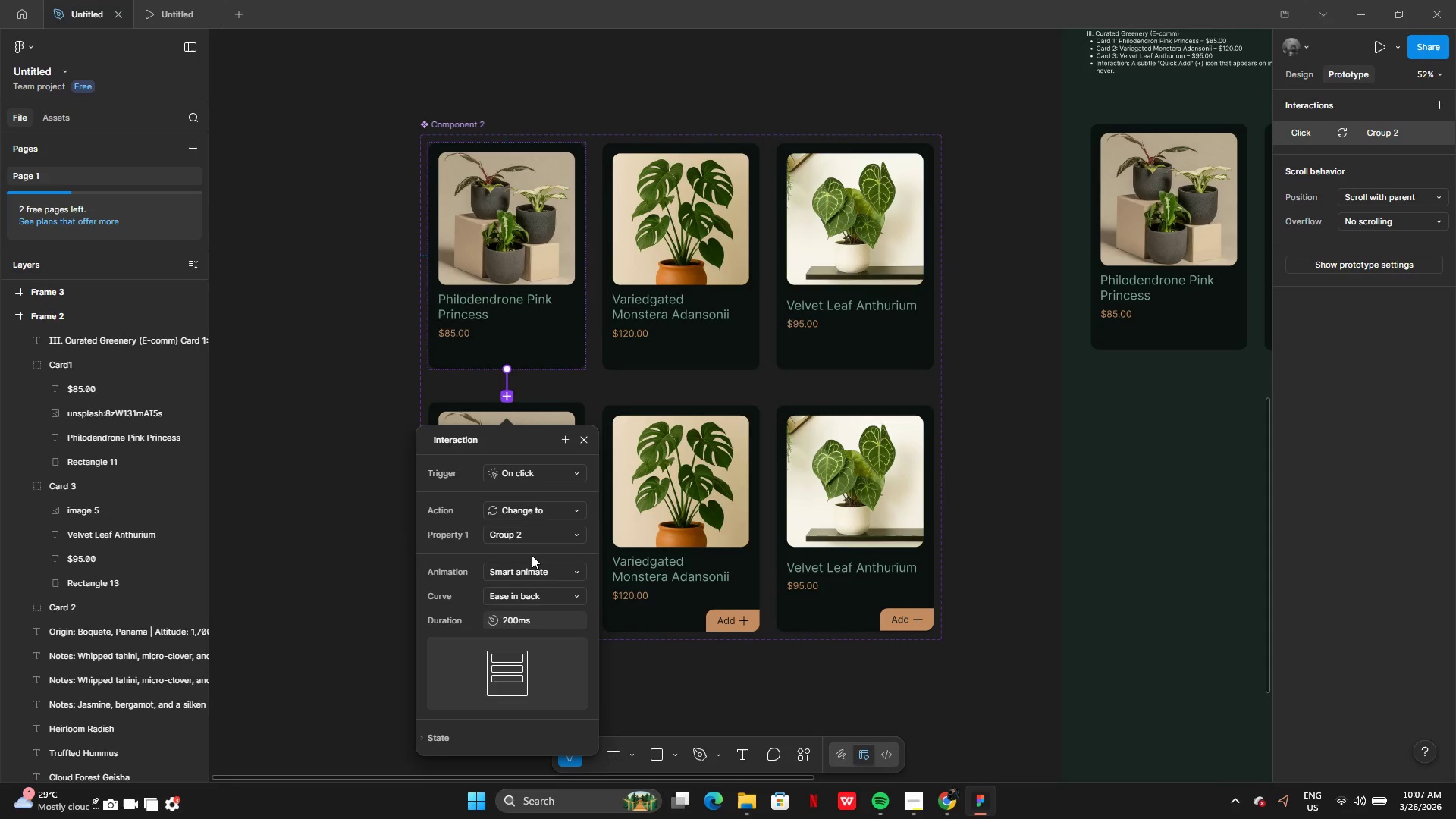 
mouse_move([532, 566])
 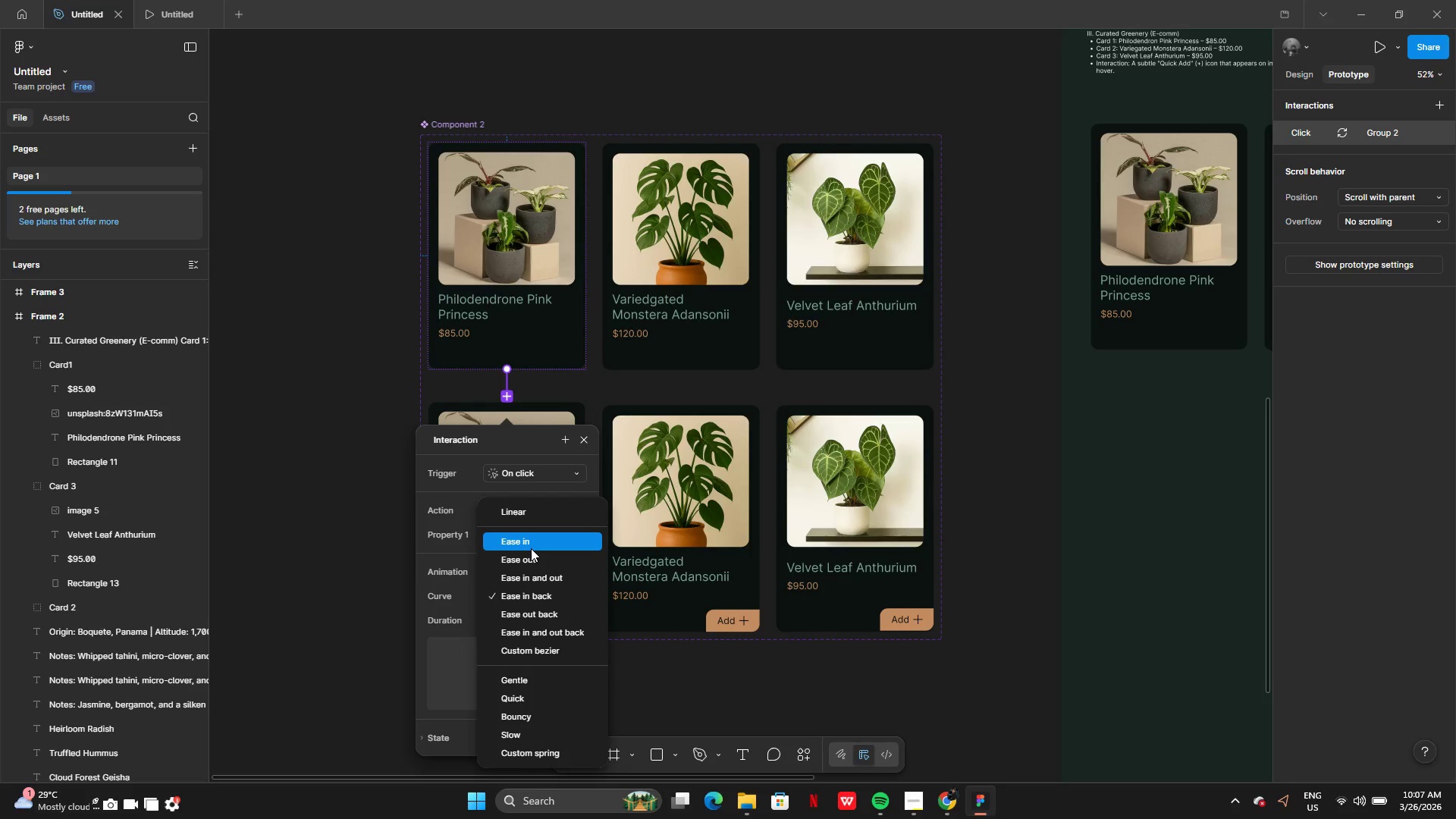 
left_click([531, 548])
 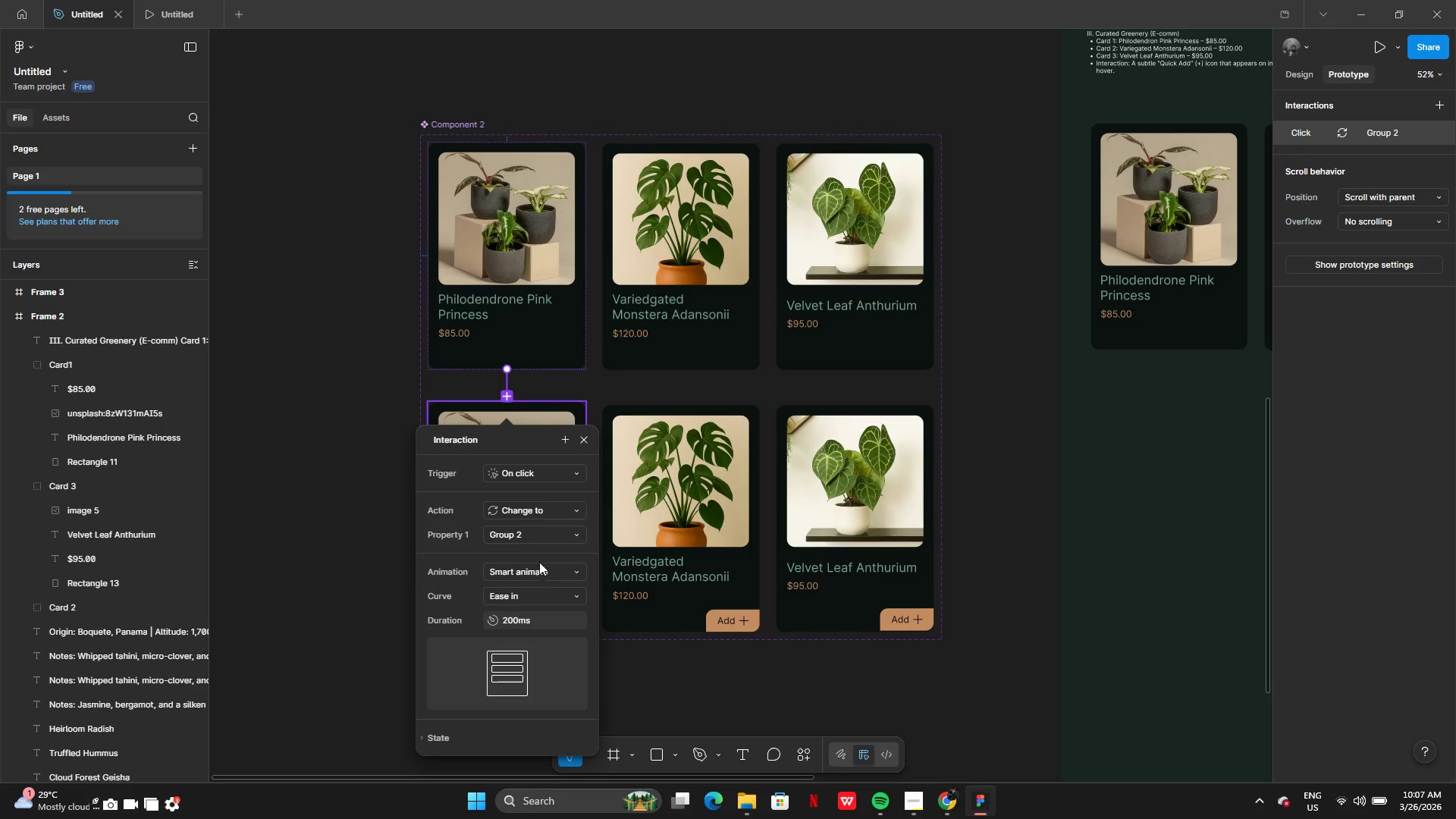 
wait(5.56)
 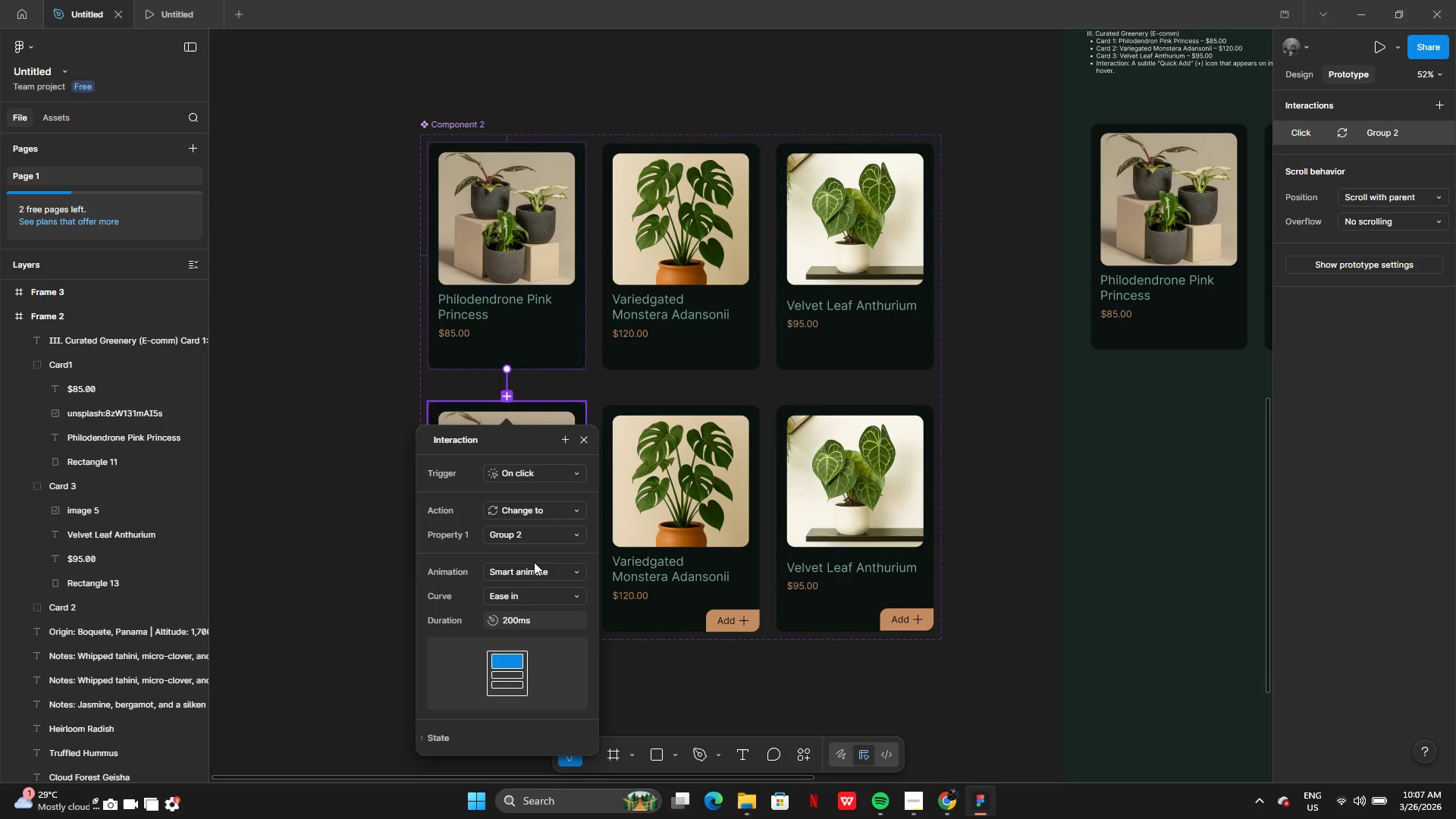 
left_click([534, 466])
 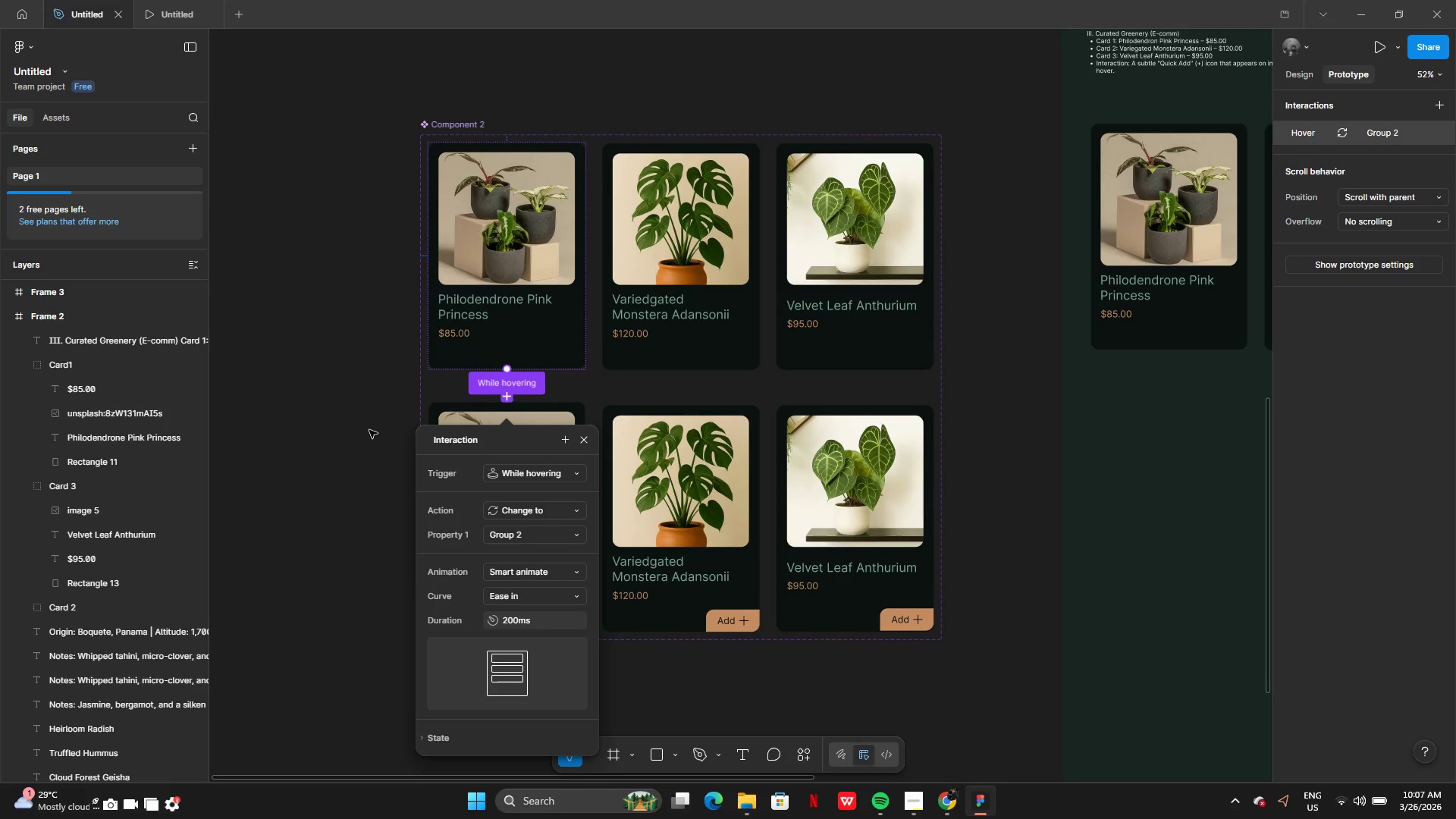 
wait(5.17)
 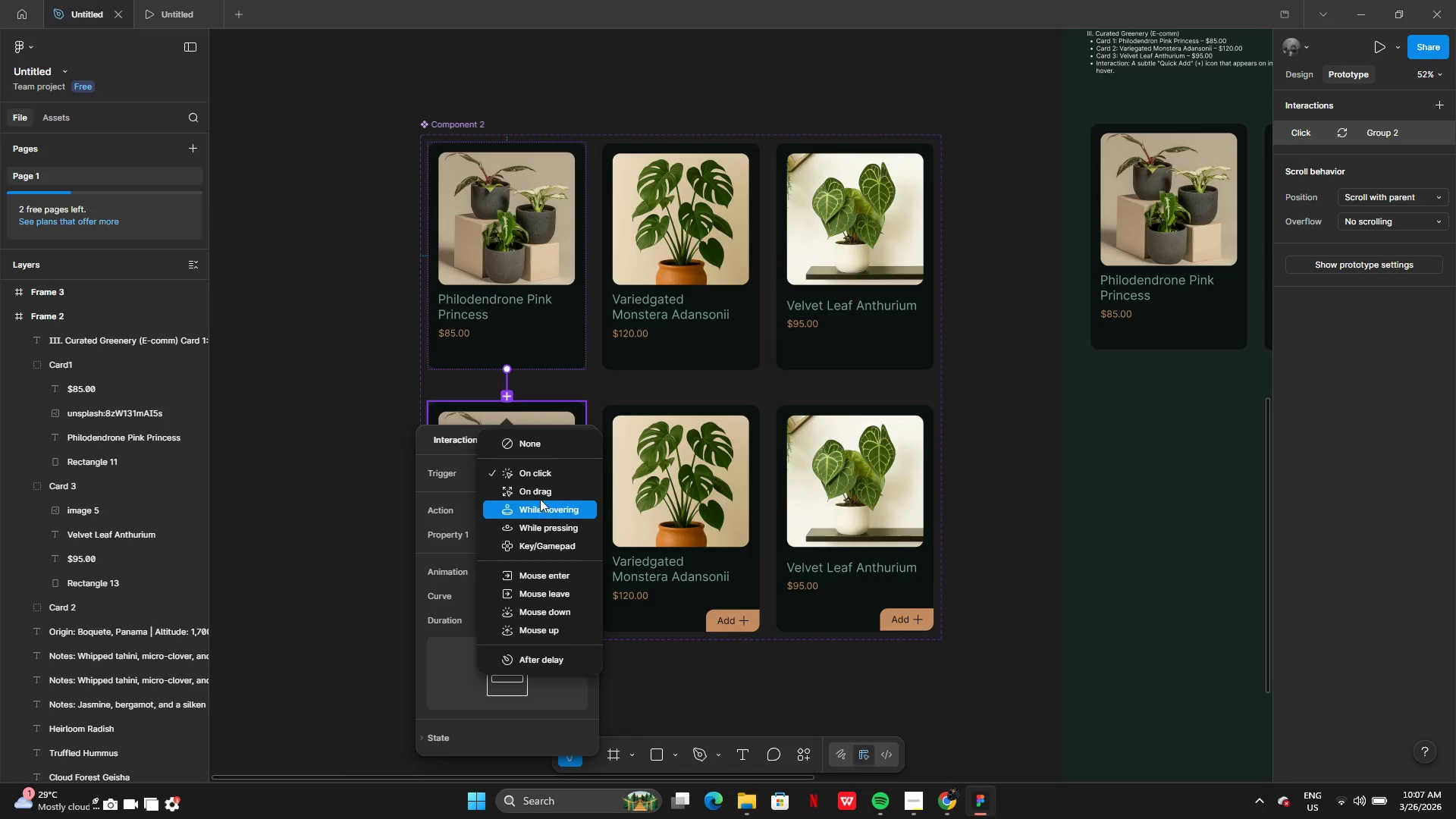 
left_click([369, 430])
 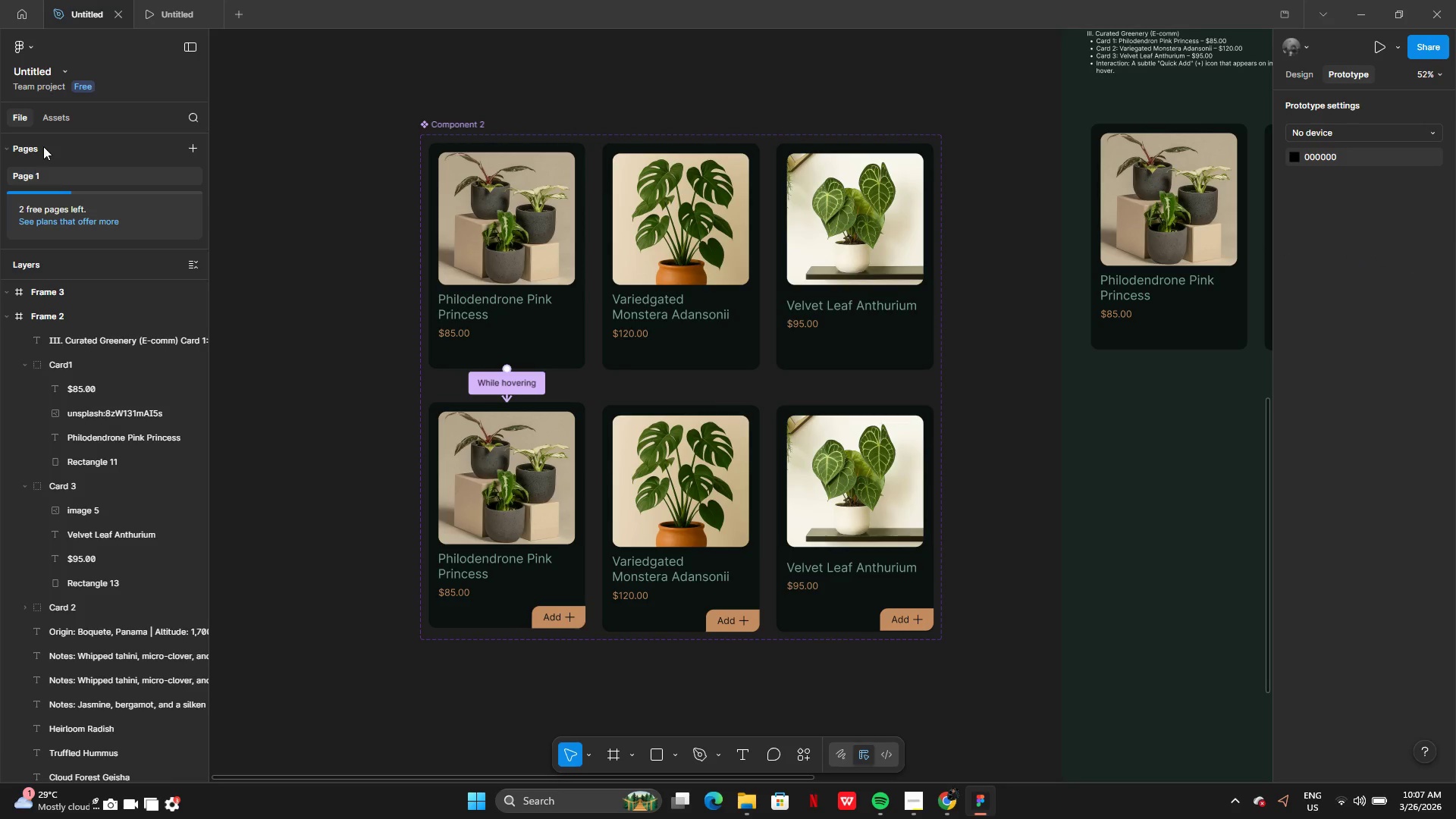 
left_click([54, 114])
 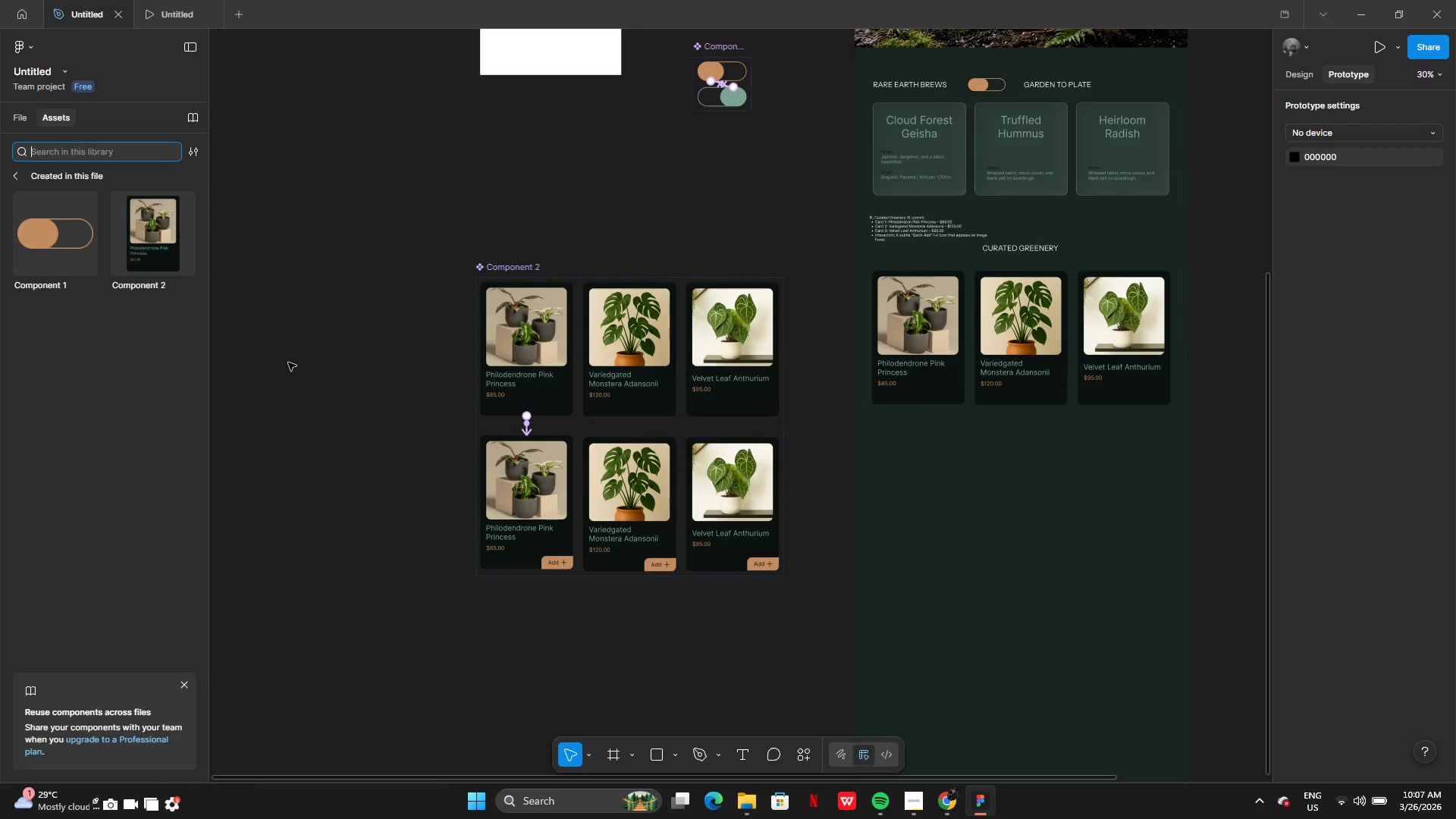 
left_click_drag(start_coordinate=[153, 235], to_coordinate=[951, 525])
 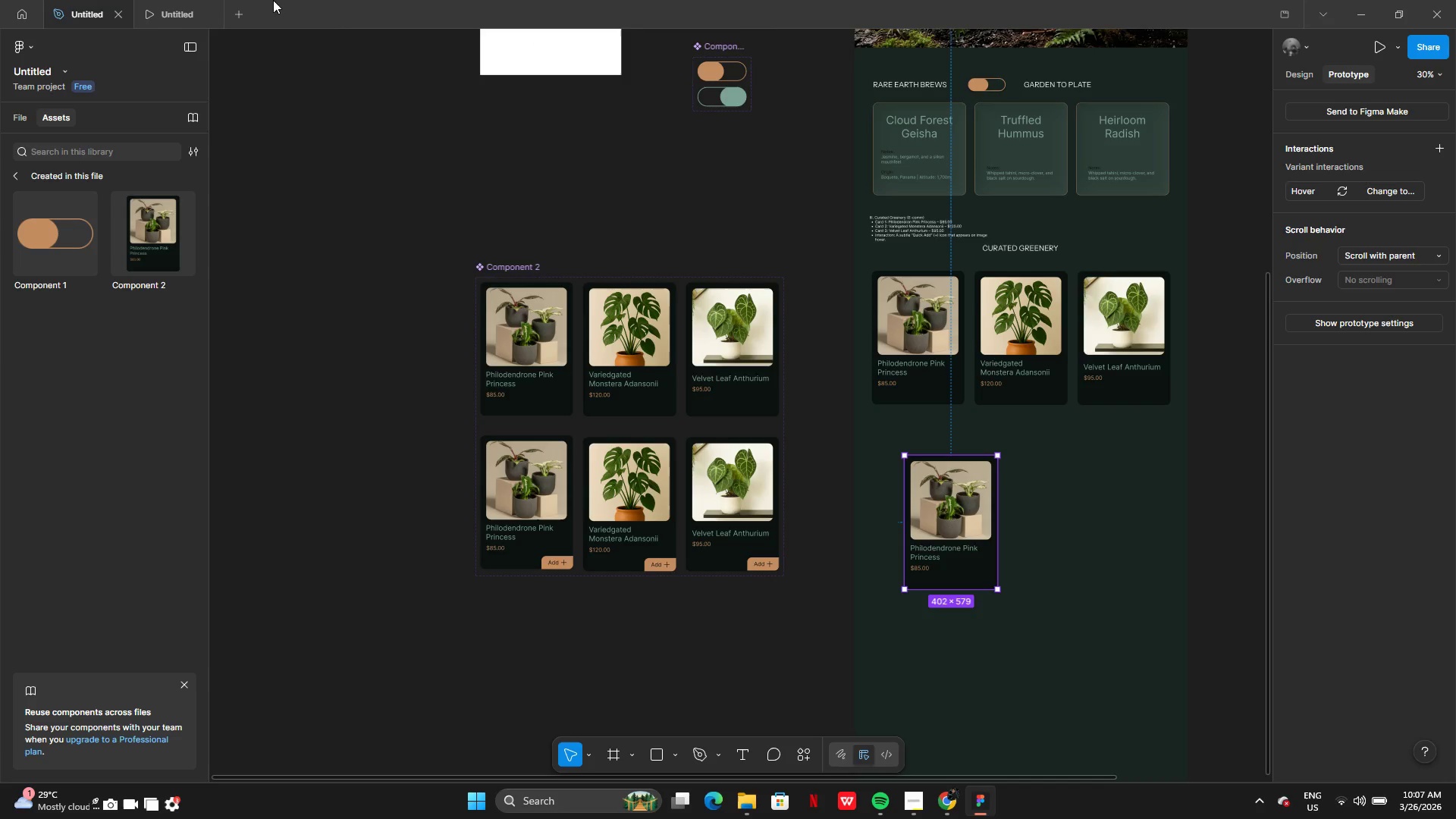 
left_click([155, 11])
 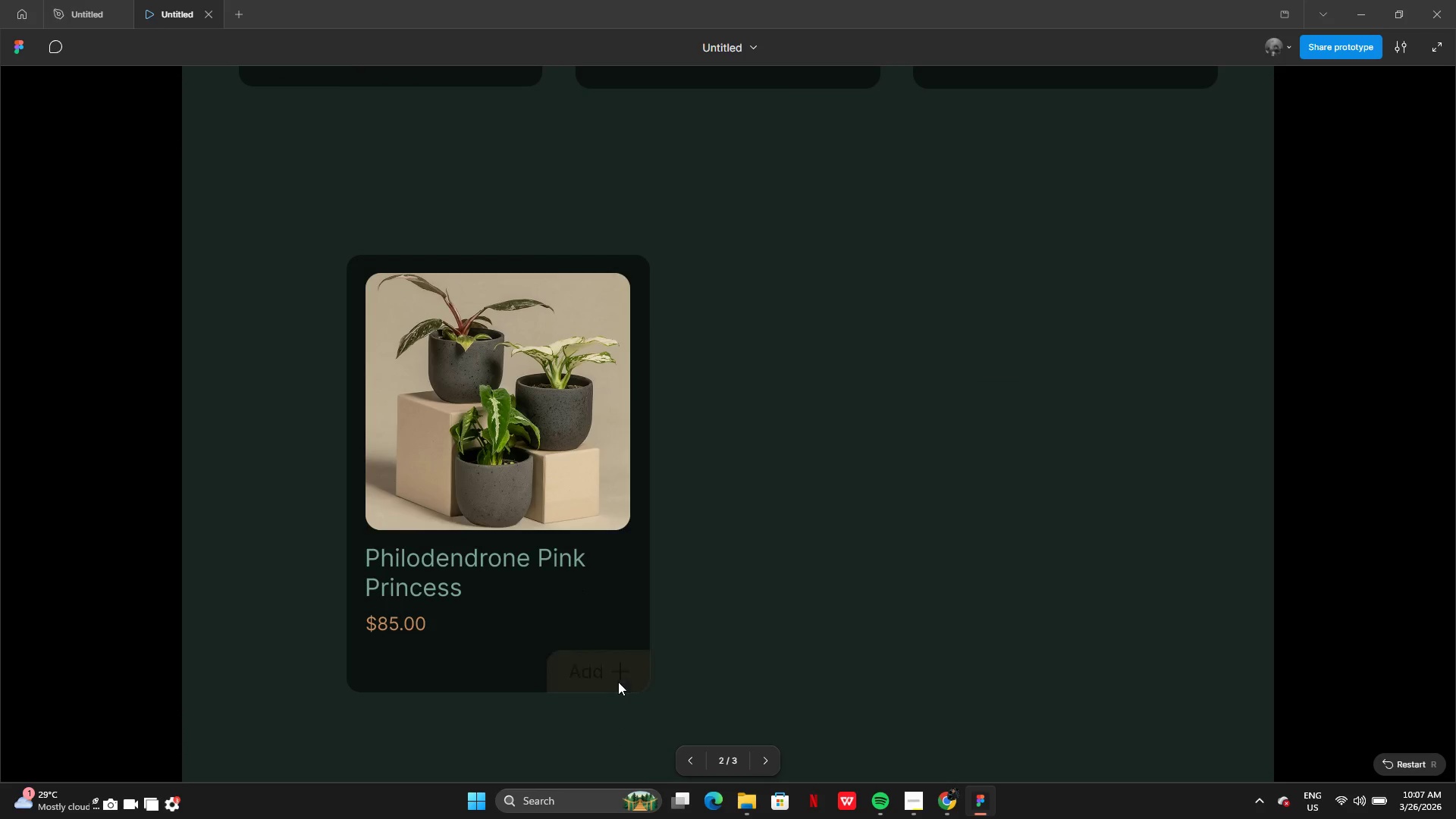 
left_click([615, 669])
 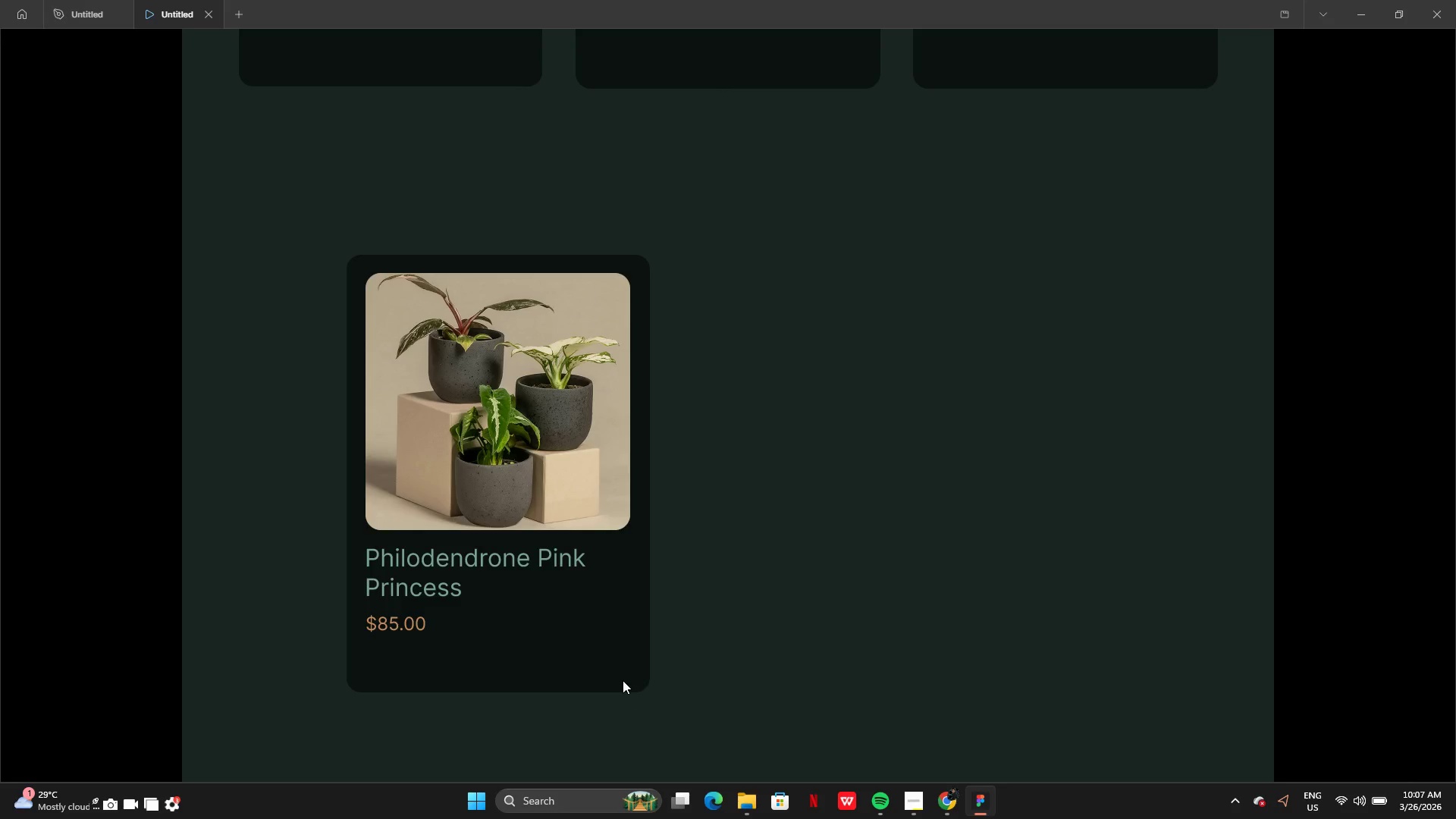 
wait(7.53)
 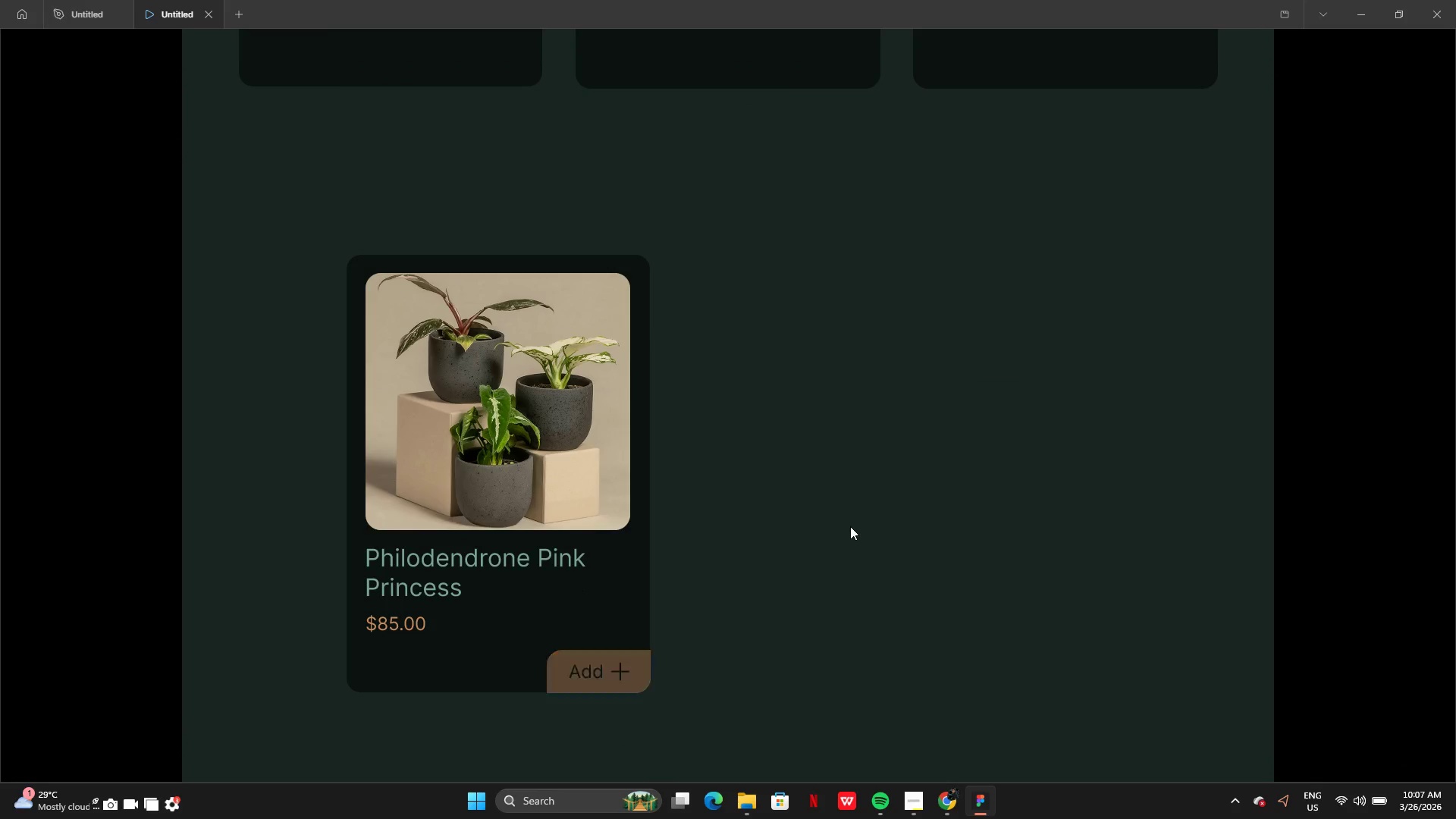 
left_click([69, 5])
 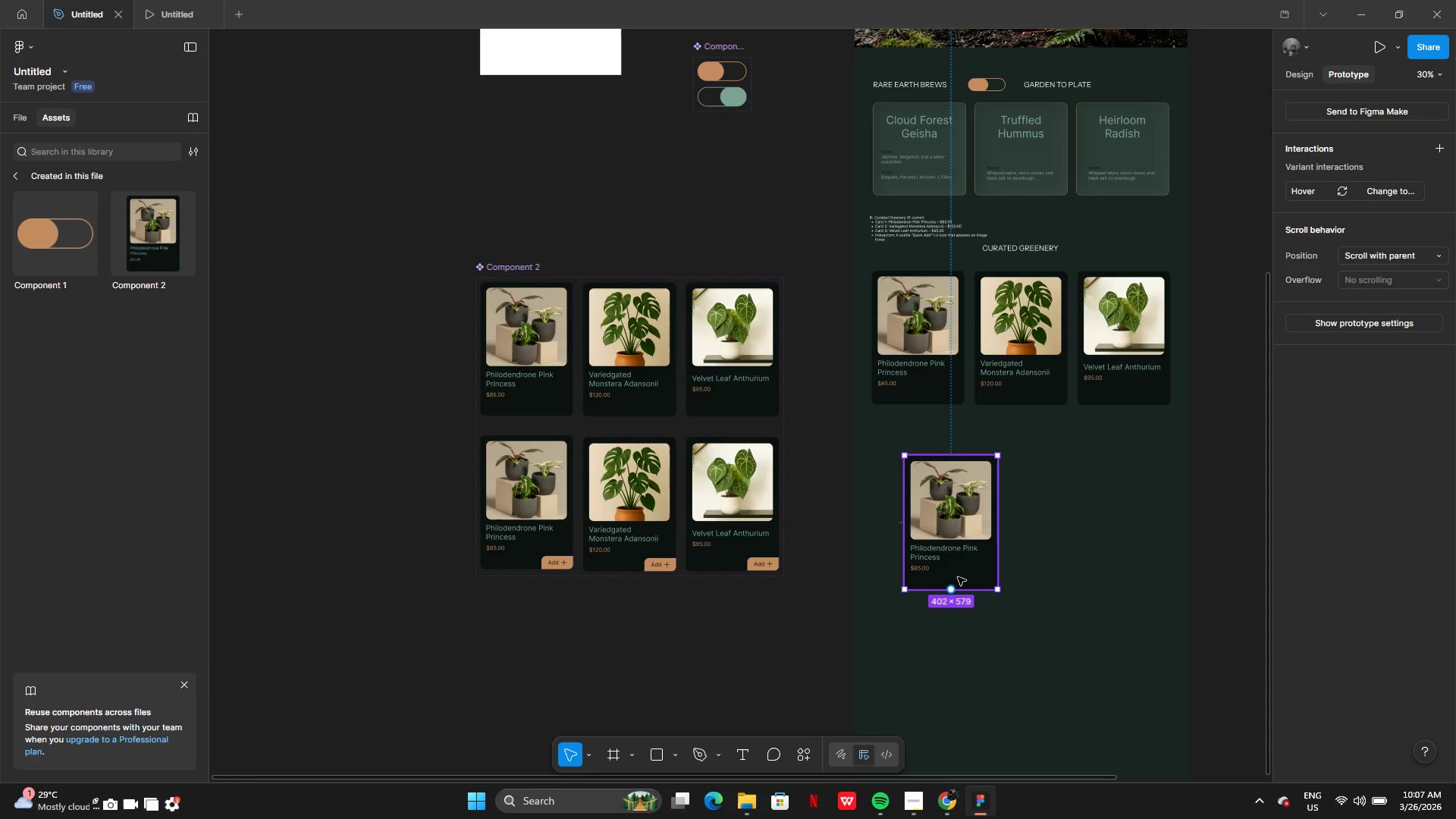 
key(Backspace)
 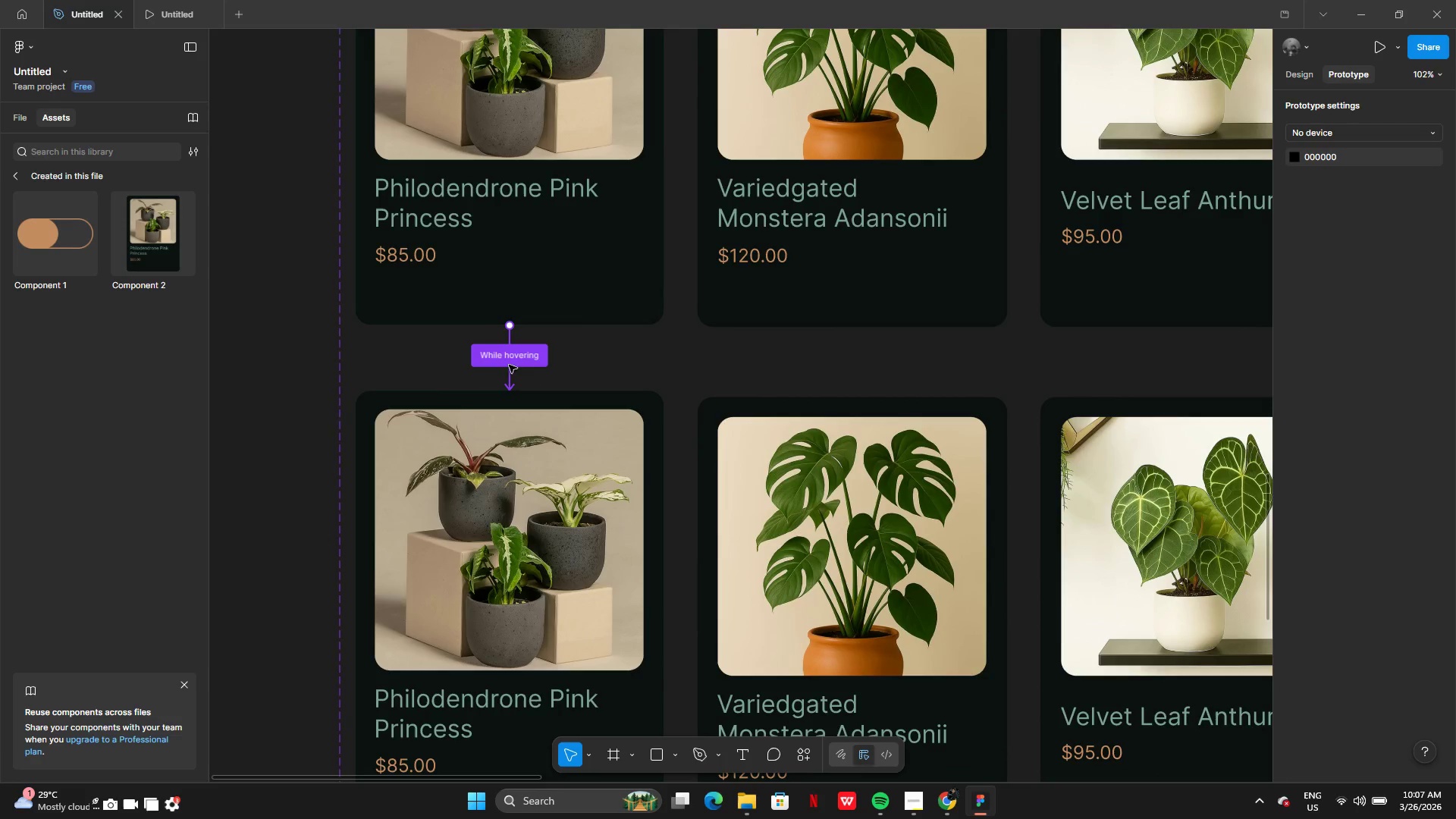 
left_click([509, 358])
 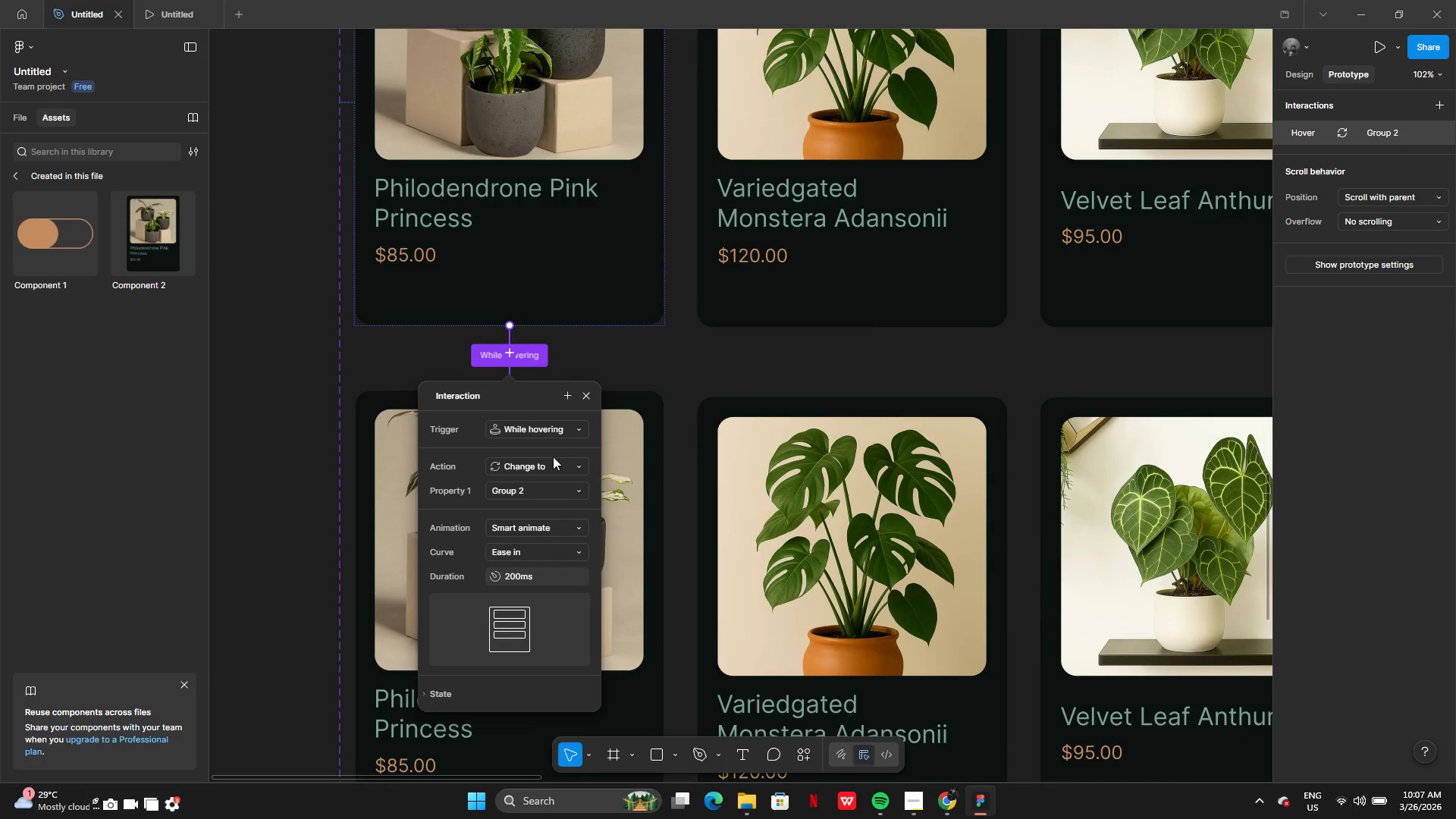 
left_click([551, 464])
 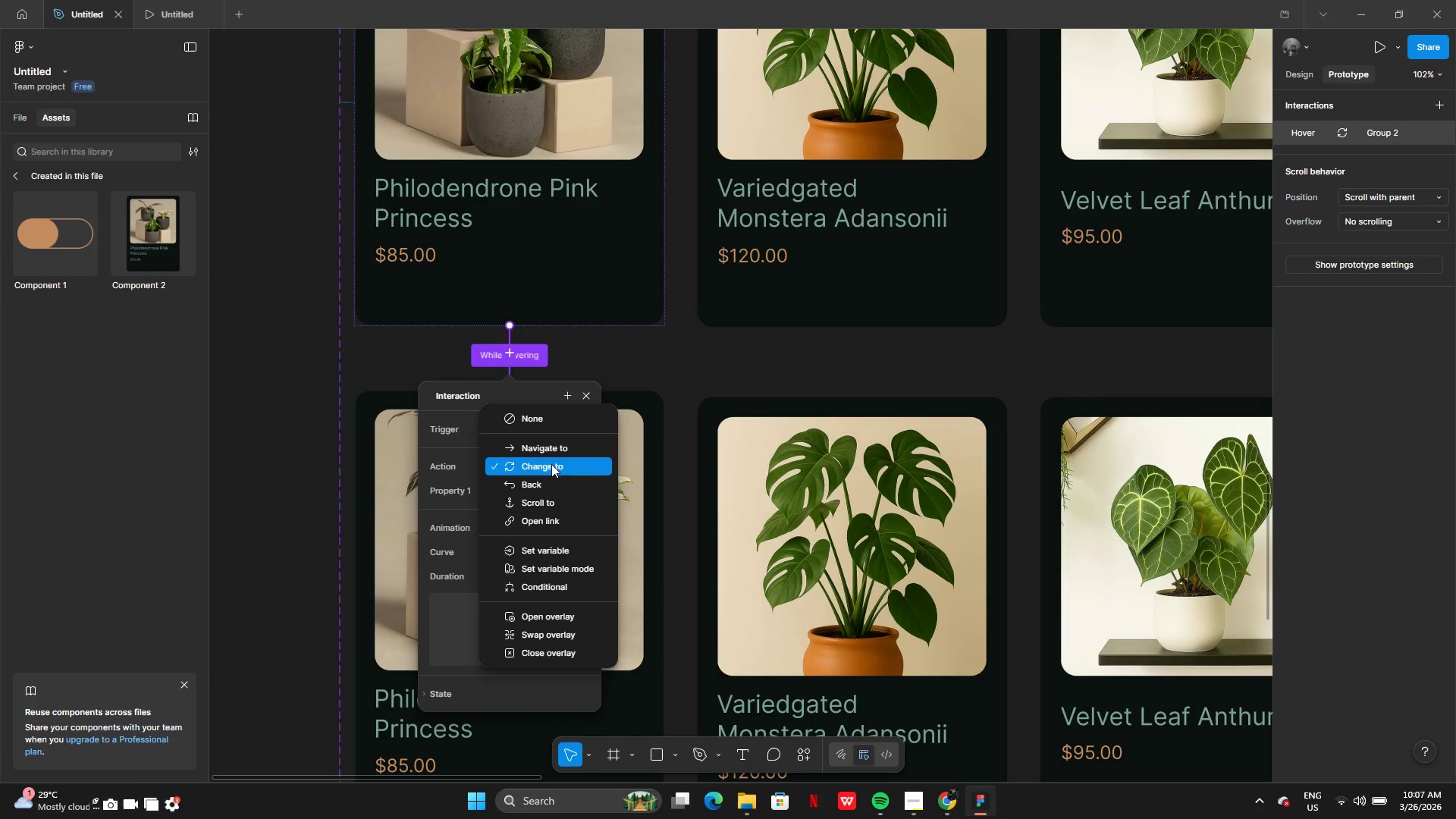 
left_click([551, 464])
 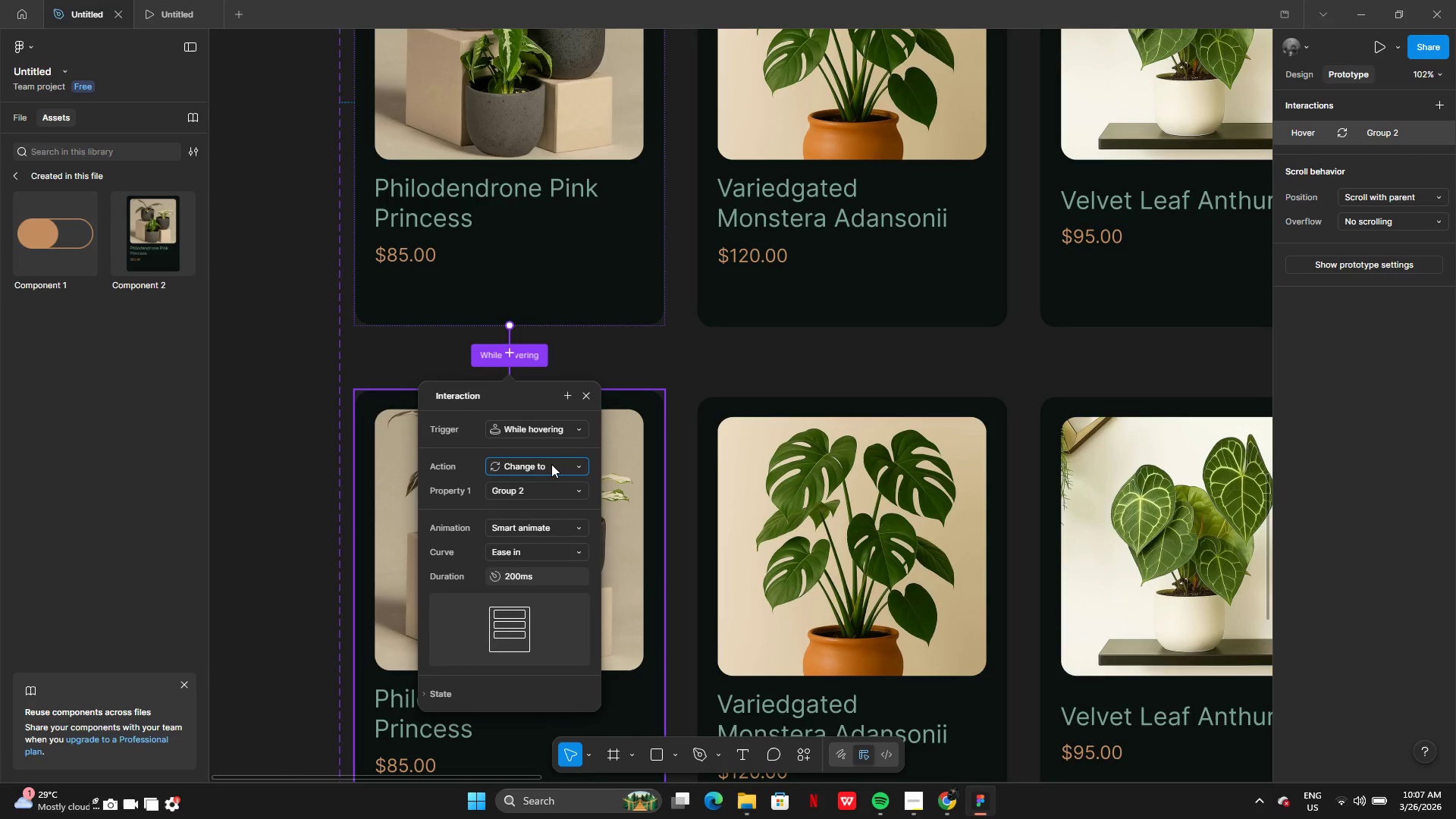 
left_click([551, 464])
 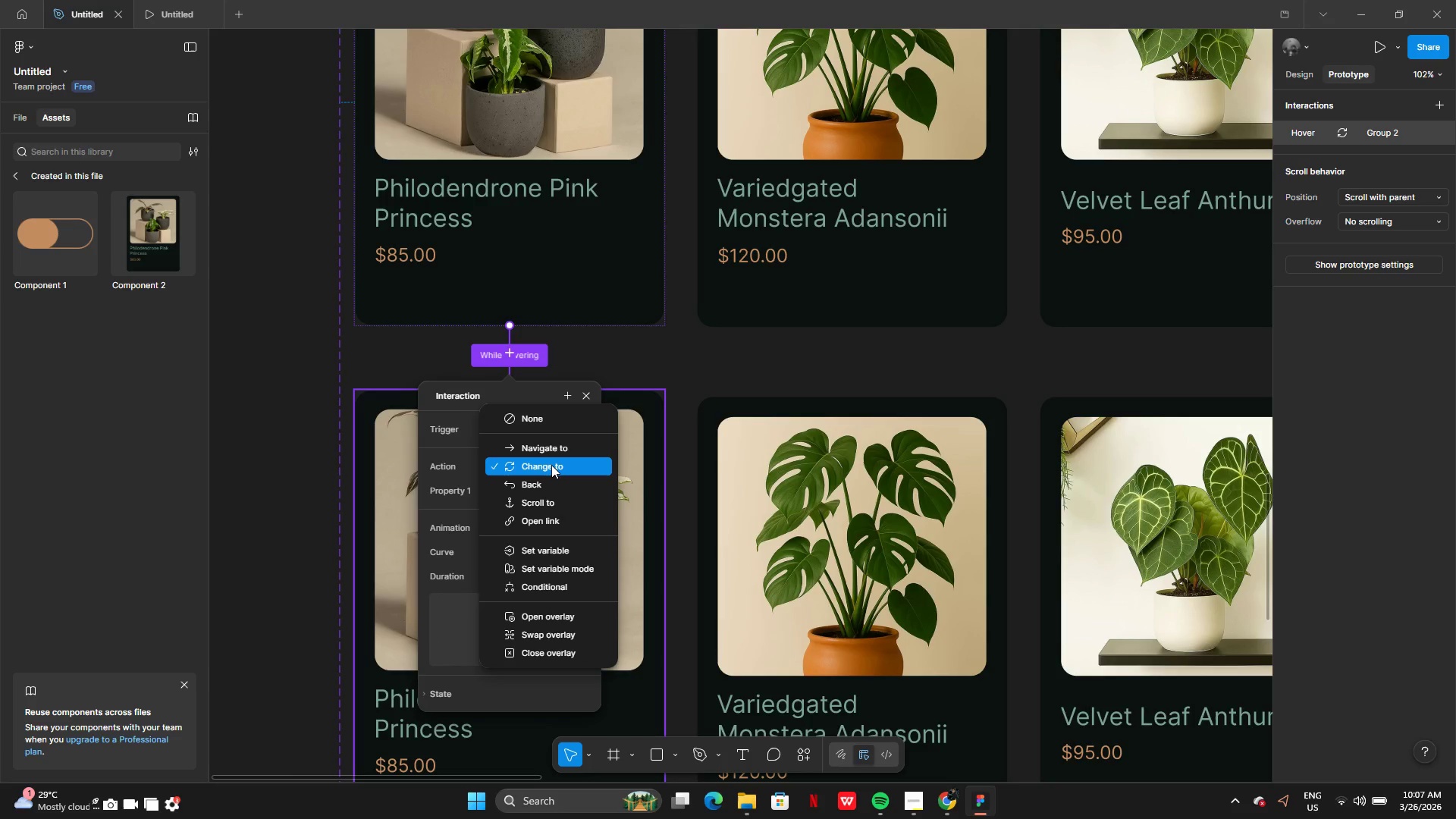 
left_click([551, 465])
 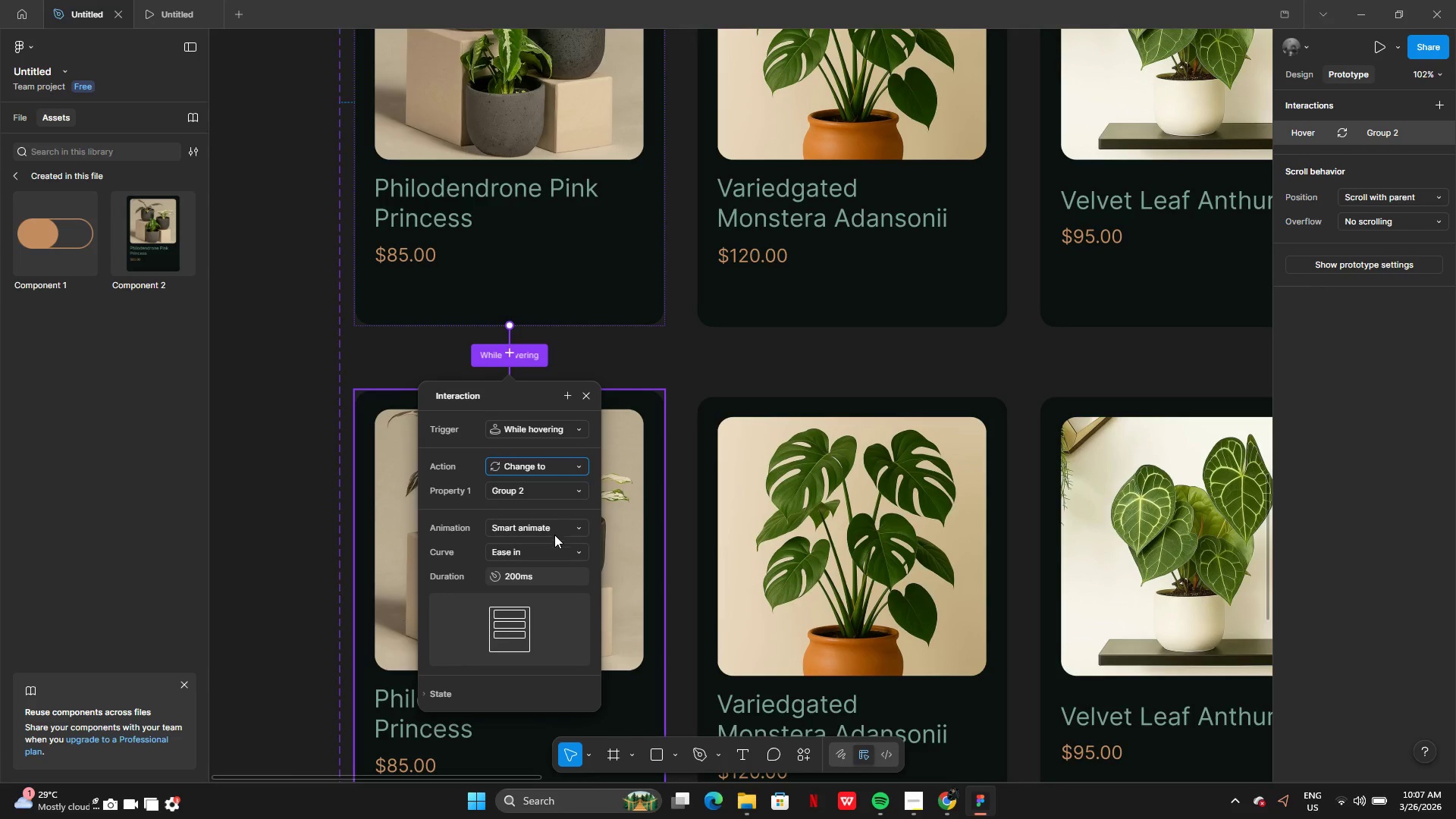 
left_click([554, 553])
 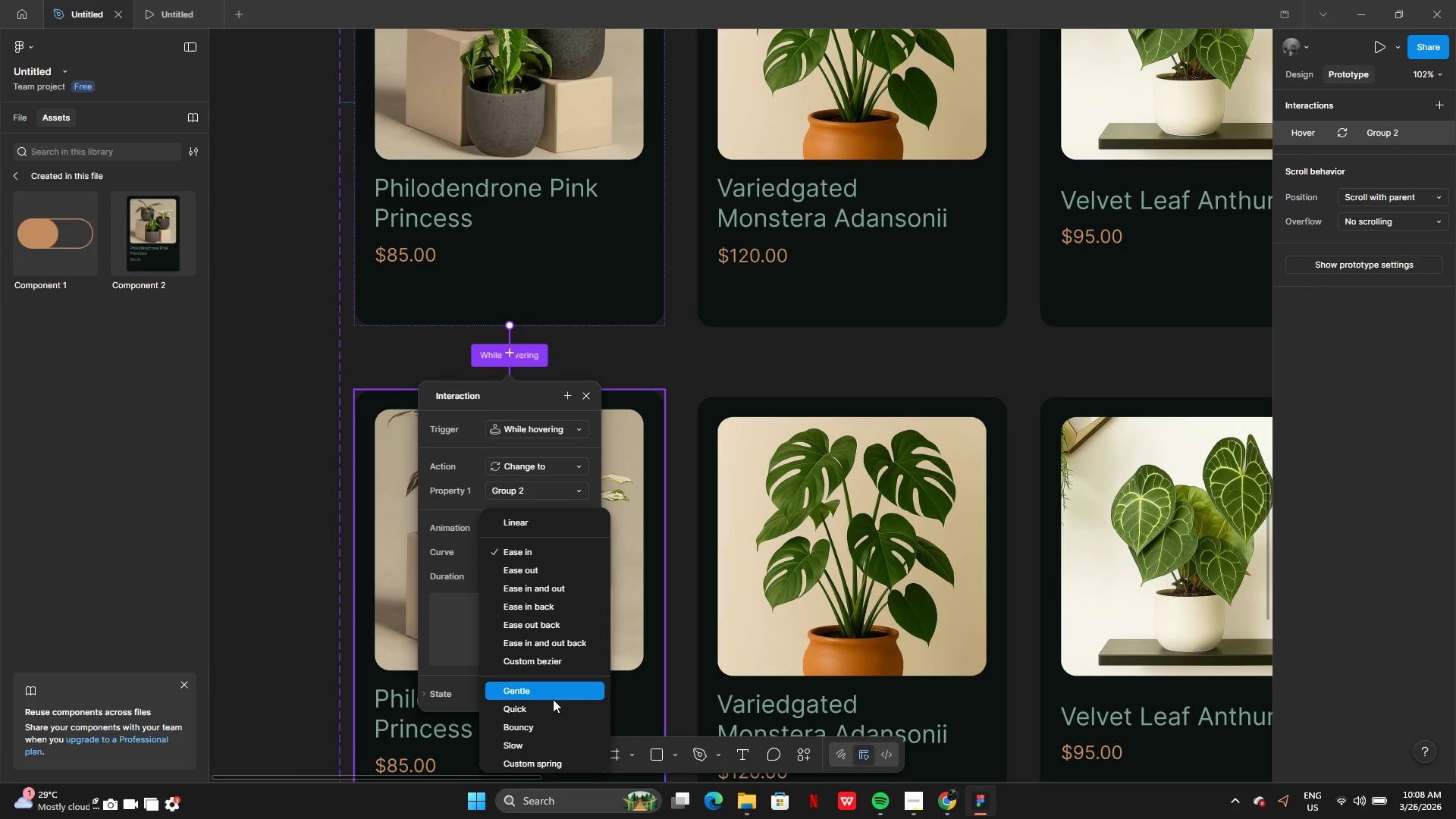 
wait(17.57)
 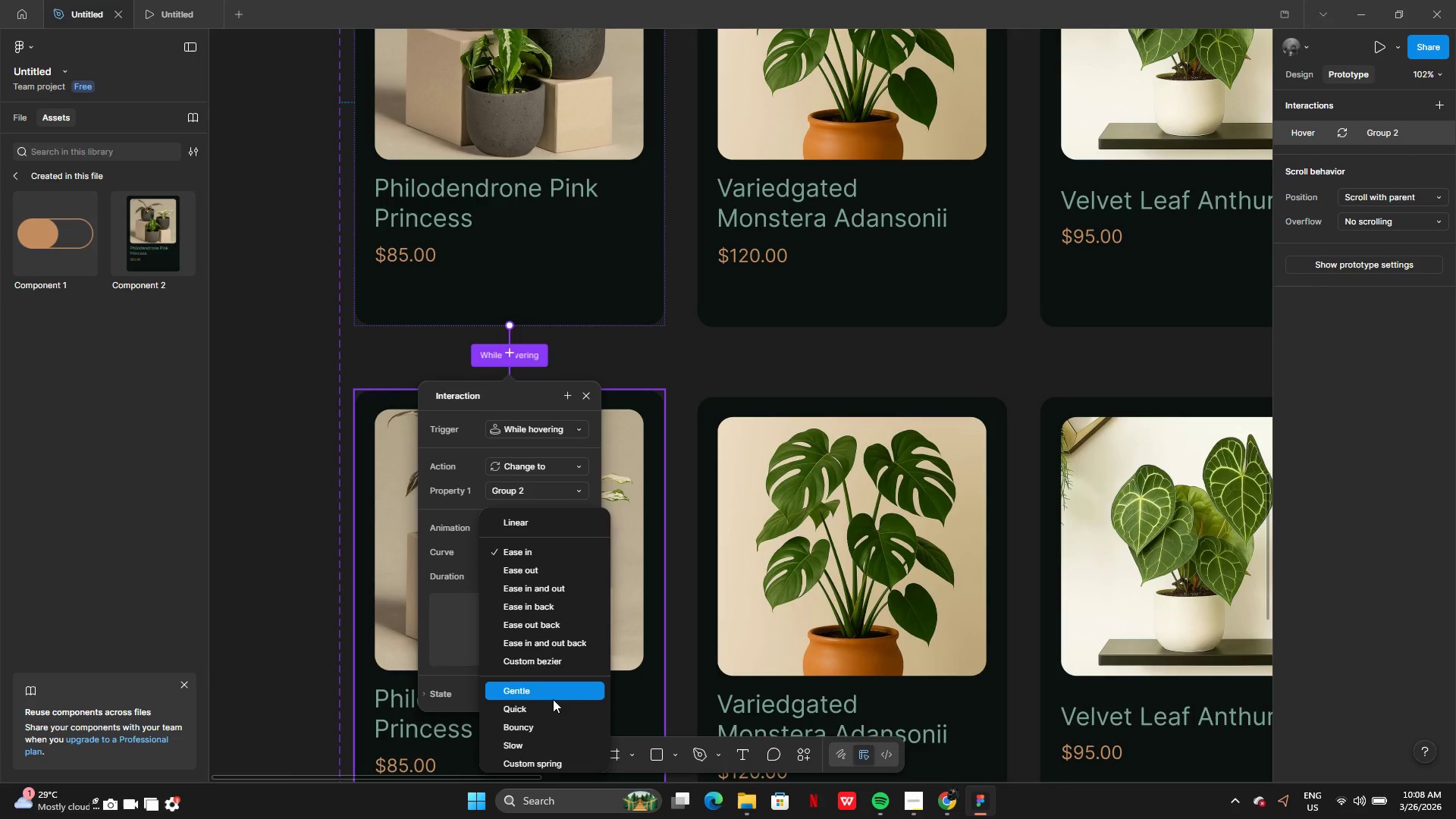 
mouse_move([531, 544])
 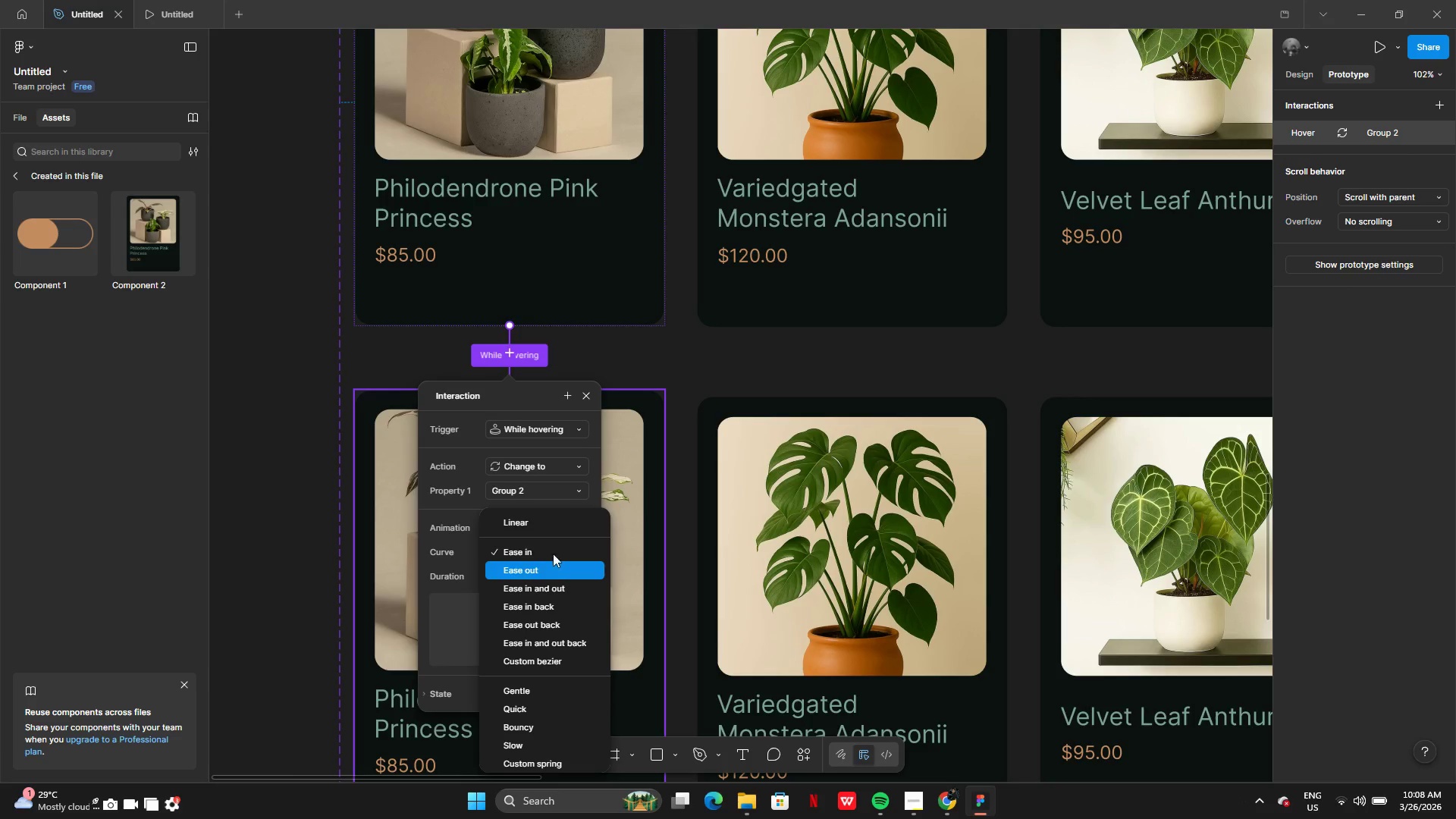 
wait(9.88)
 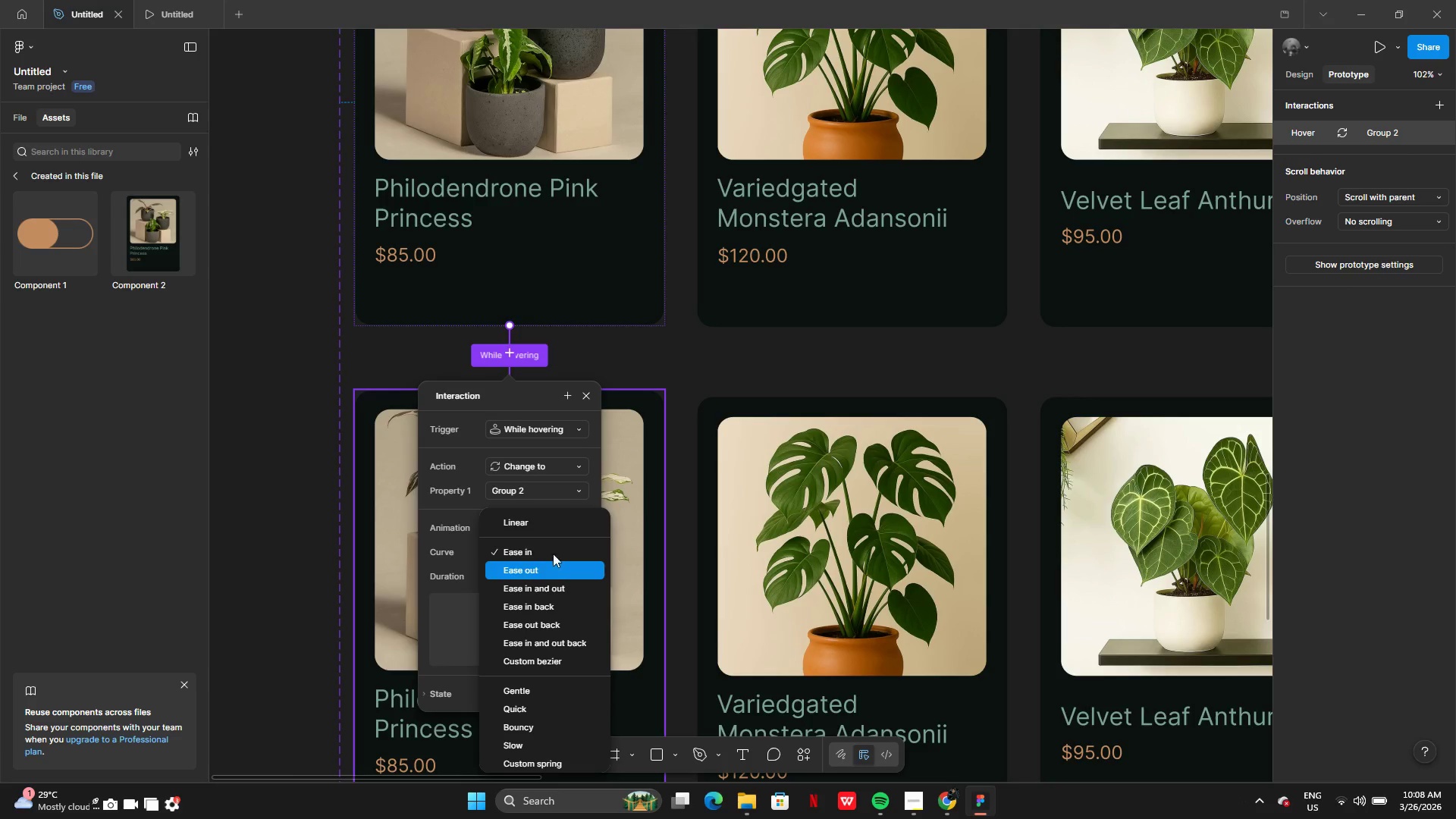 
double_click([235, 598])
 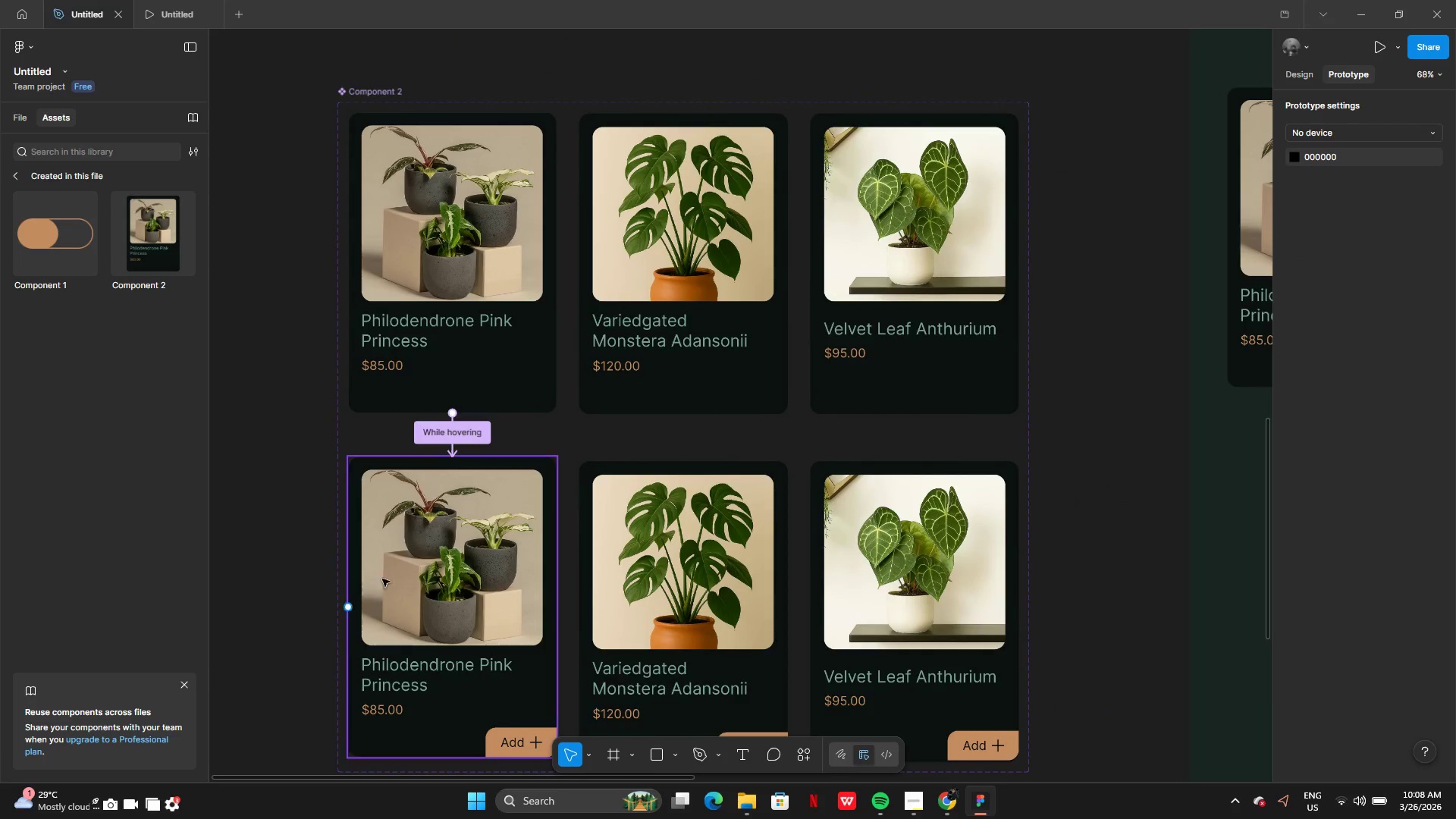 
double_click([397, 572])
 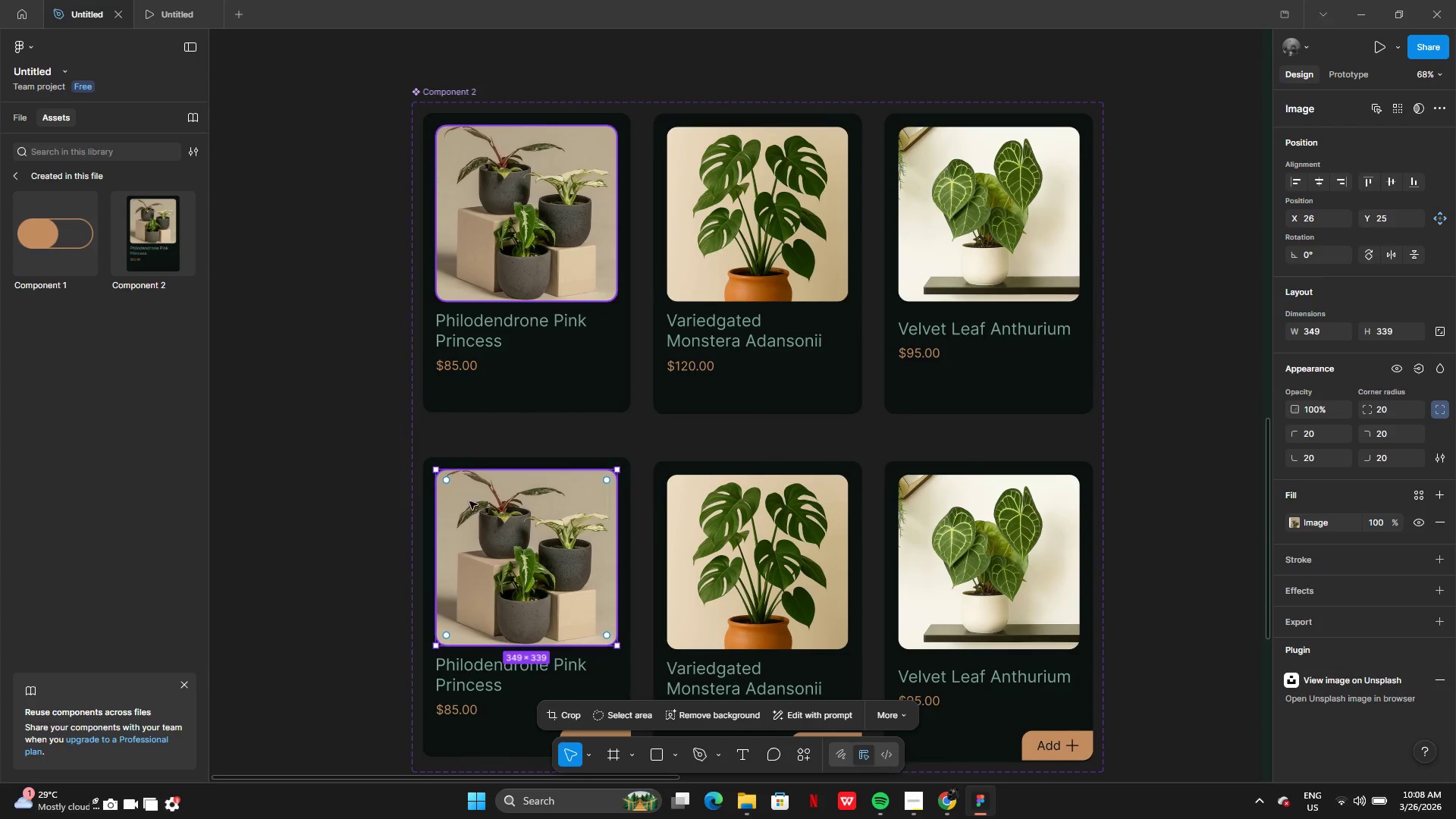 
left_click_drag(start_coordinate=[436, 471], to_coordinate=[406, 446])
 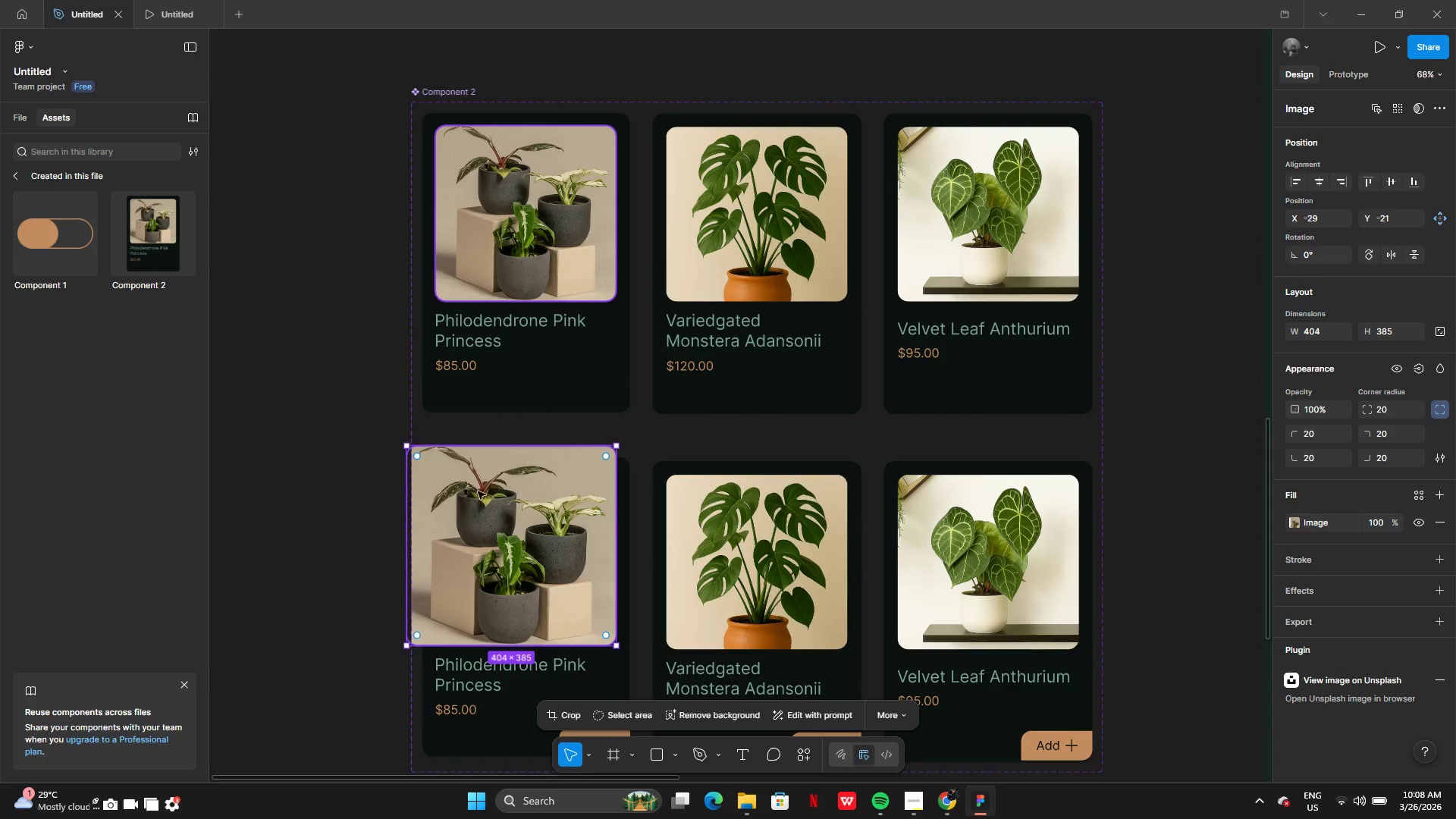 
left_click_drag(start_coordinate=[479, 491], to_coordinate=[491, 472])
 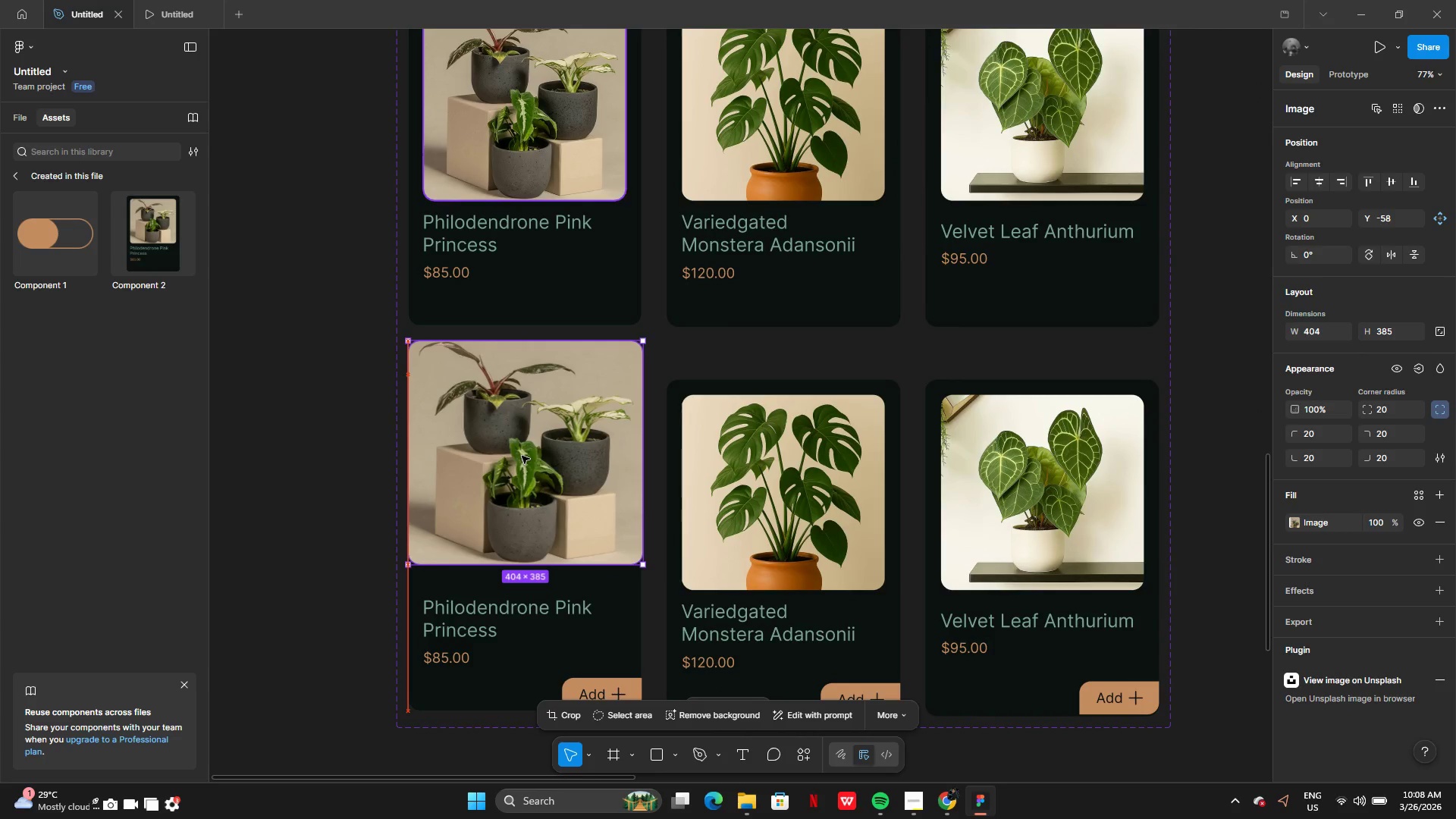 
wait(6.55)
 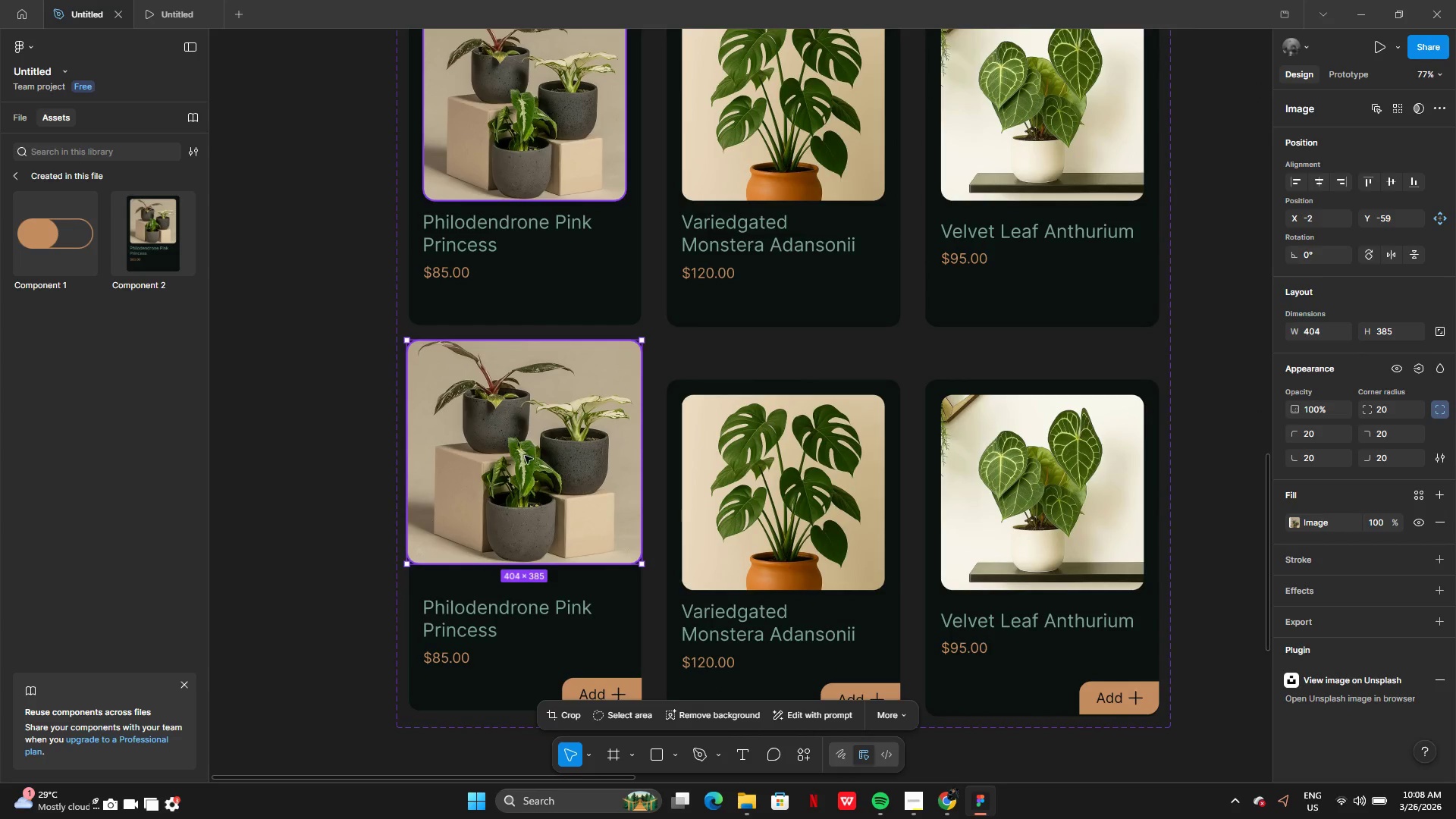 
left_click([744, 542])
 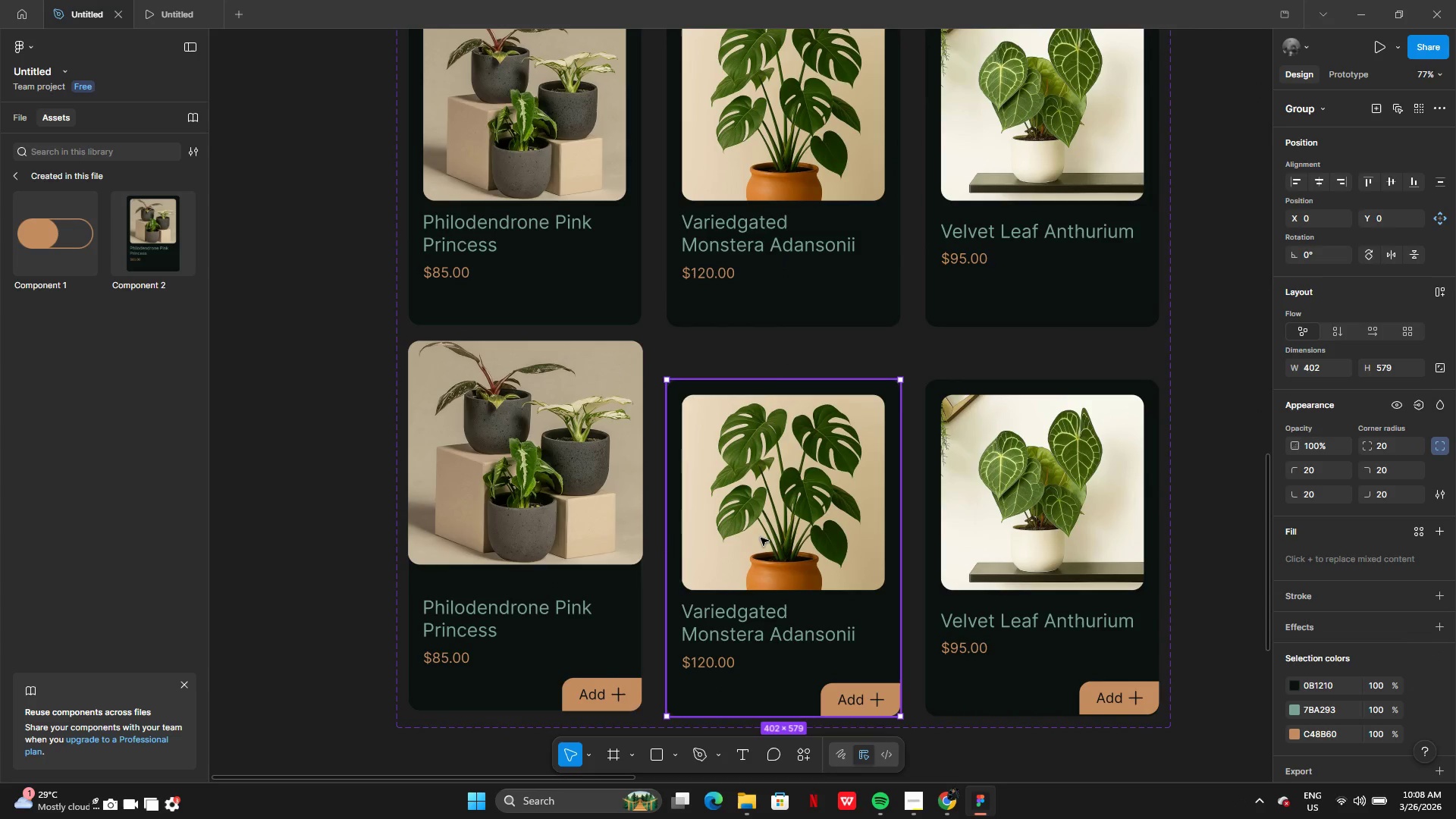 
double_click([761, 538])
 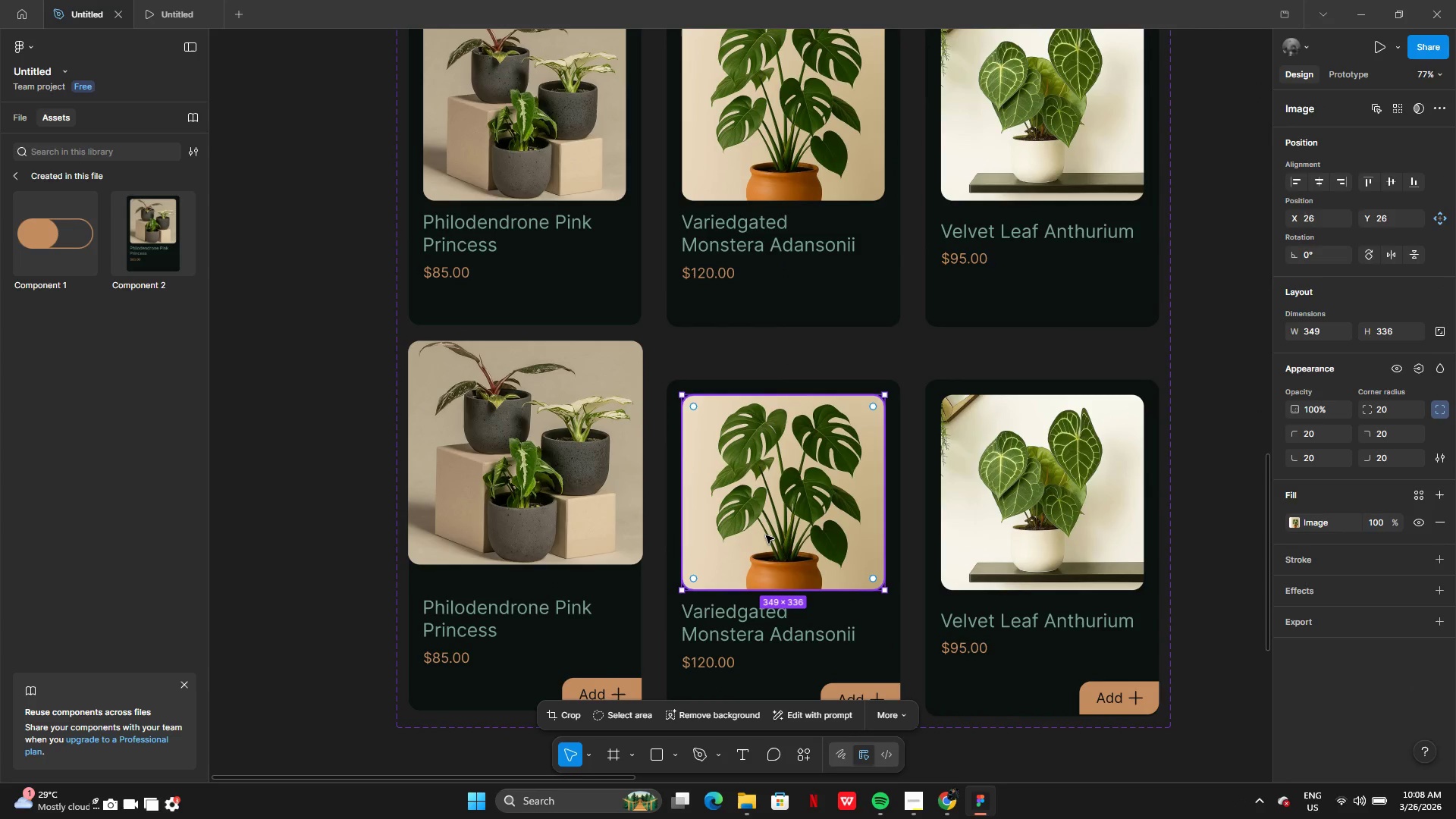 
left_click_drag(start_coordinate=[766, 535], to_coordinate=[743, 482])
 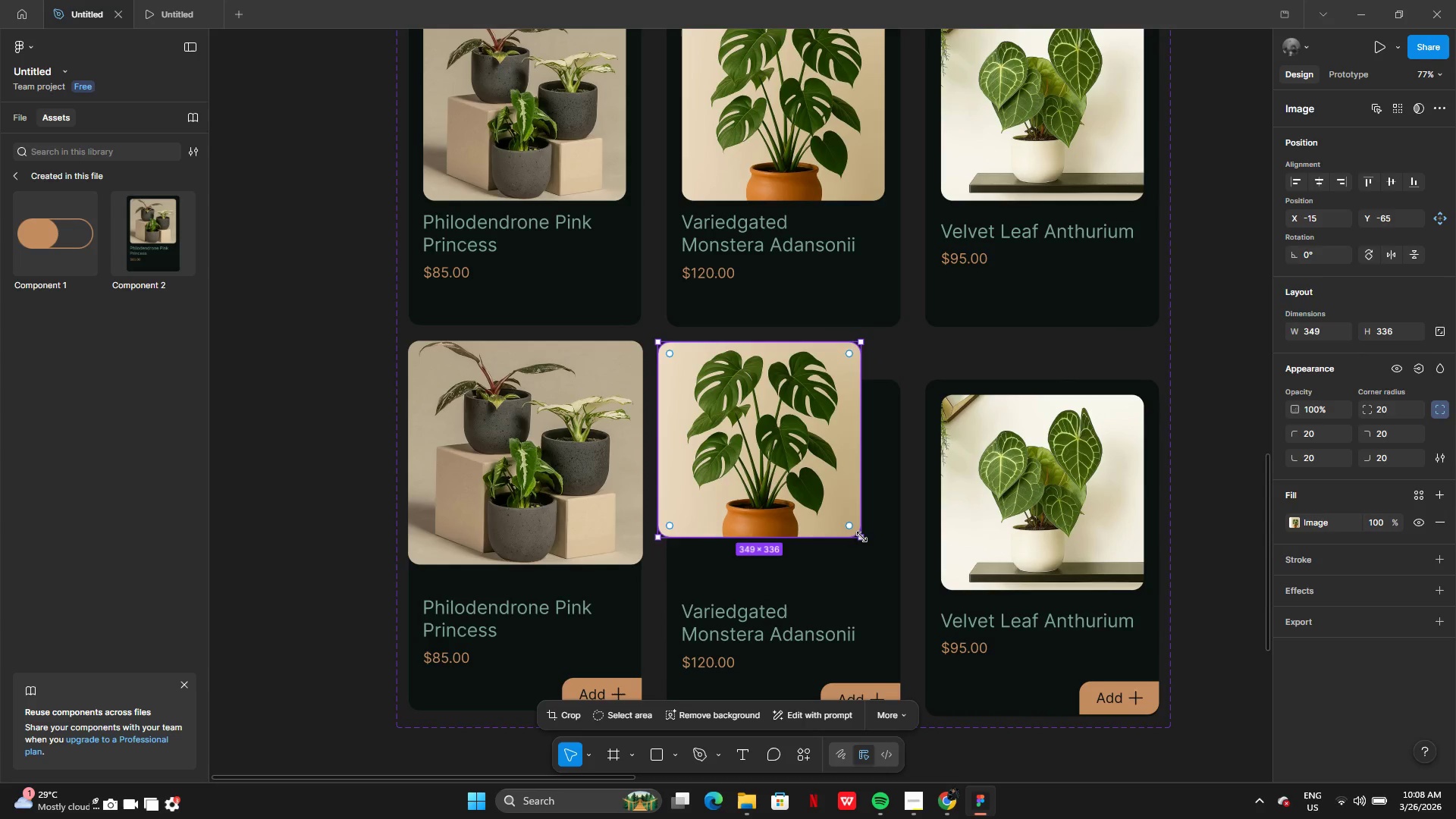 
left_click_drag(start_coordinate=[861, 537], to_coordinate=[897, 567])
 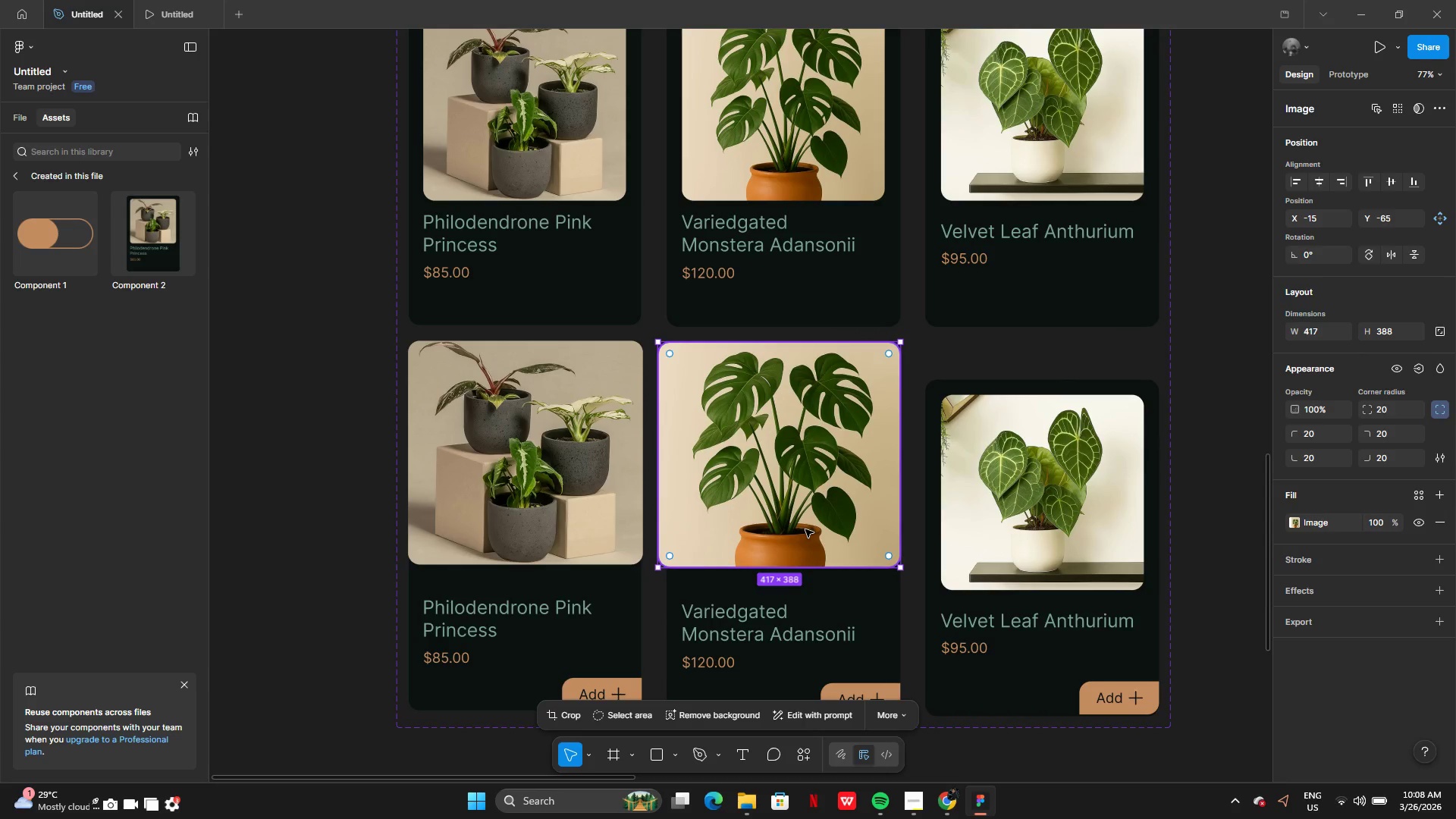 
left_click_drag(start_coordinate=[805, 529], to_coordinate=[810, 526])
 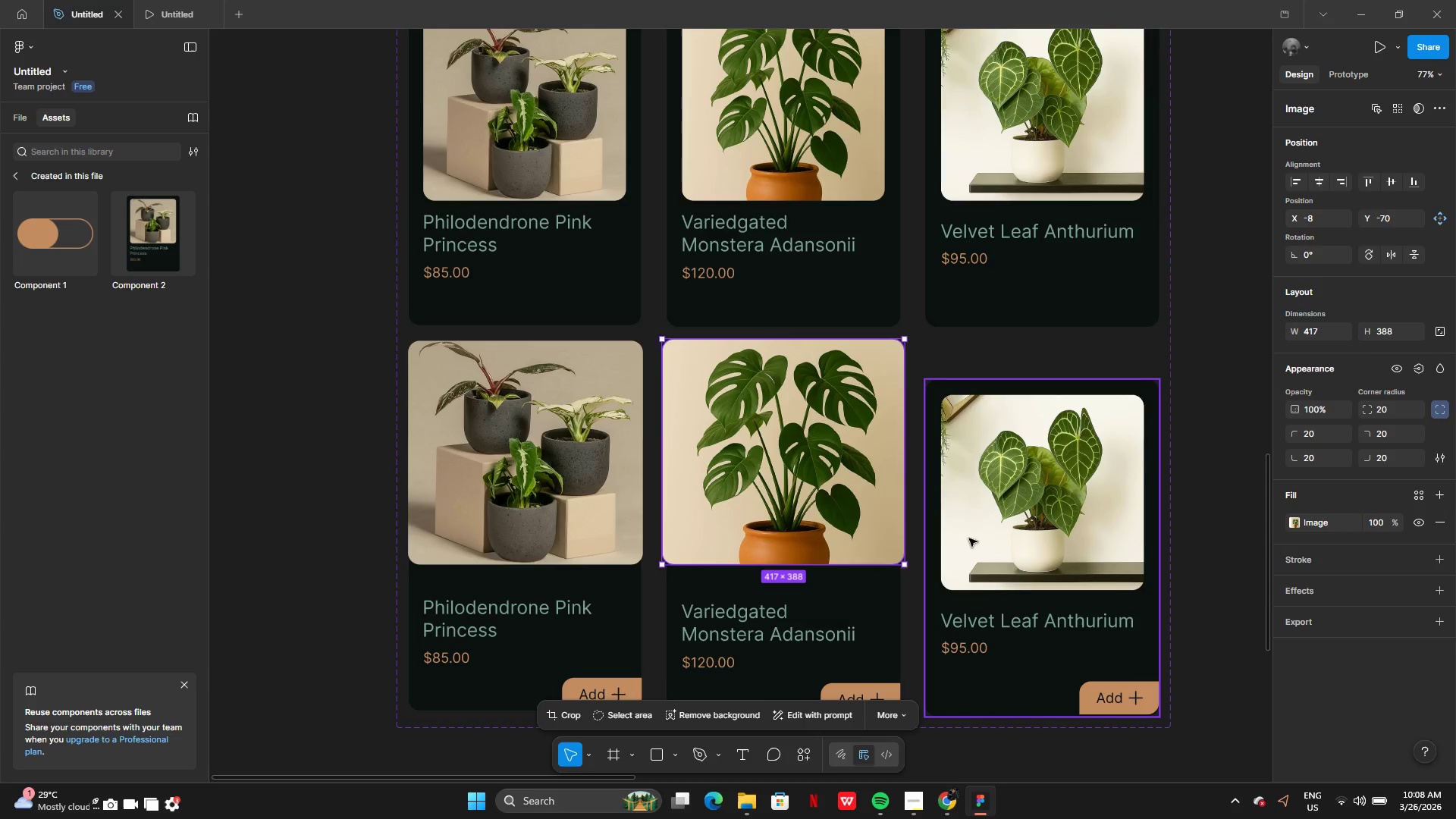 
left_click([979, 537])
 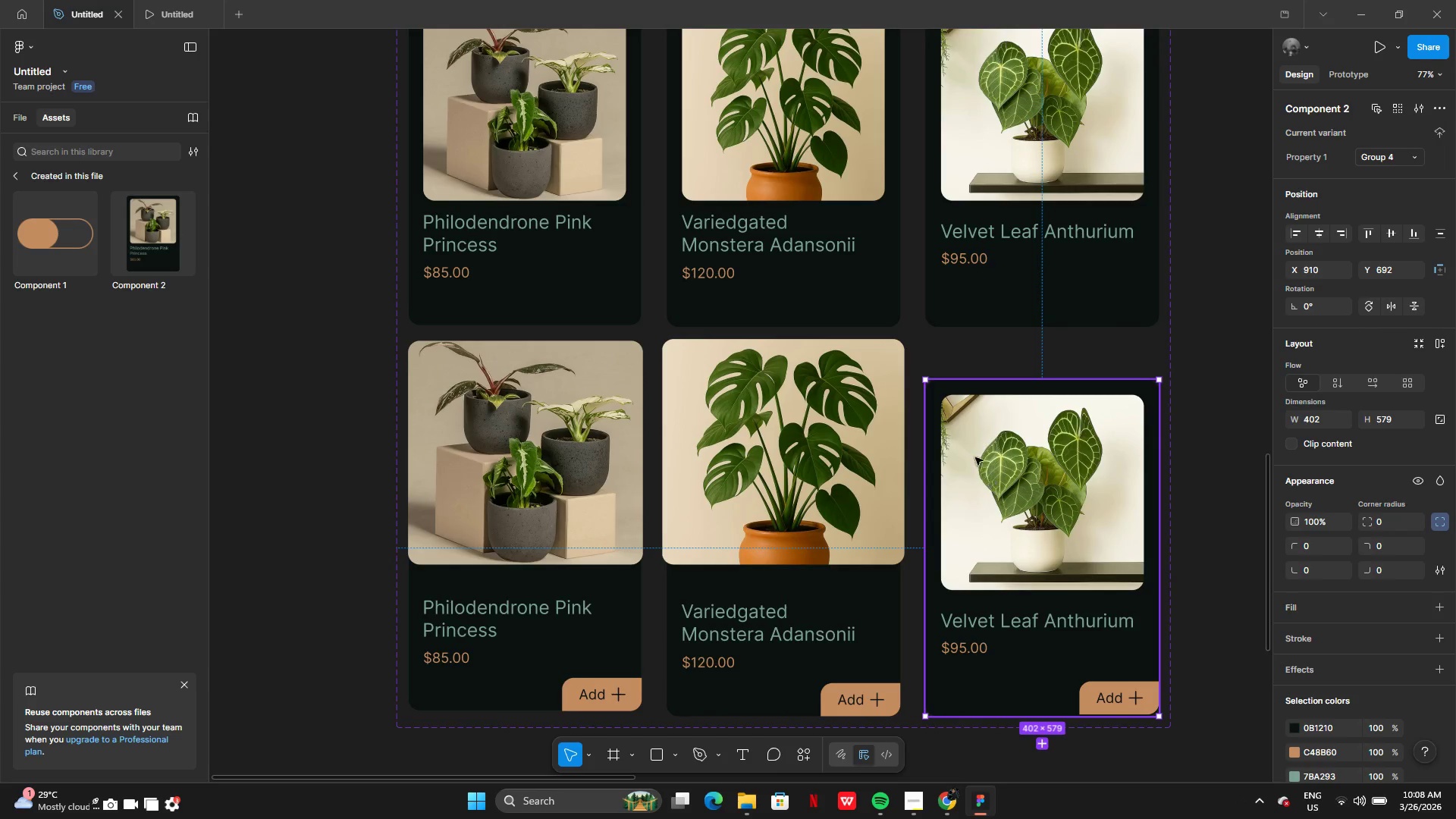 
double_click([976, 428])
 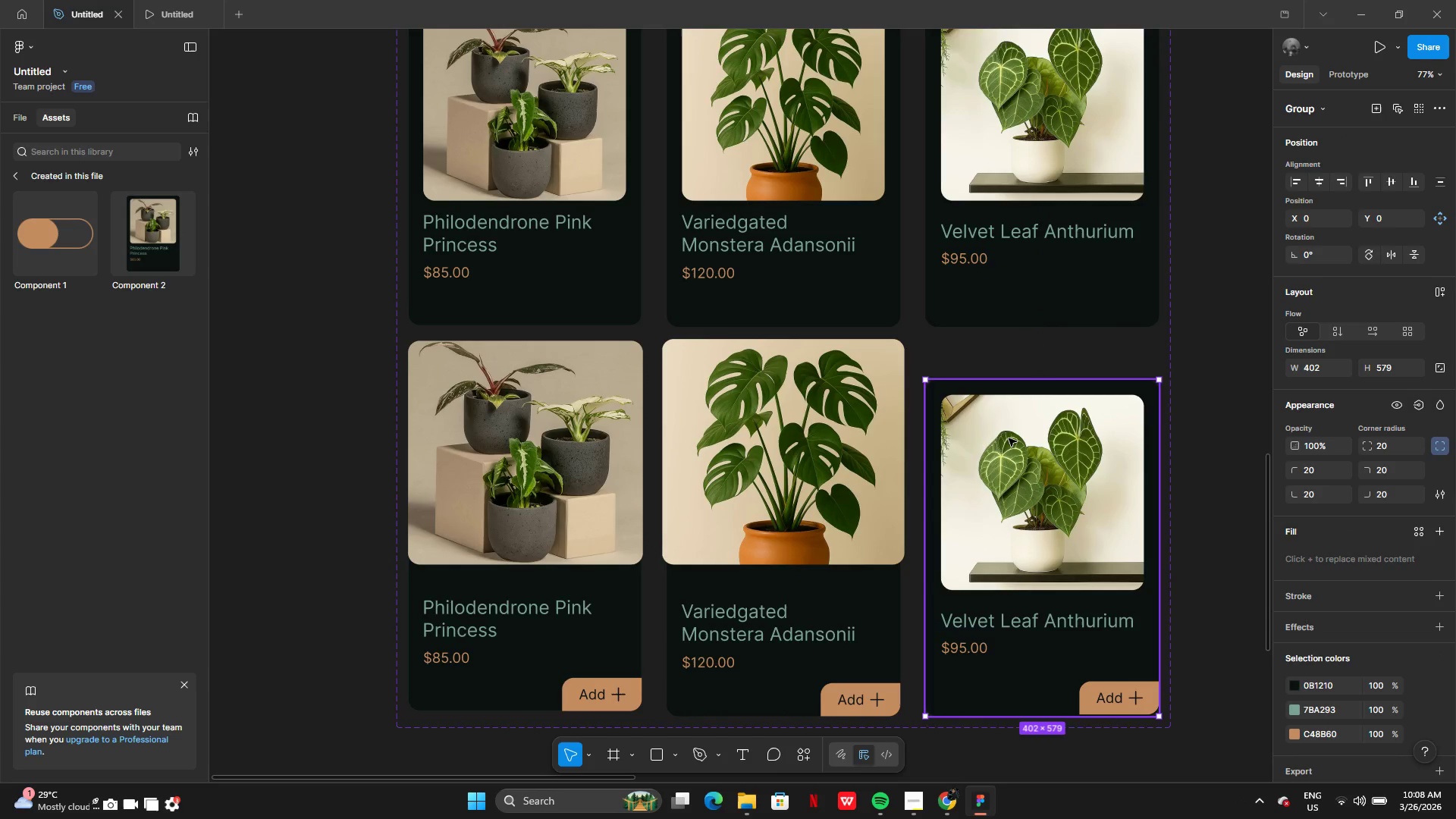 
double_click([1009, 439])
 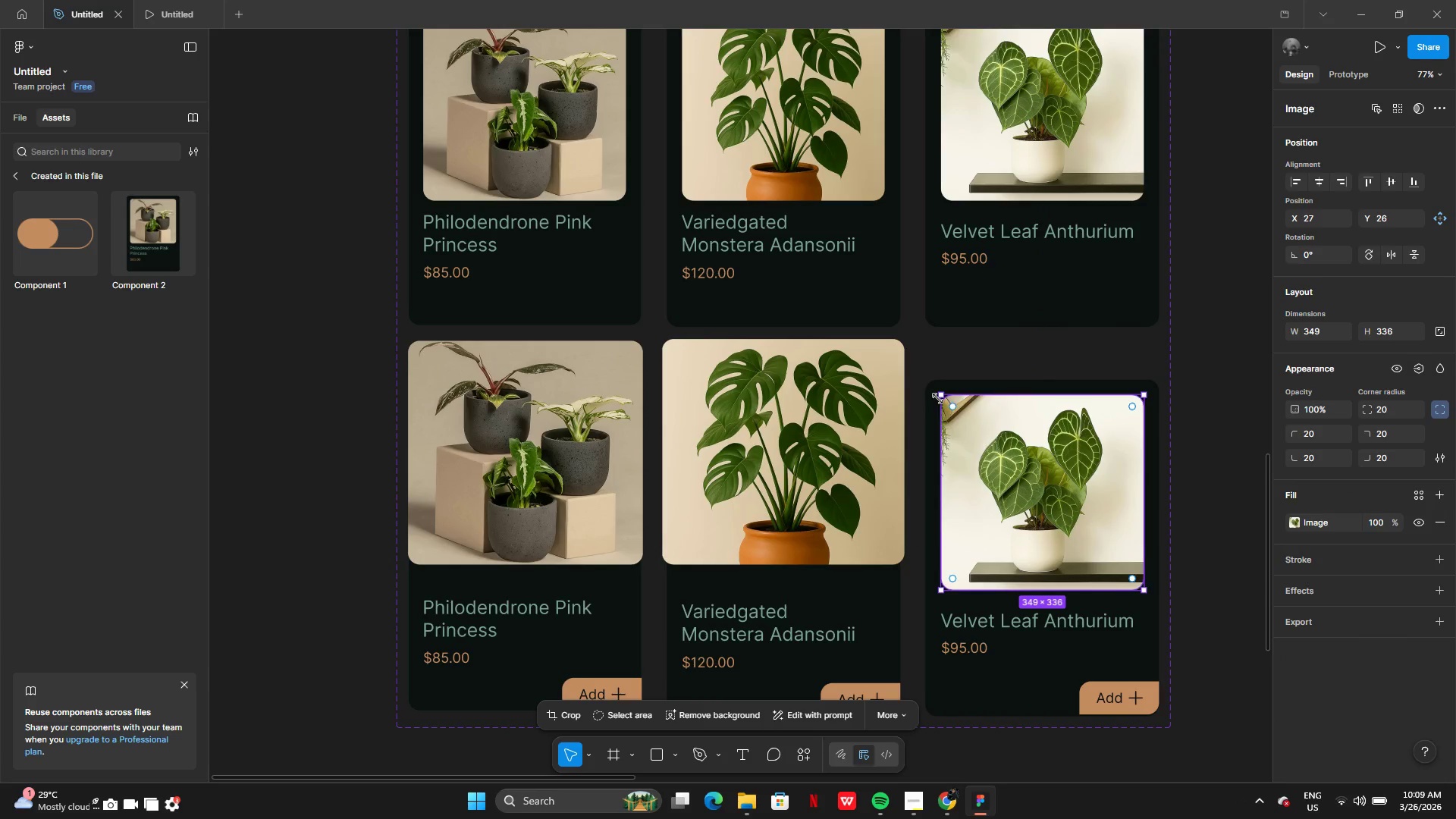 
left_click_drag(start_coordinate=[940, 397], to_coordinate=[918, 350])
 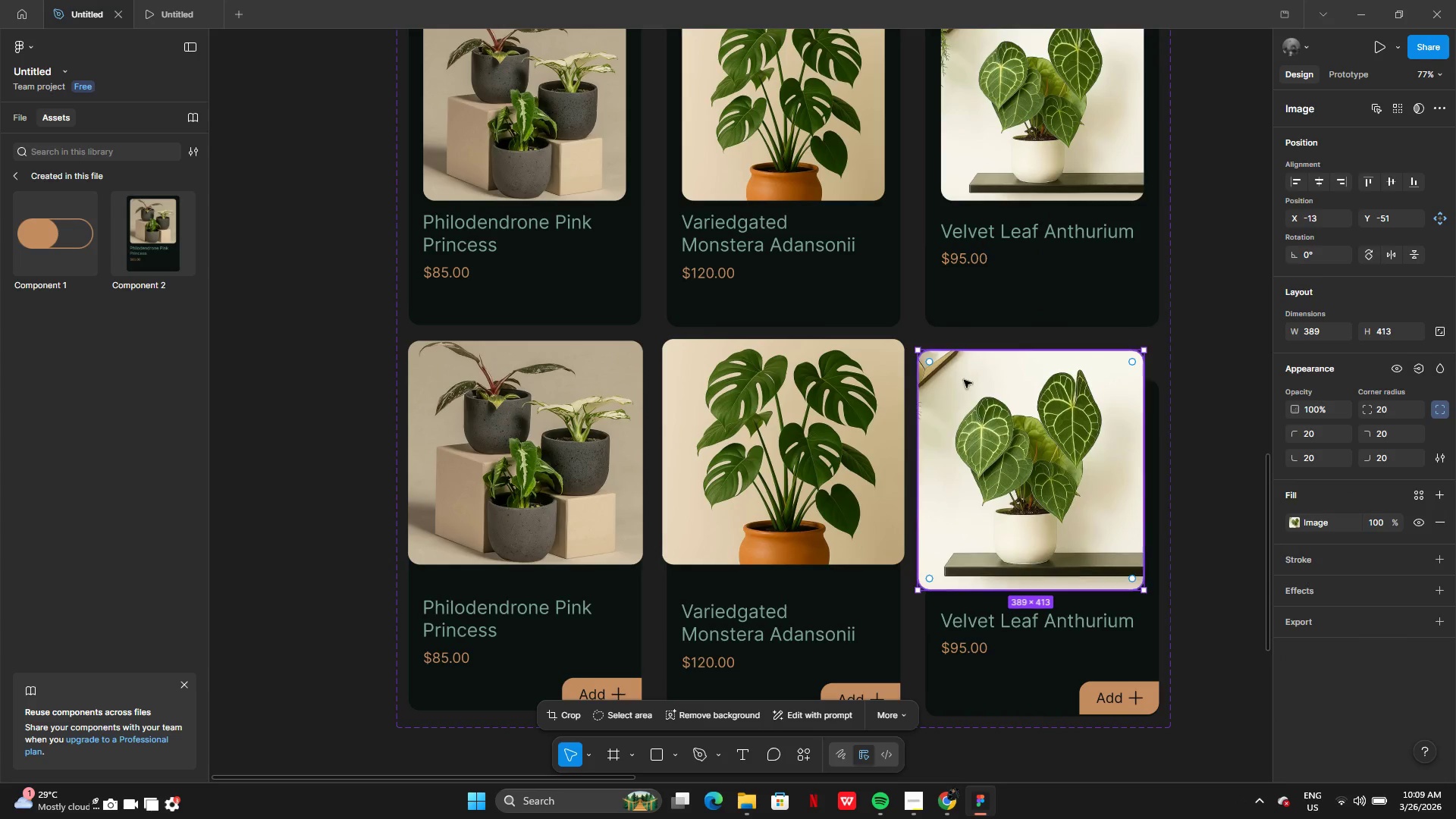 
key(Control+Z)
 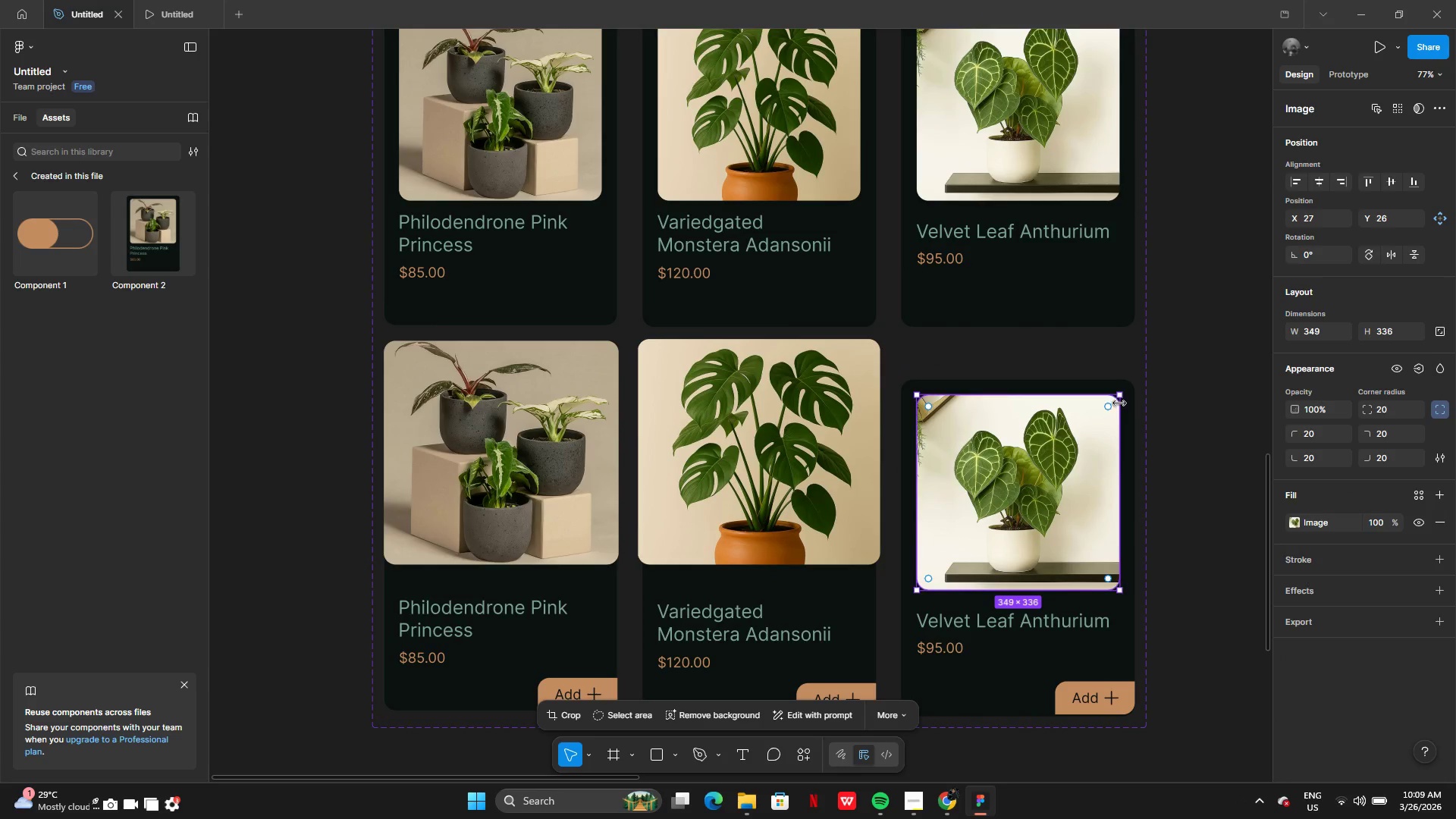 
left_click_drag(start_coordinate=[1119, 394], to_coordinate=[1147, 351])
 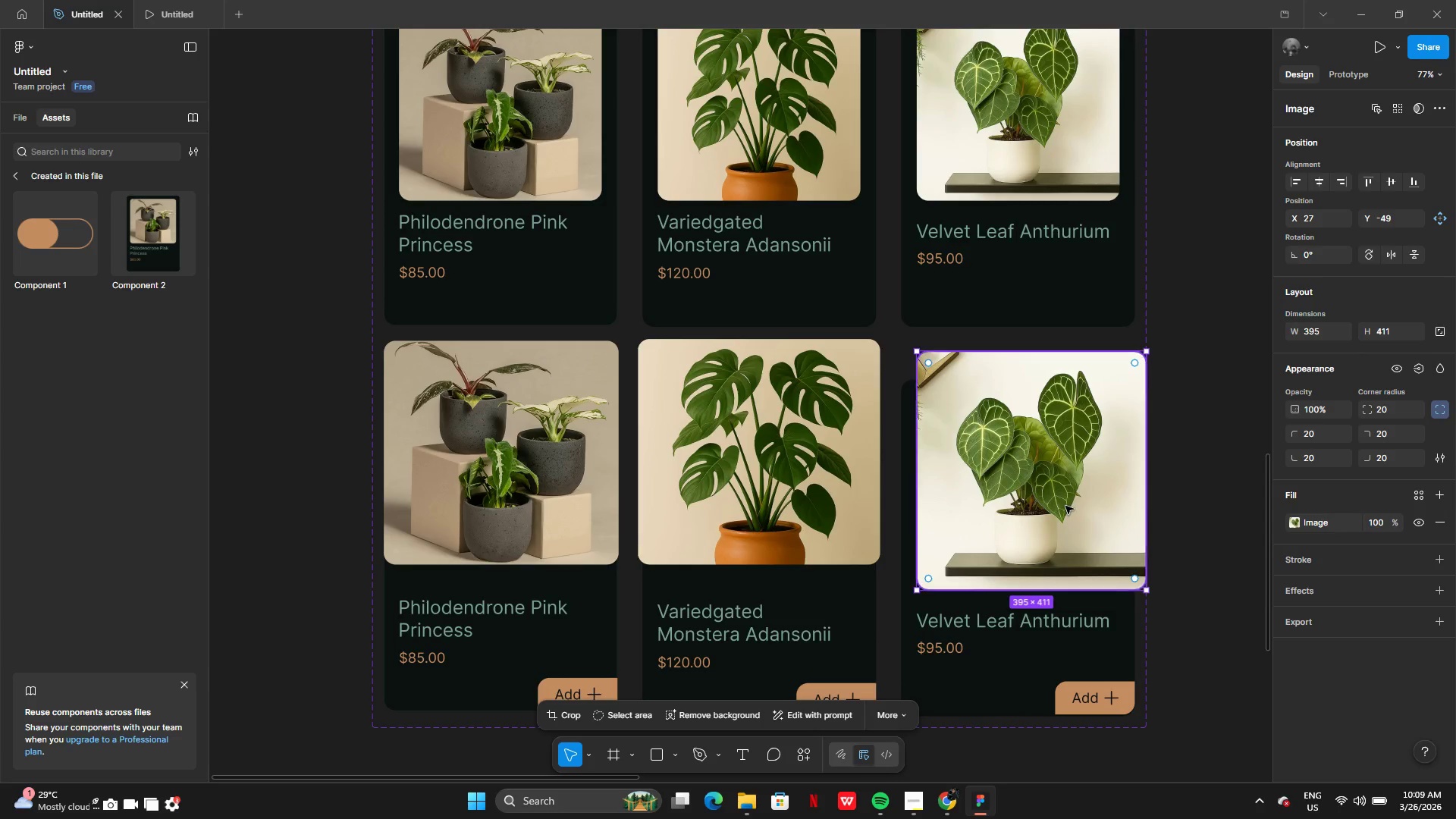 
left_click_drag(start_coordinate=[1065, 506], to_coordinate=[786, 491])
 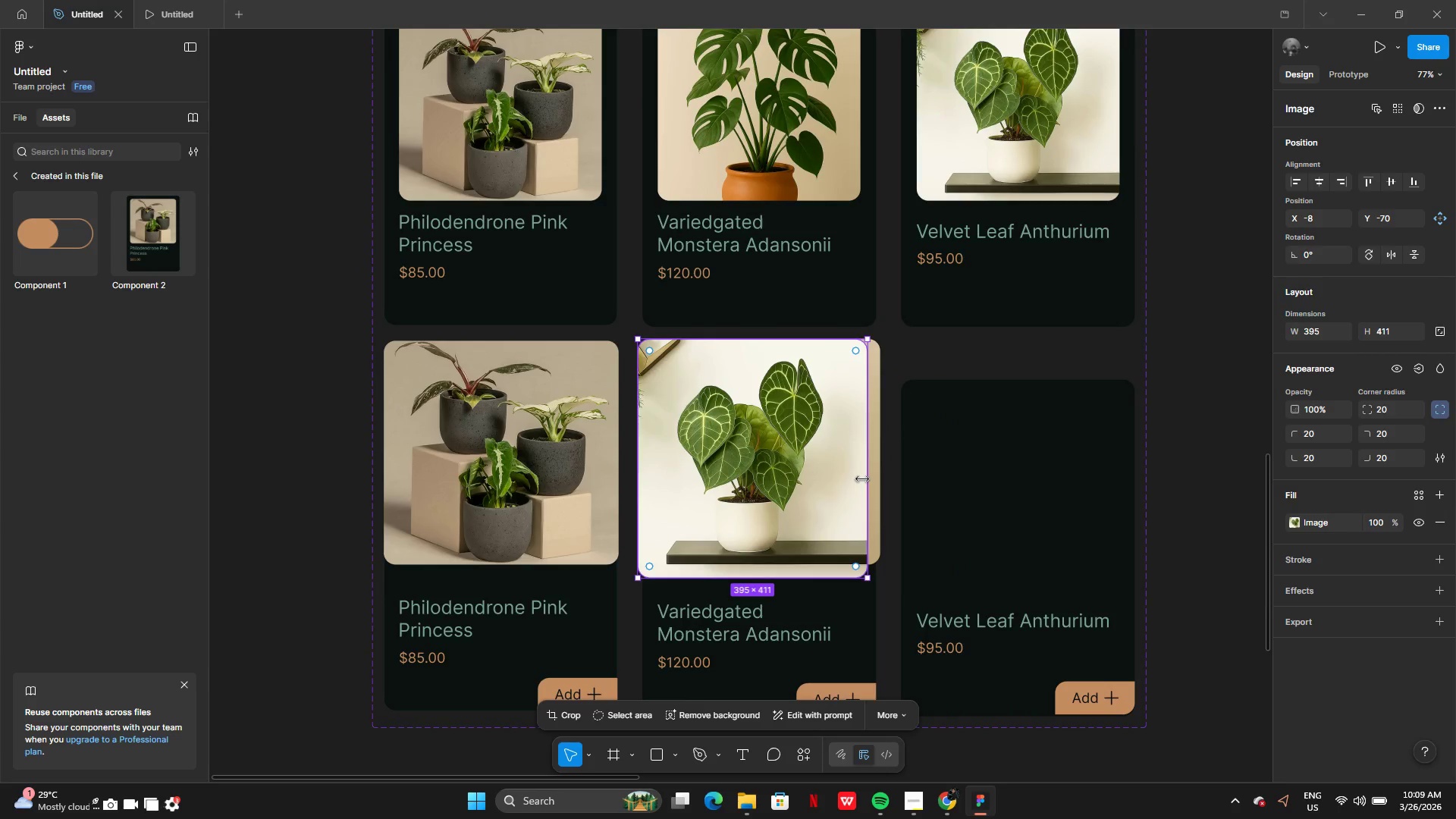 
left_click_drag(start_coordinate=[862, 479], to_coordinate=[880, 481])
 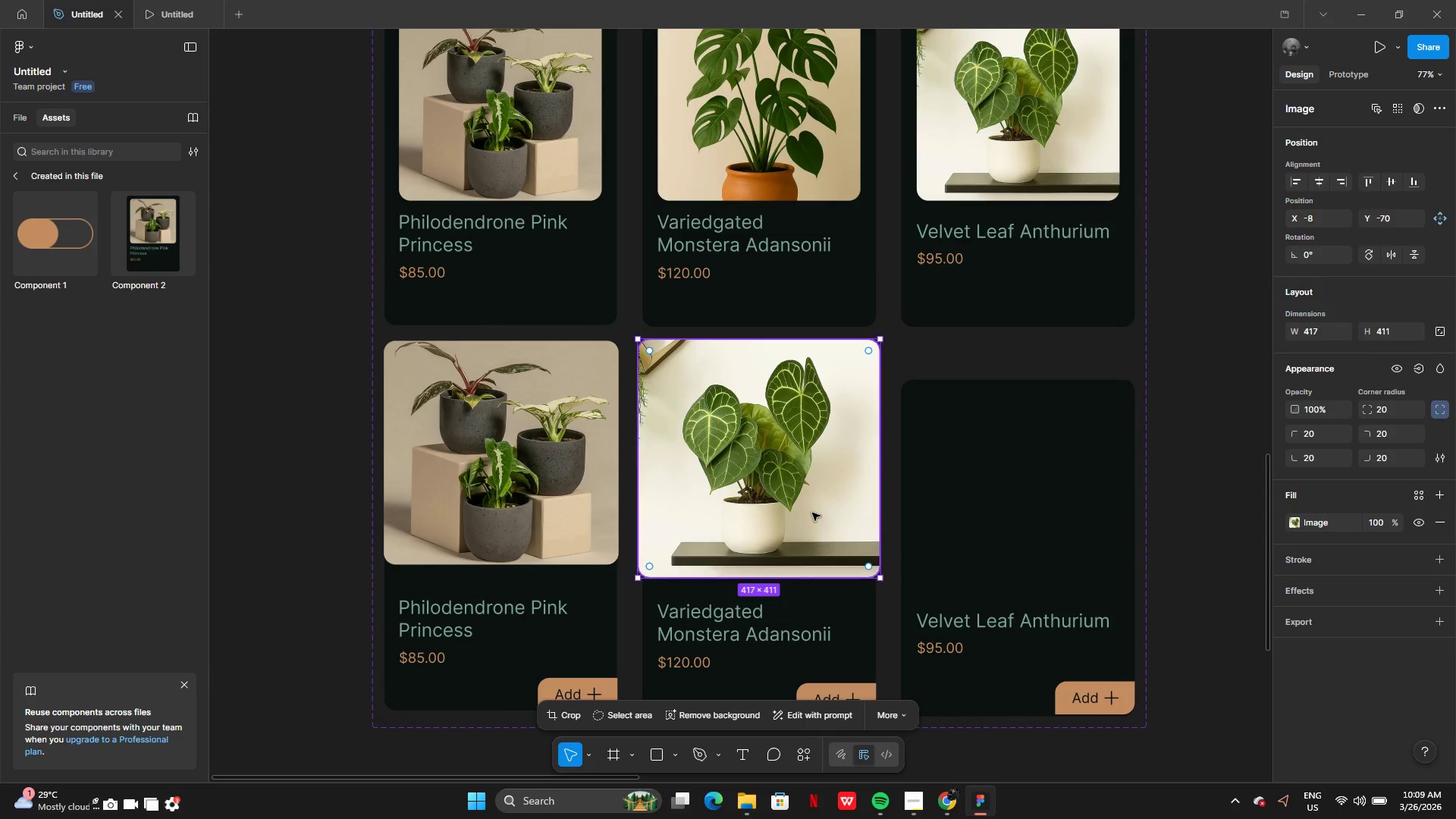 
left_click_drag(start_coordinate=[812, 513], to_coordinate=[1074, 501])
 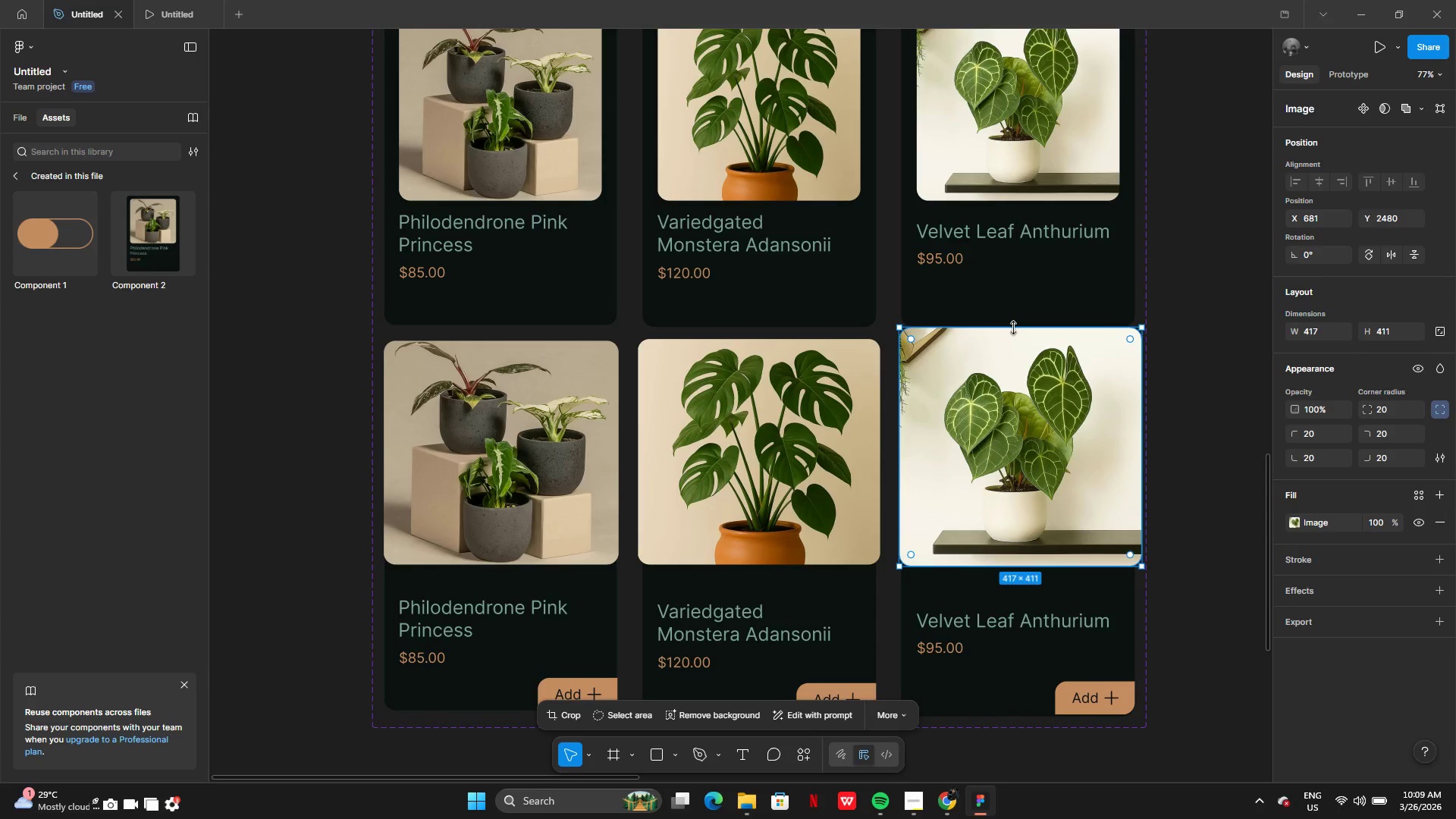 
left_click_drag(start_coordinate=[1014, 328], to_coordinate=[1015, 339])
 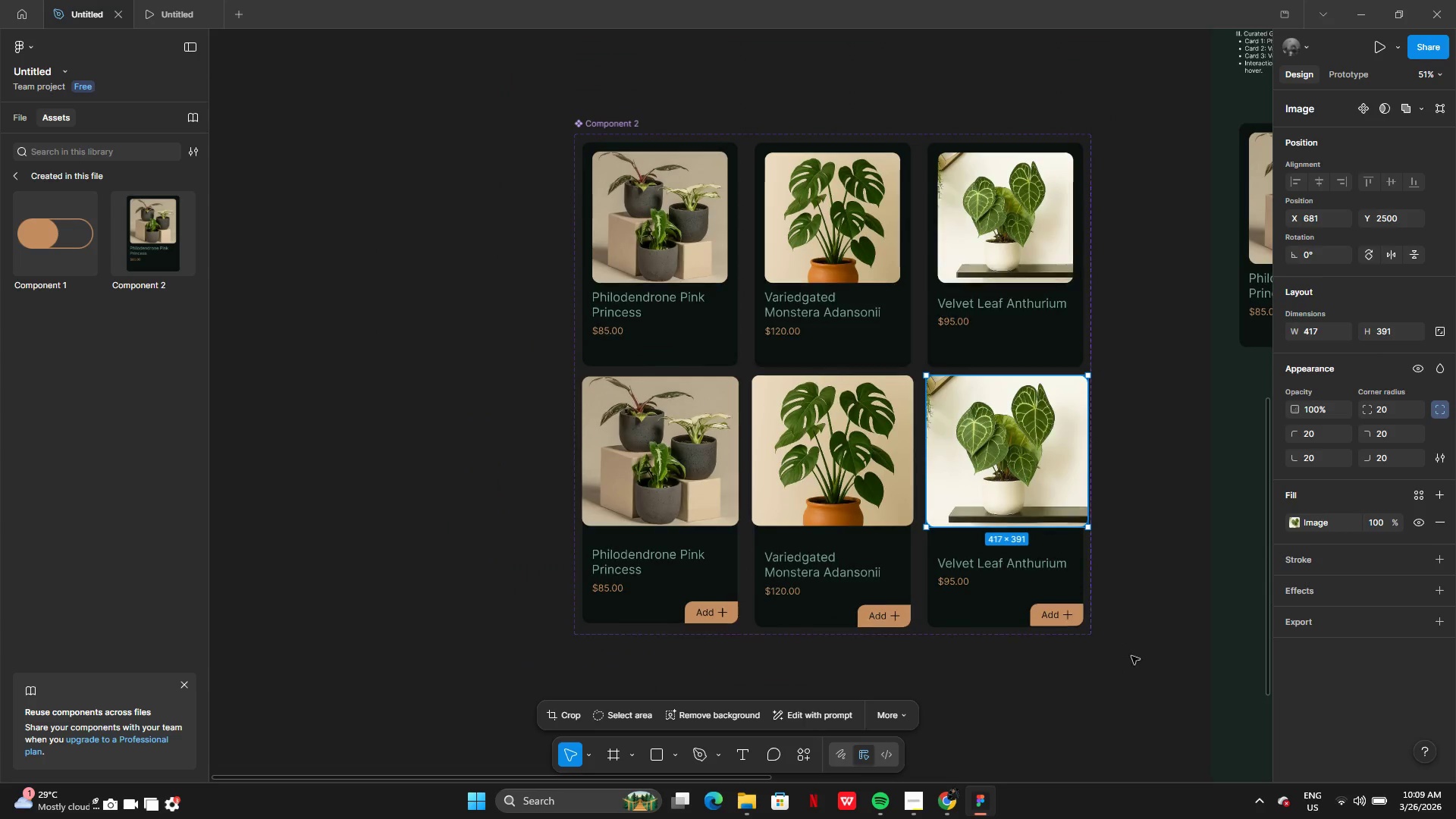 
left_click([1090, 660])
 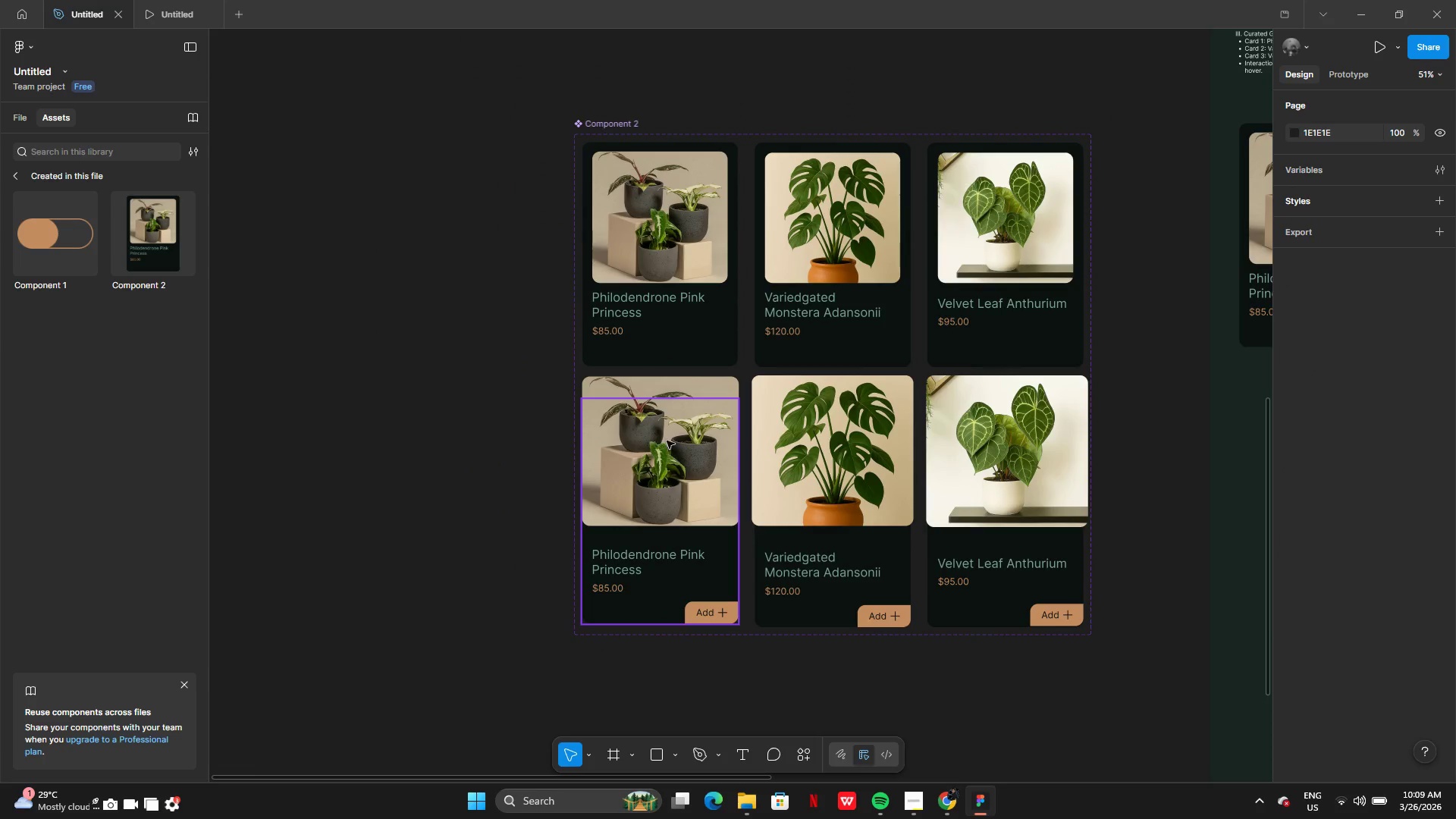 
left_click([681, 393])
 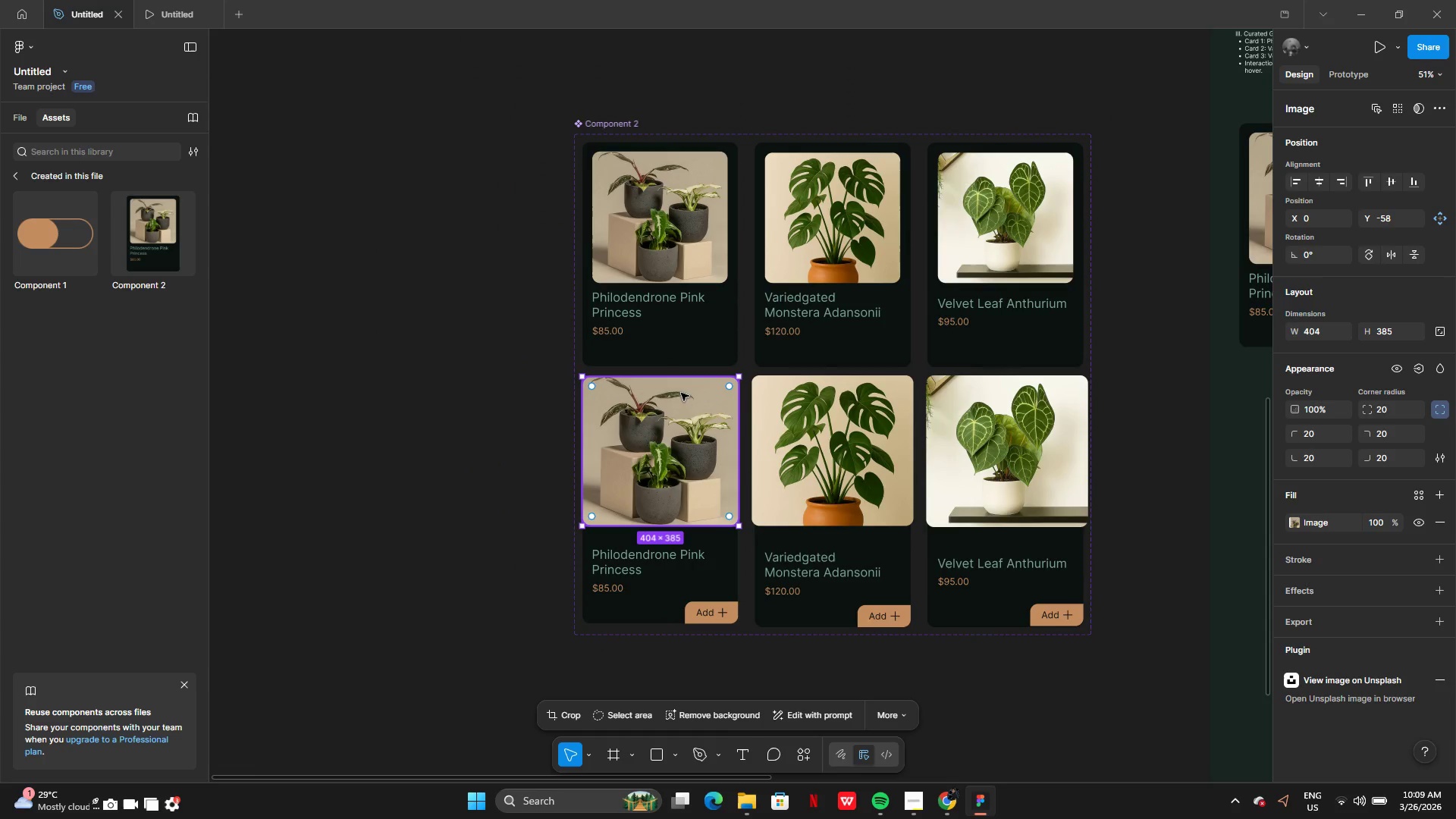 
hold_key(key=ShiftLeft, duration=1.5)
 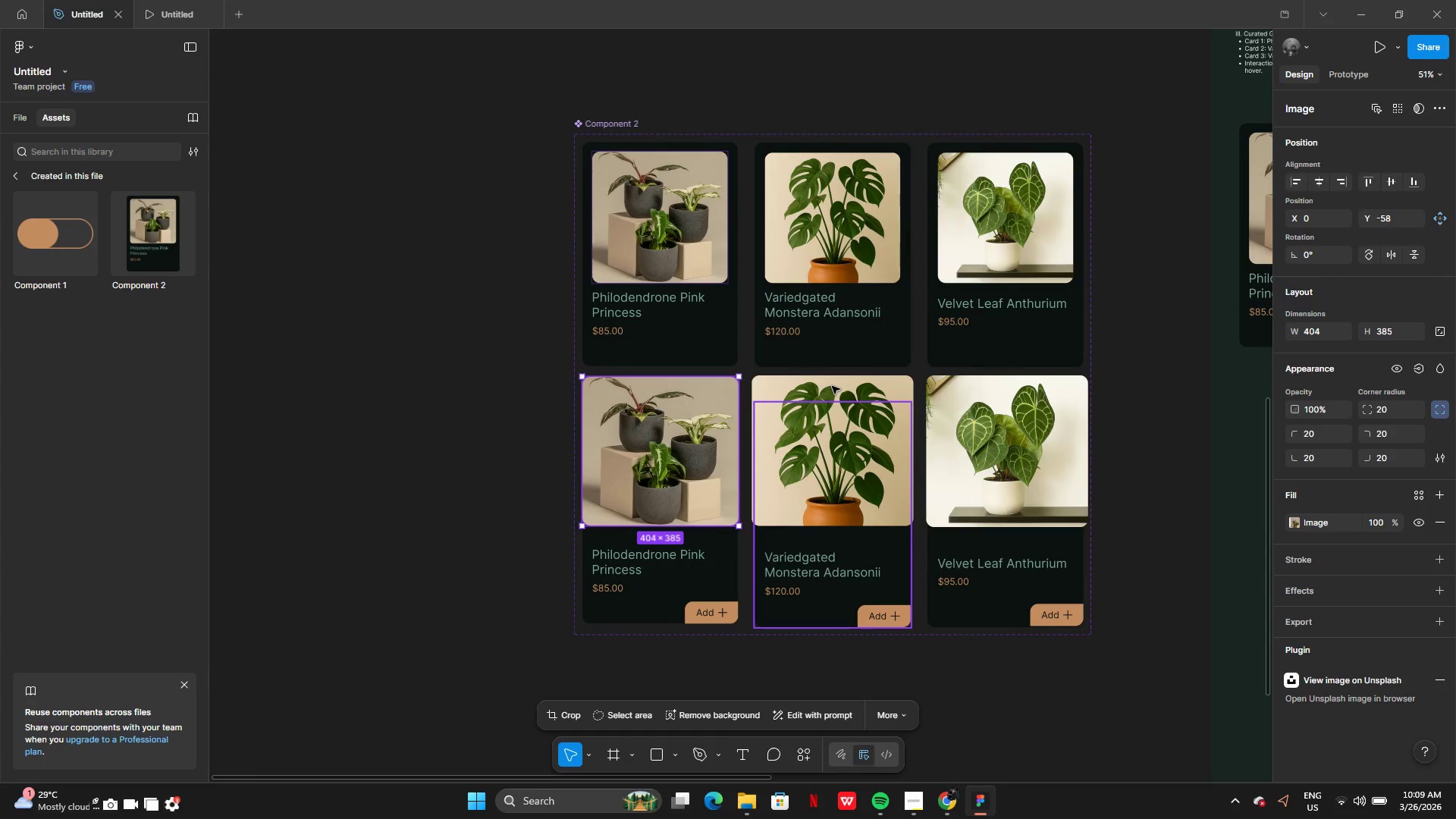 
hold_key(key=ShiftLeft, duration=1.42)
 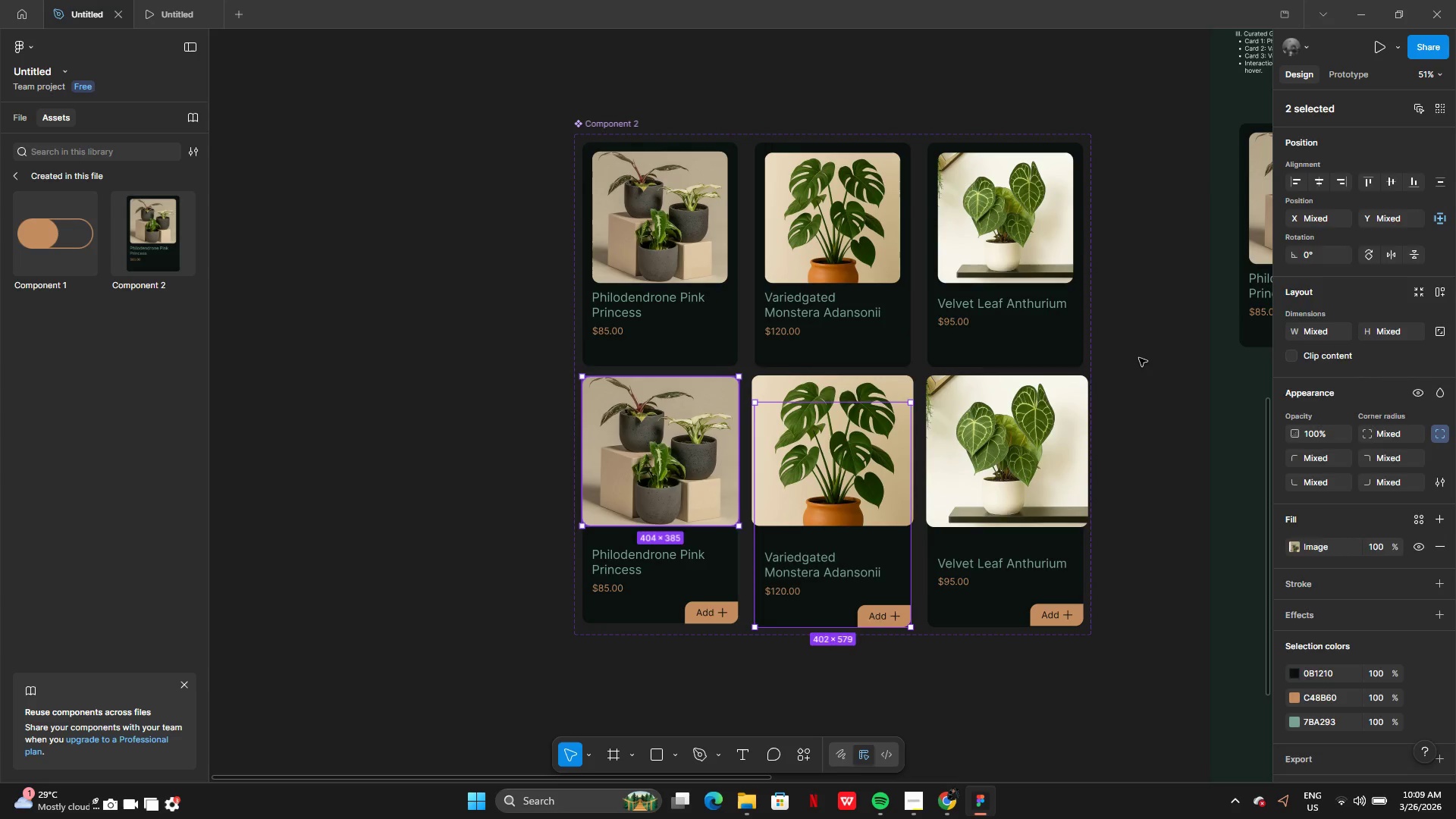 
left_click([1139, 358])
 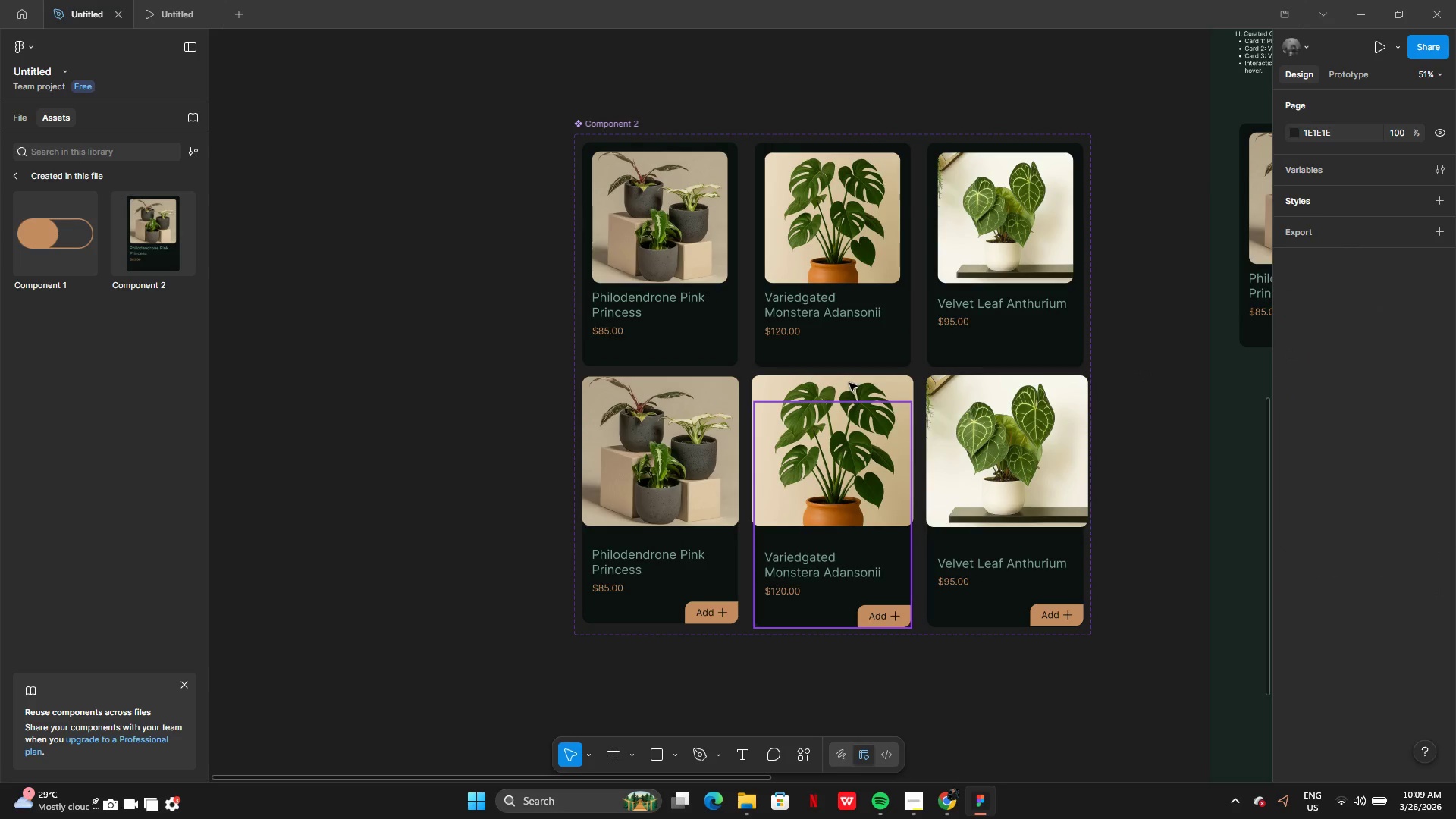 
double_click([850, 384])
 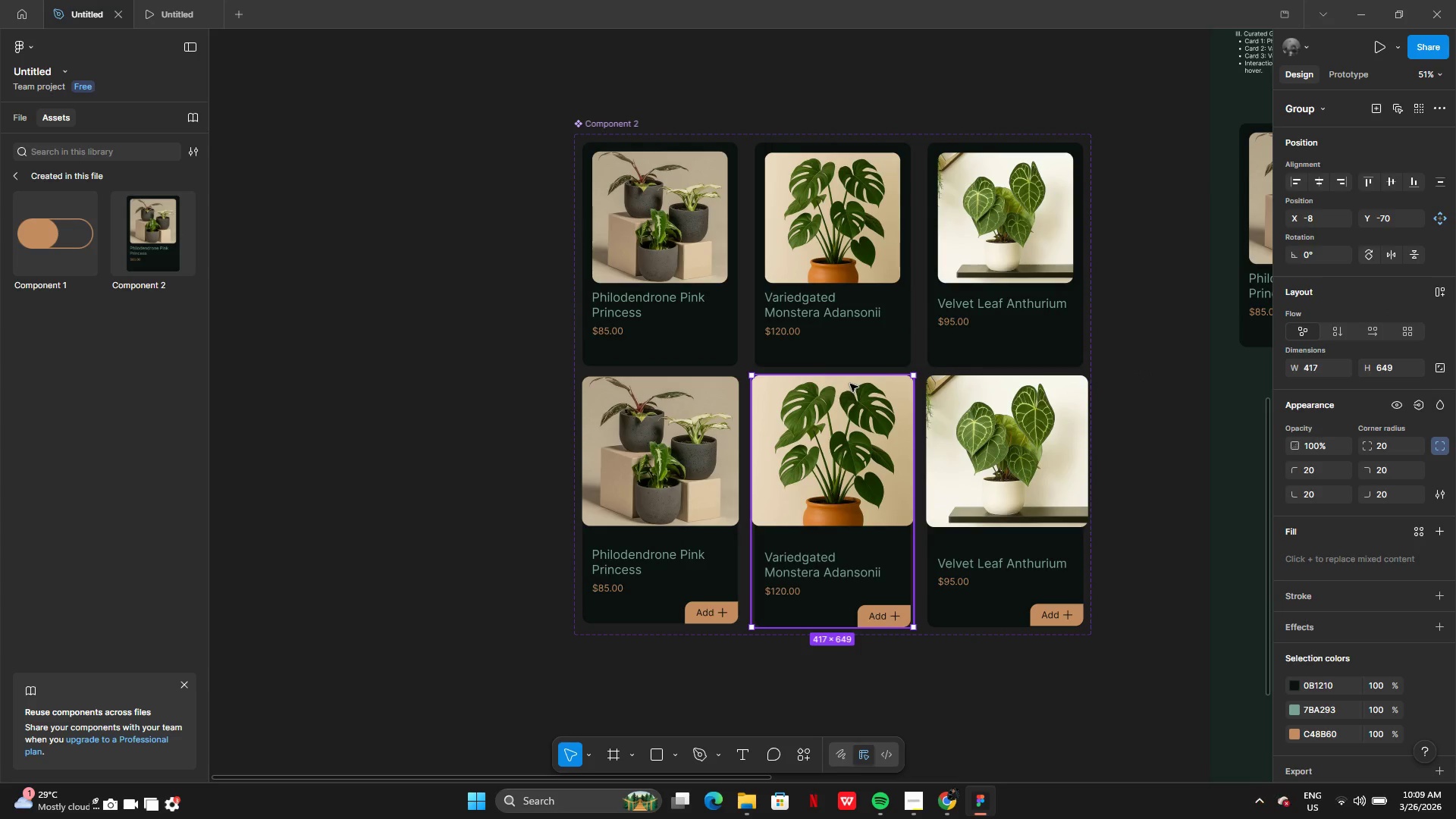 
double_click([850, 384])
 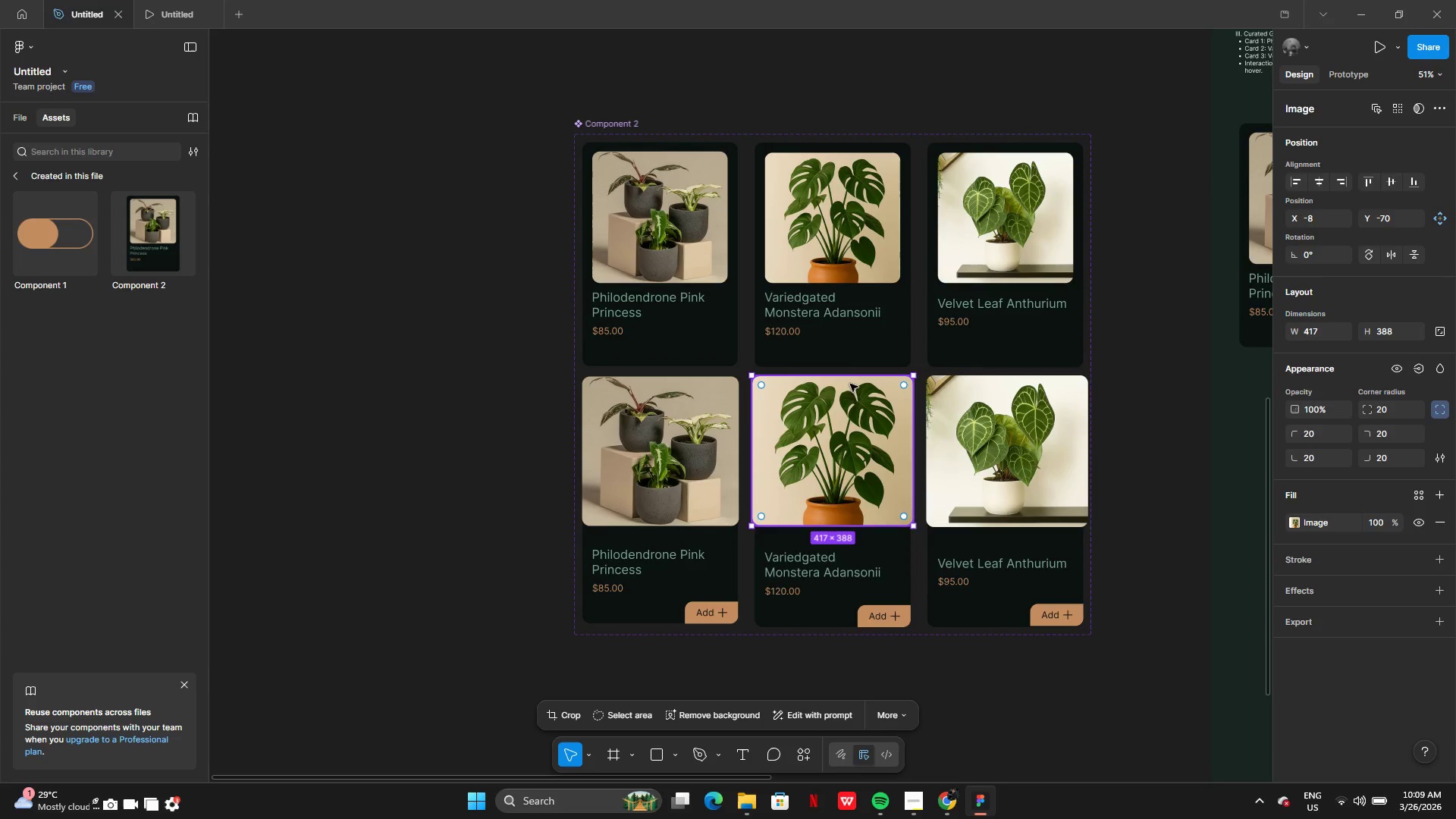 
hold_key(key=ShiftLeft, duration=1.02)
left_click([686, 431])
 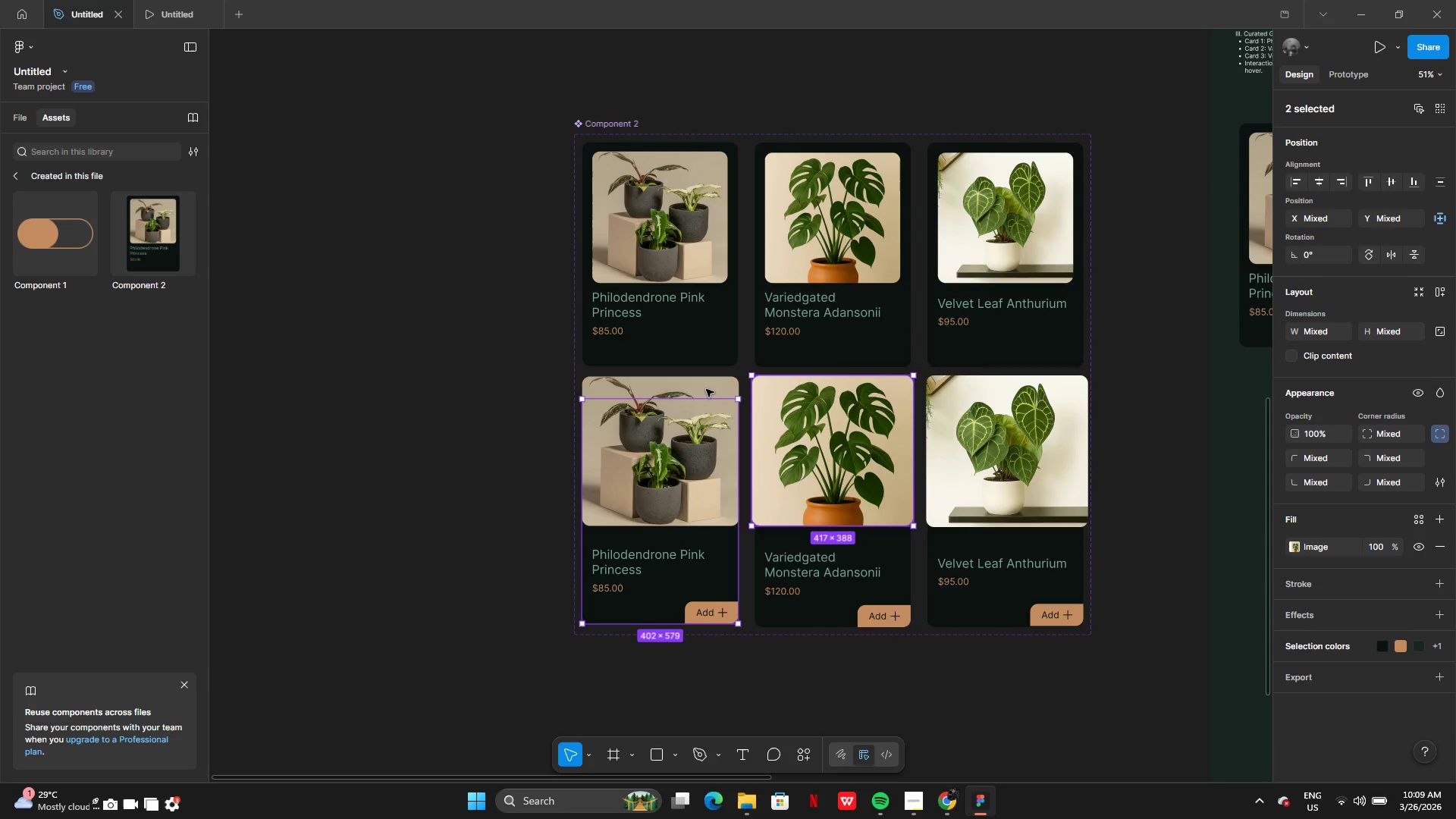 
hold_key(key=ShiftLeft, duration=1.51)
double_click([706, 389])
 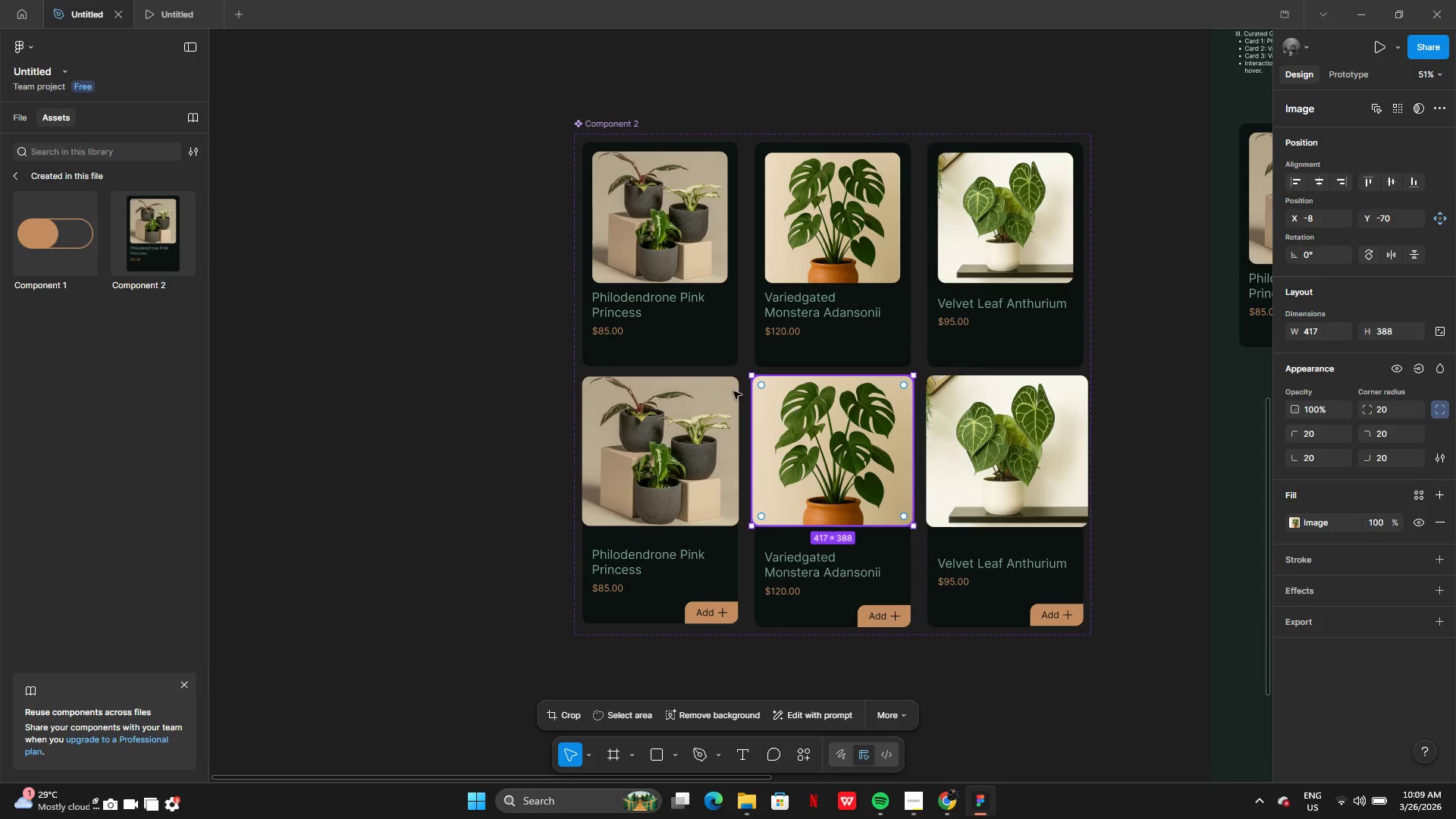 
hold_key(key=ShiftLeft, duration=1.5)
left_click([718, 385])
 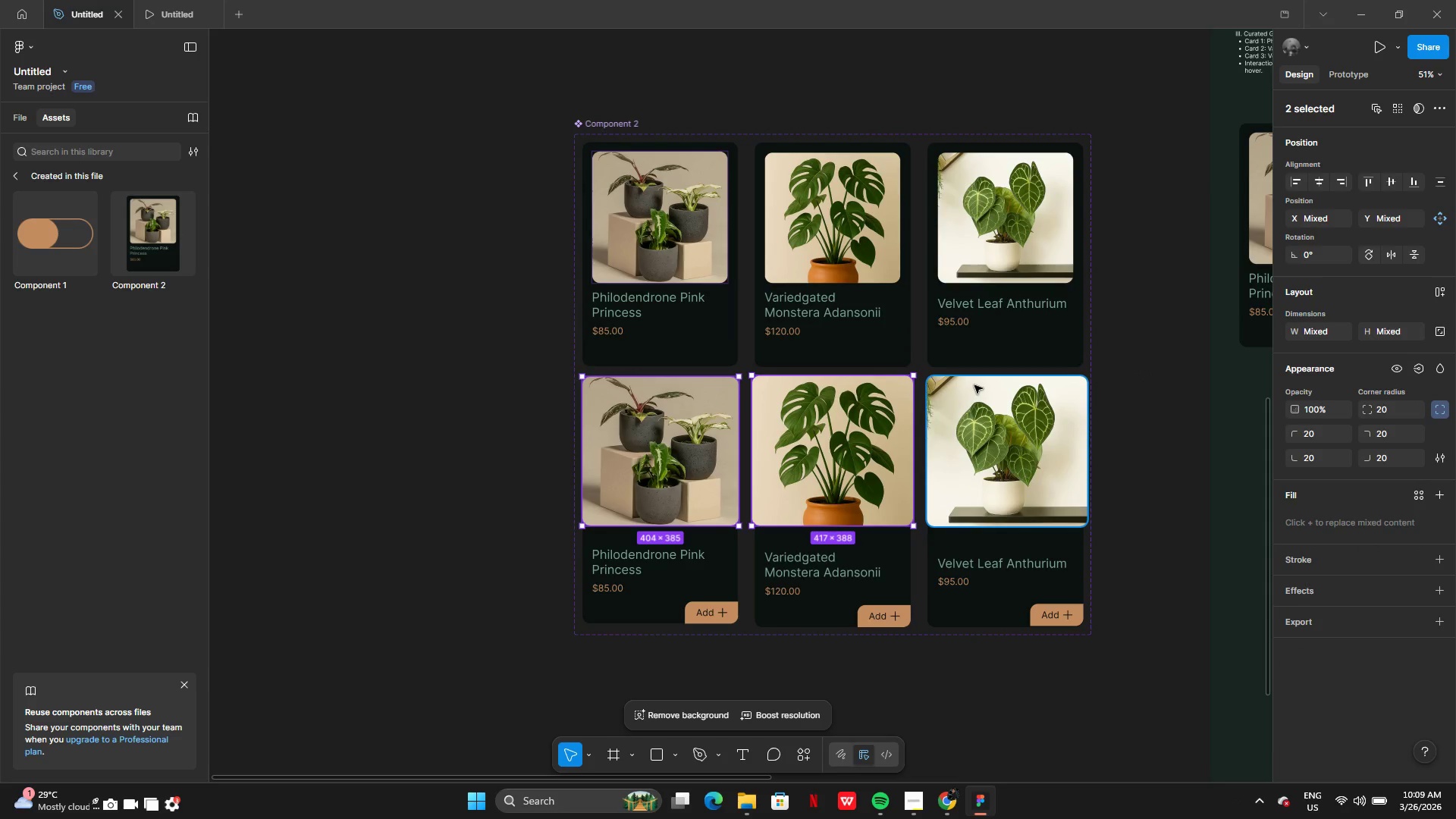 
left_click([975, 385])
 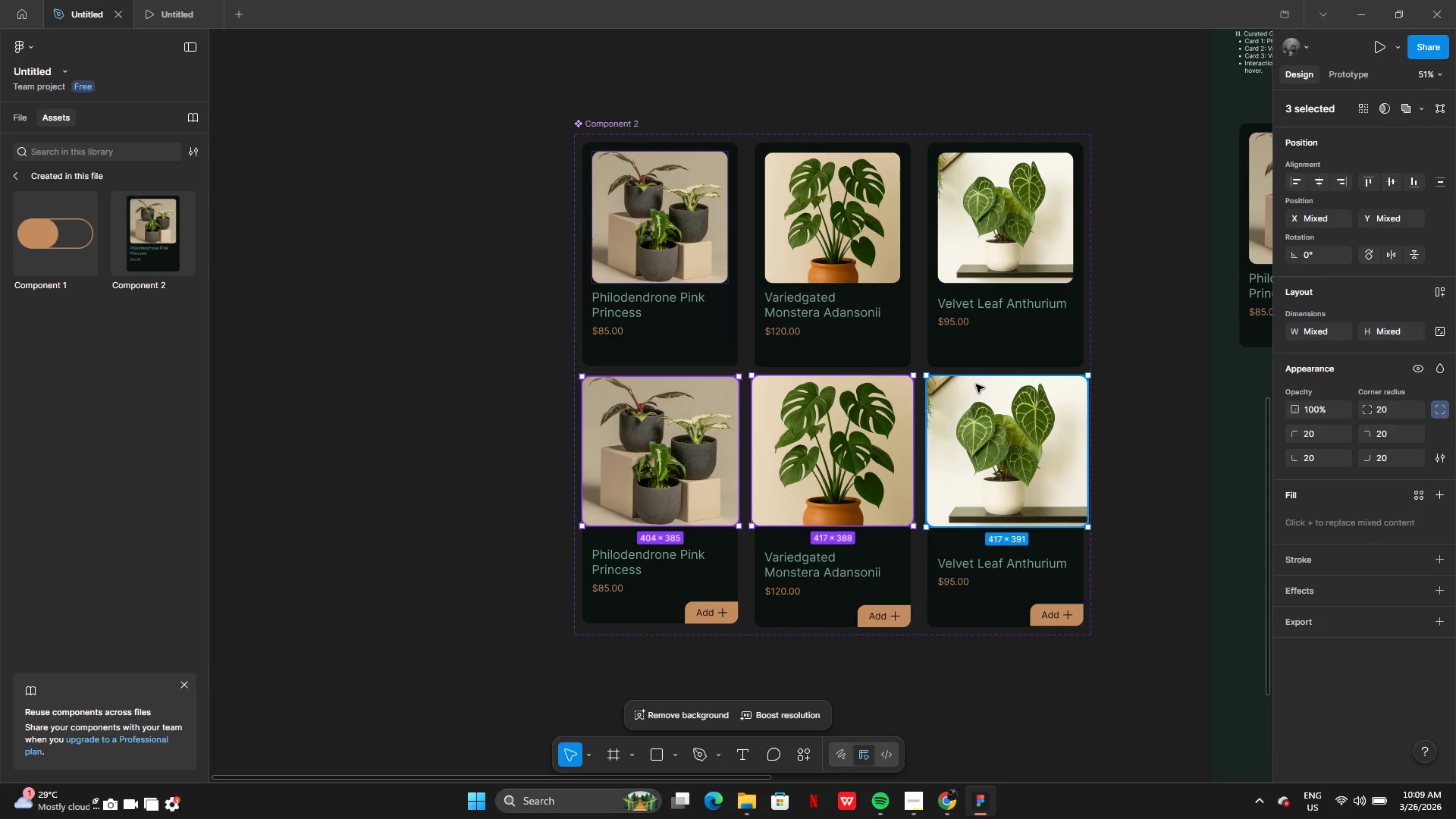 
key(Shift+ShiftLeft)
 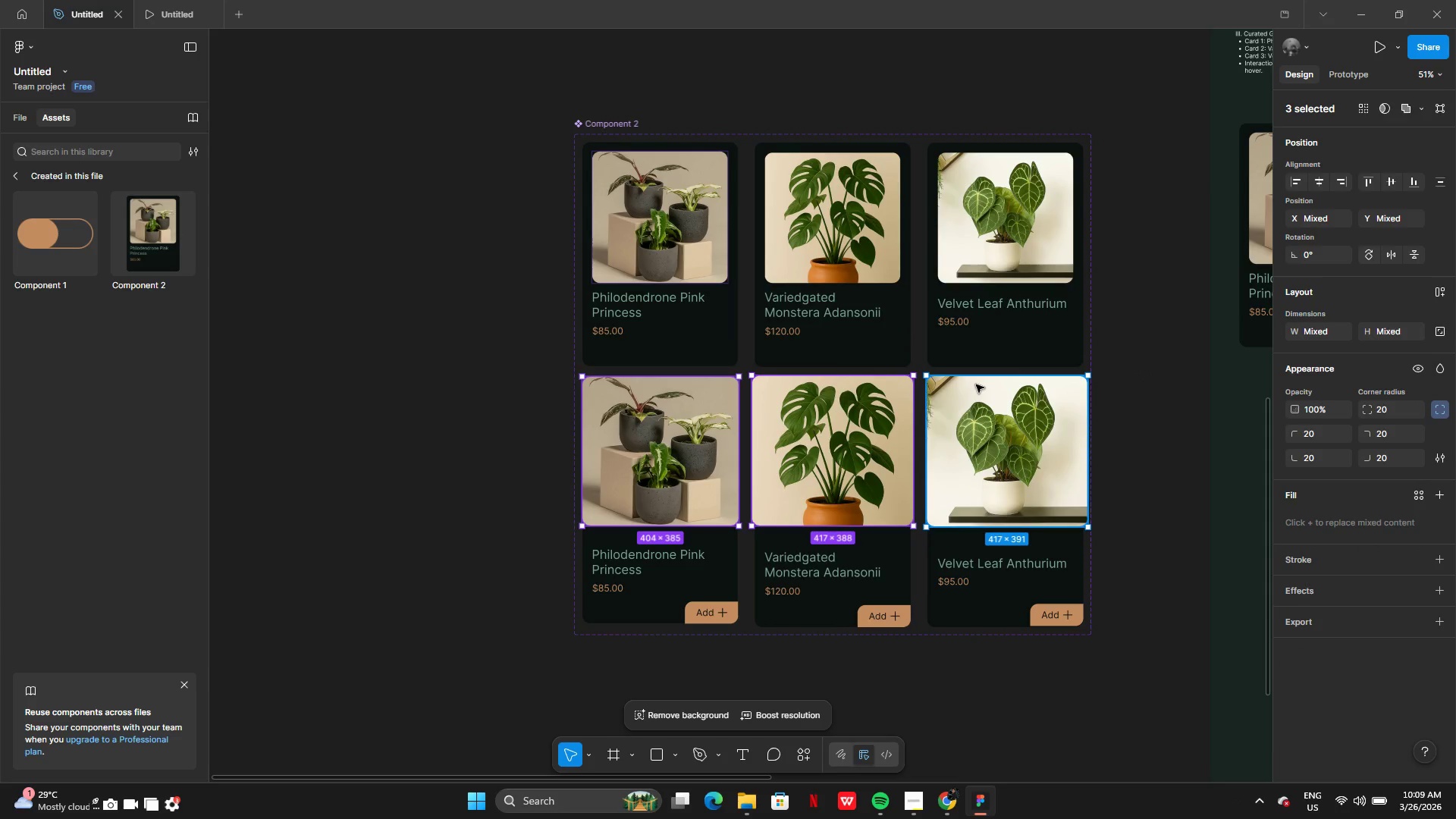 
key(Shift+ShiftLeft)
 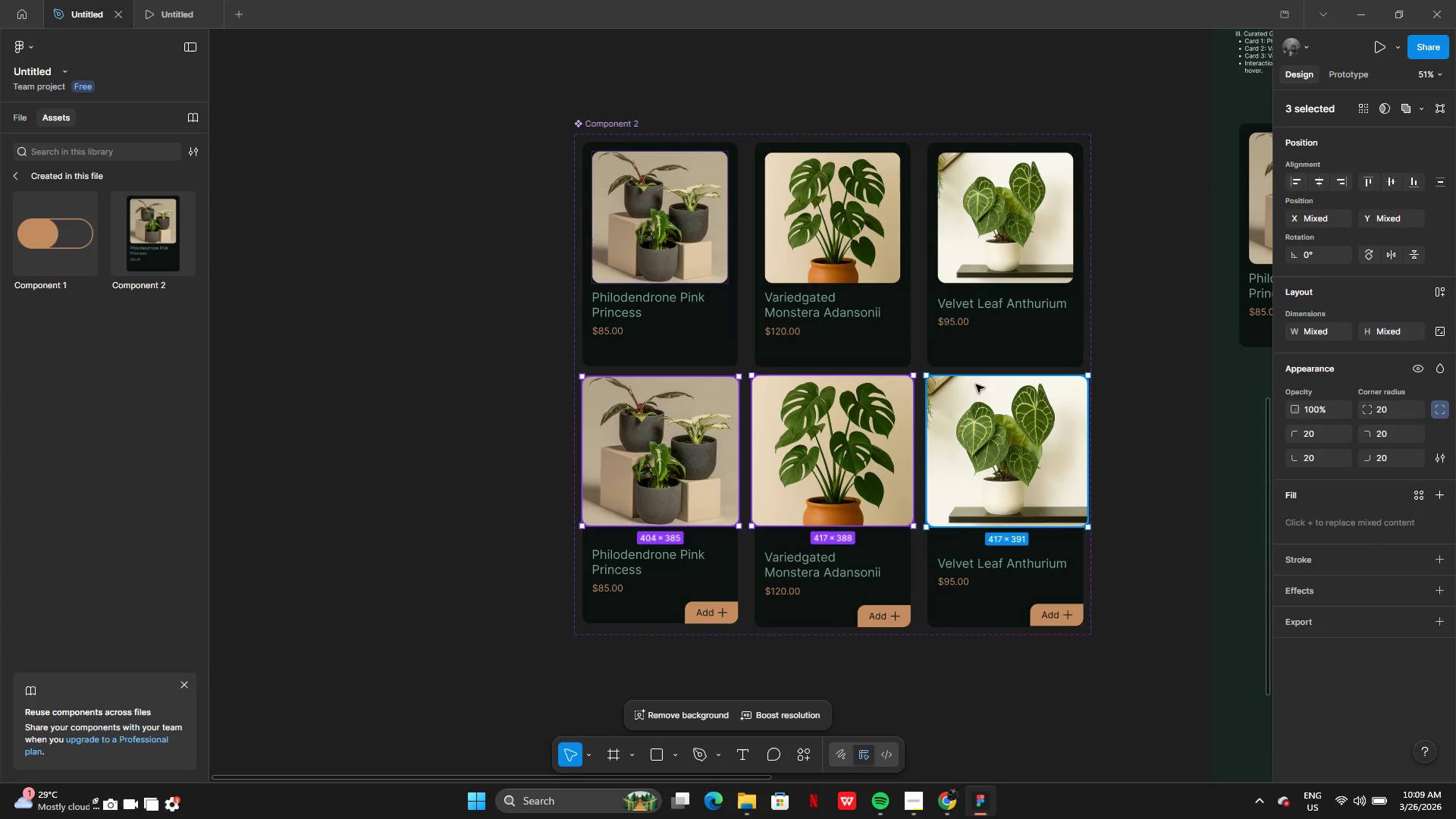 
key(Shift+ShiftLeft)
 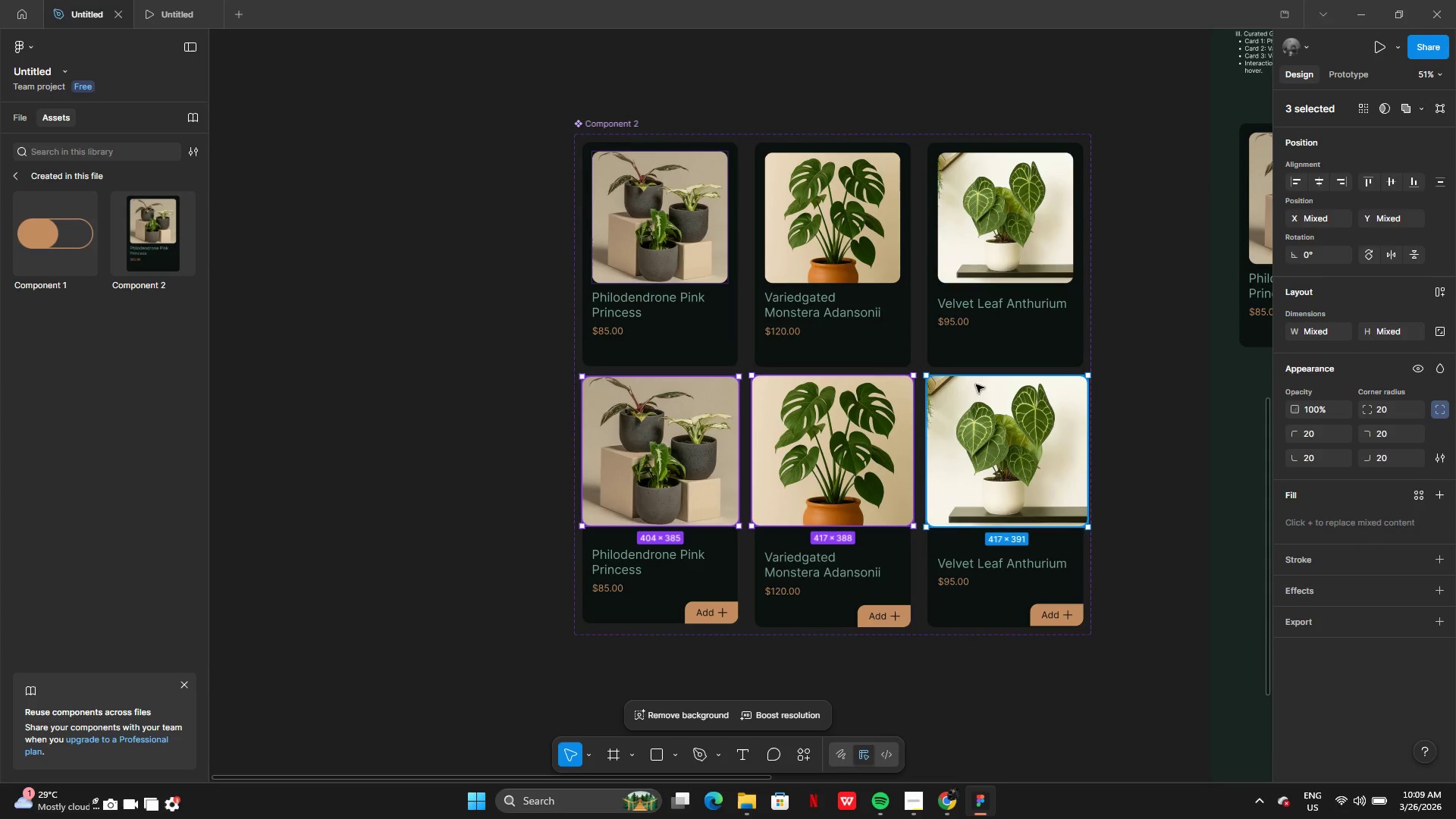 
key(Shift+ShiftLeft)
 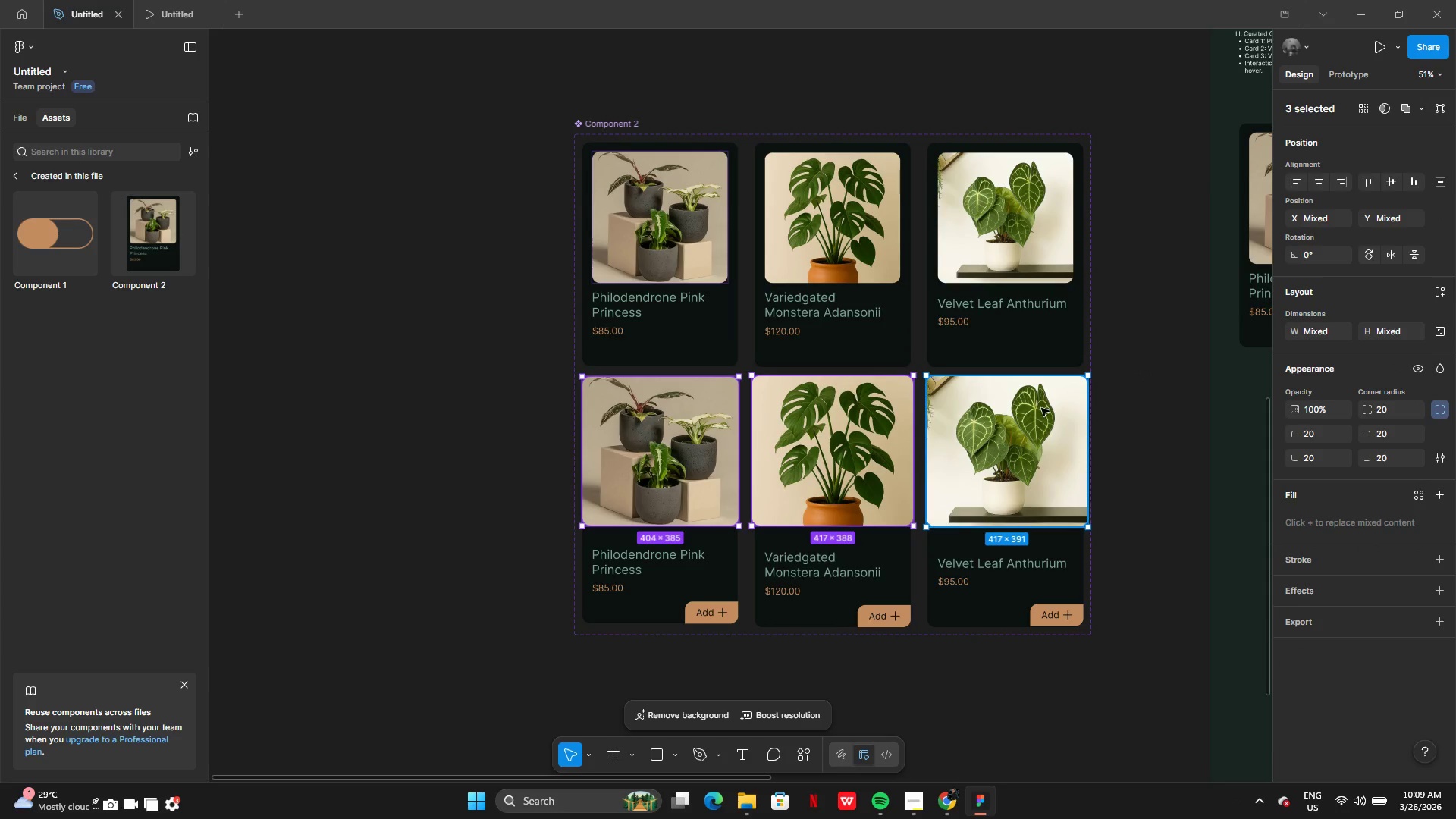 
key(Shift+ShiftLeft)
 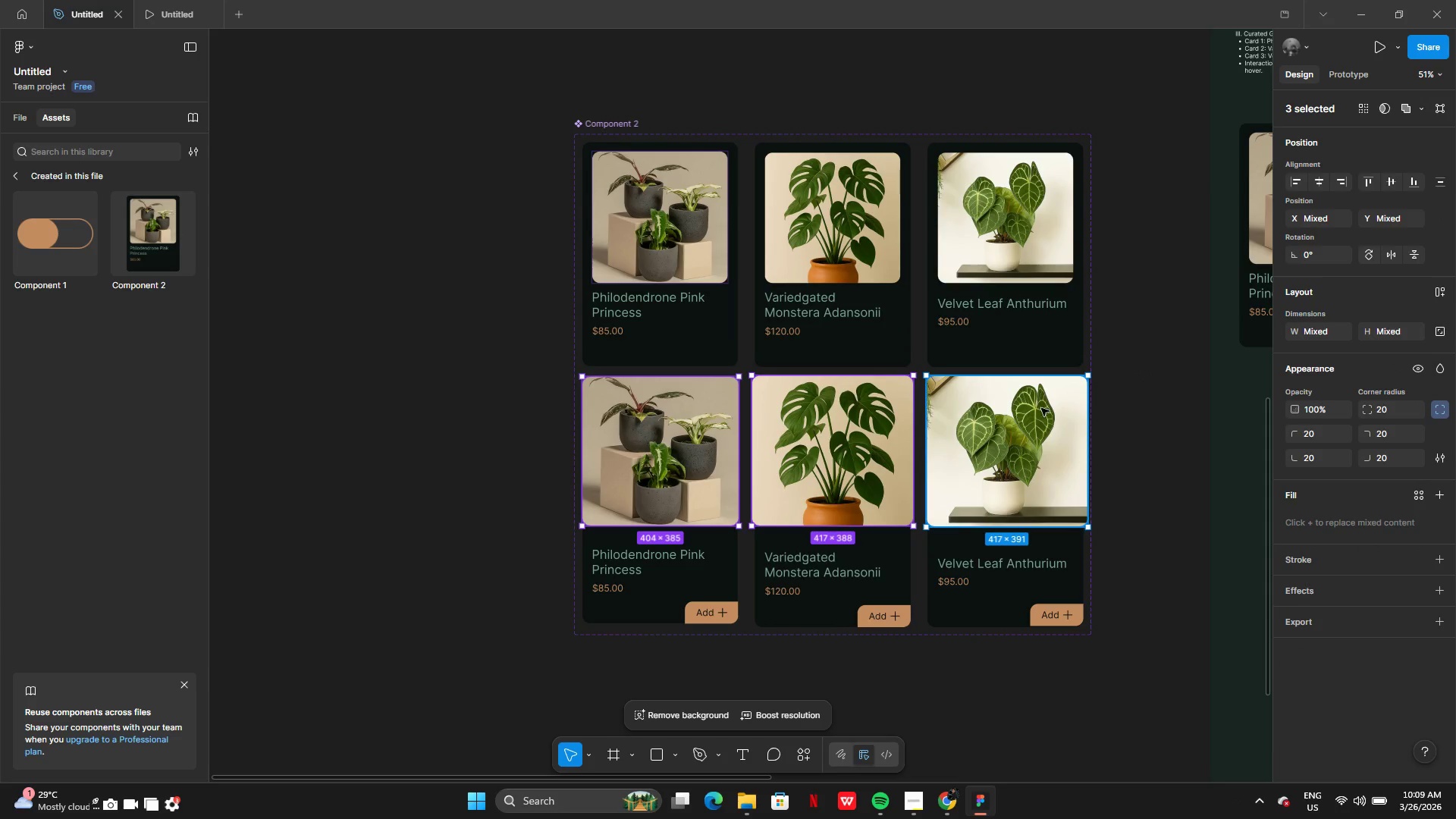 
key(Shift+ShiftLeft)
 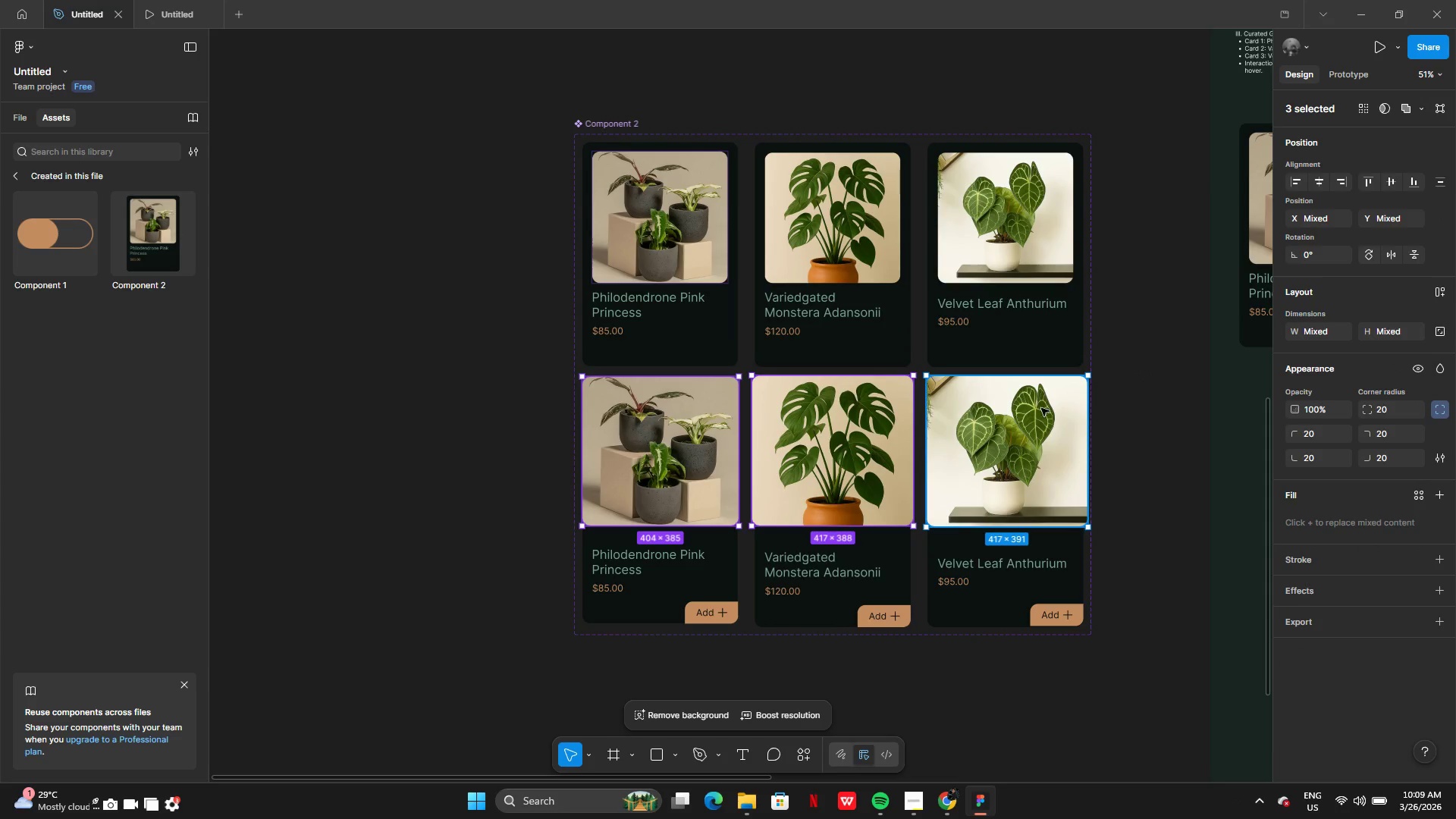 
key(Shift+ShiftLeft)
 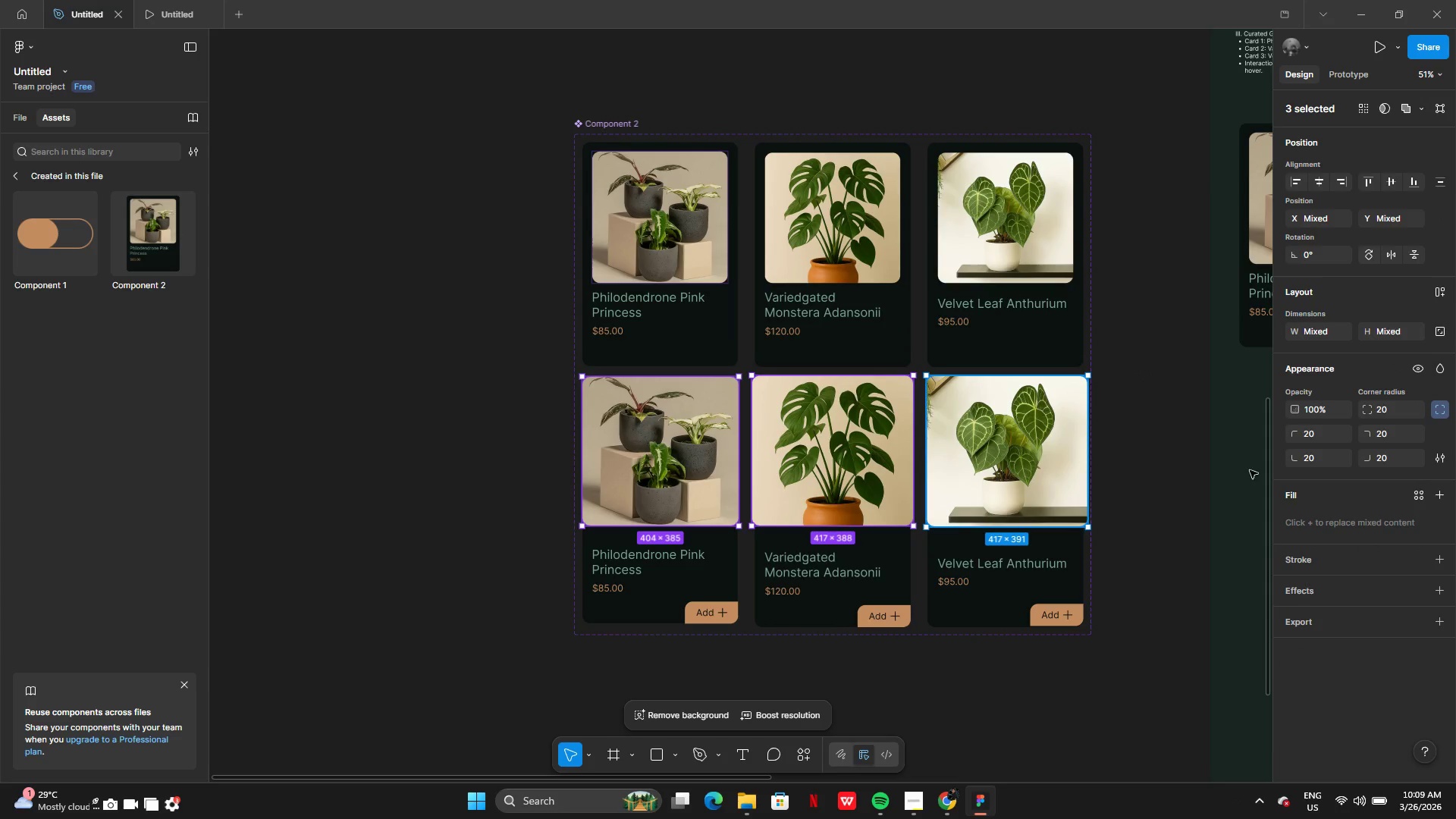 
key(Shift+ShiftLeft)
 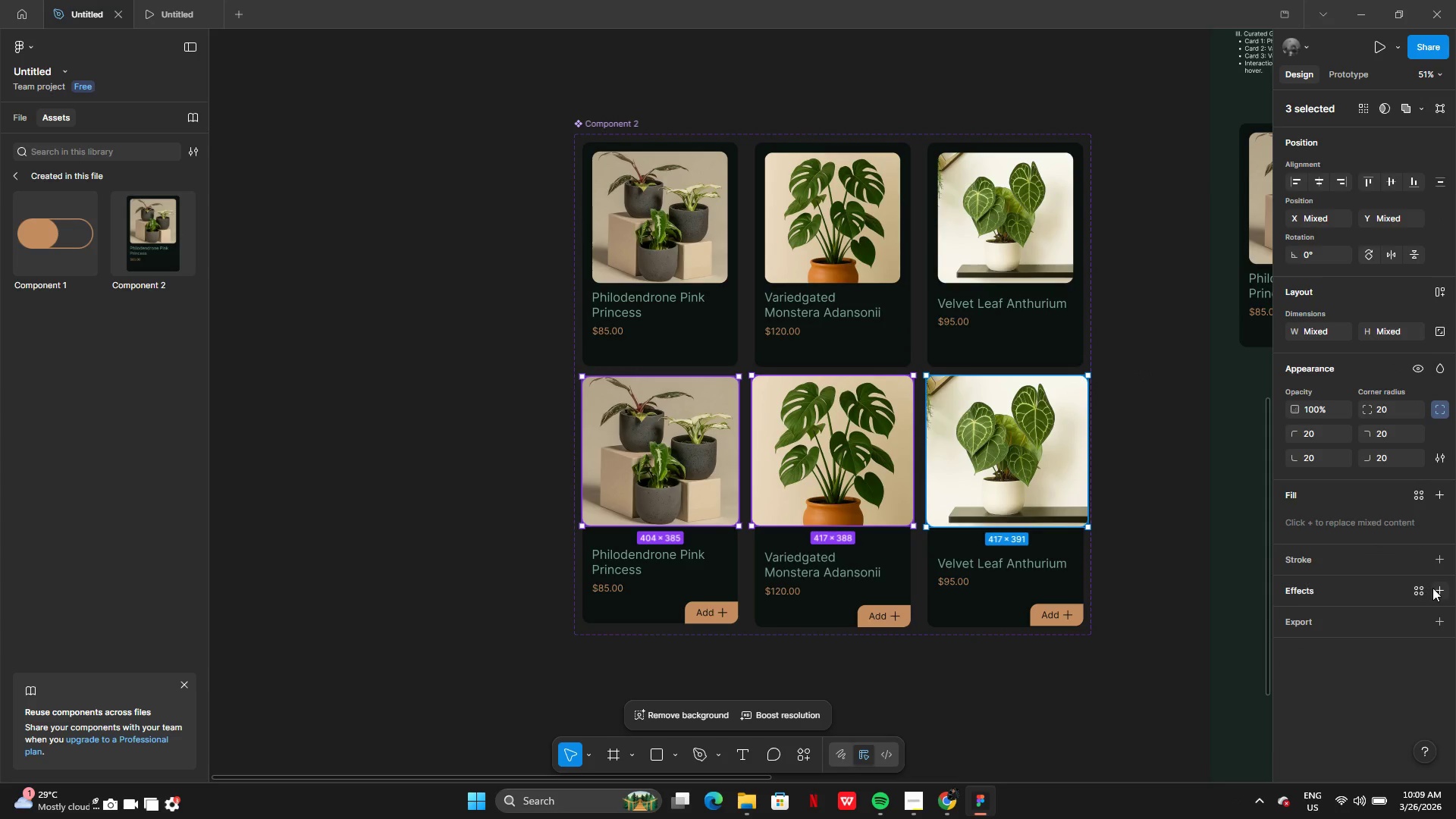 
left_click([1444, 592])
 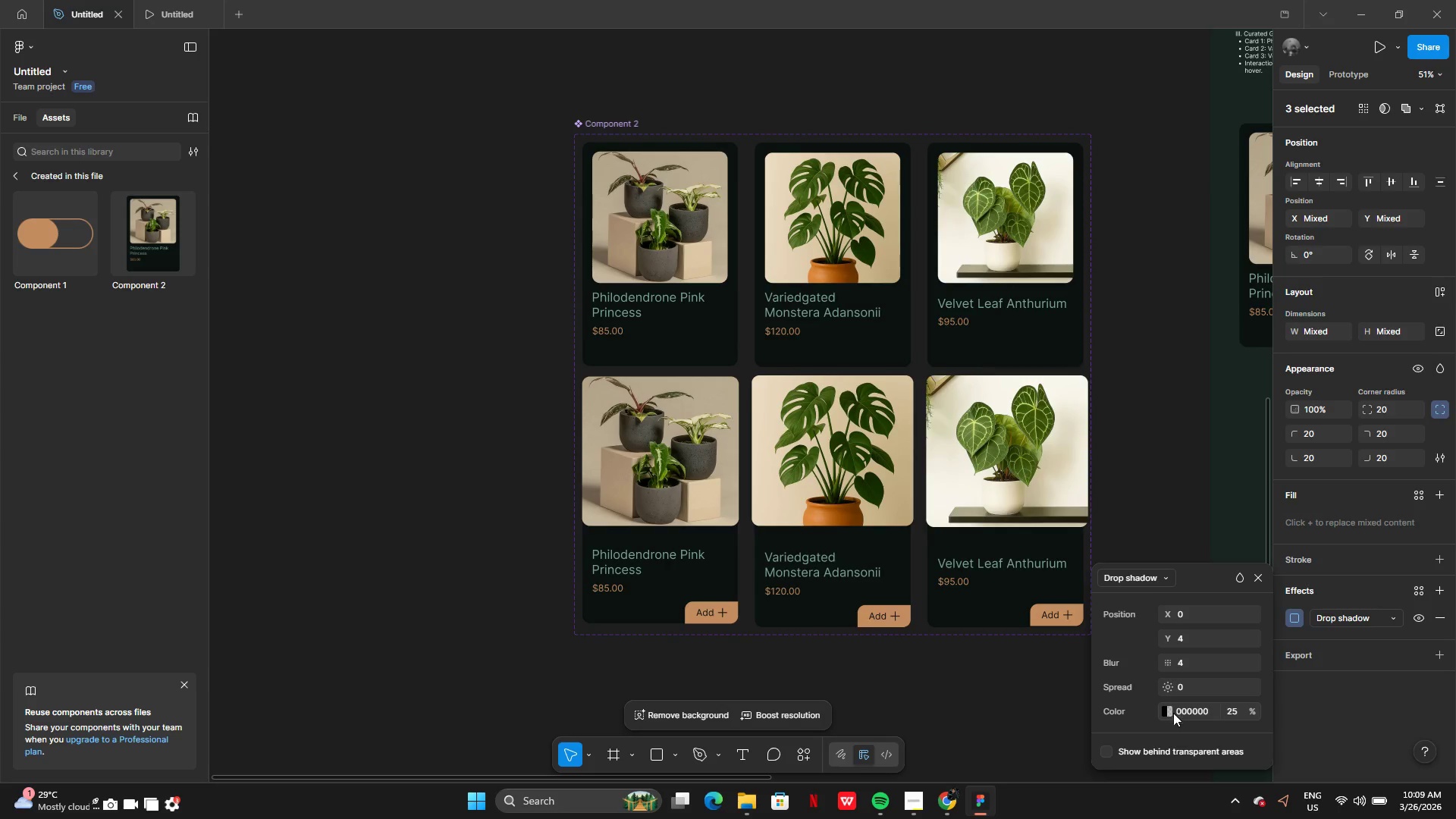 
left_click([1170, 714])
 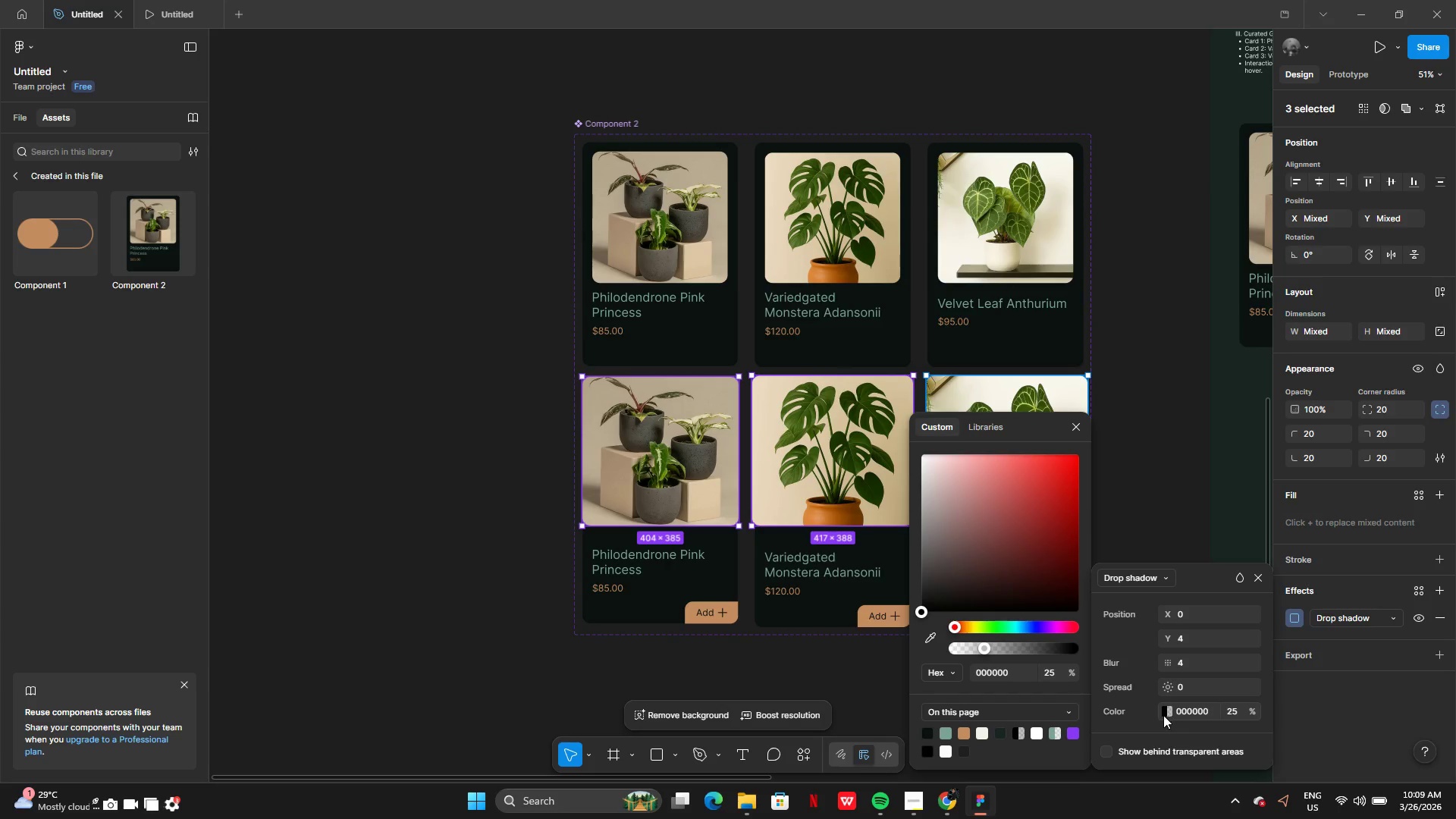 
left_click([1163, 715])
 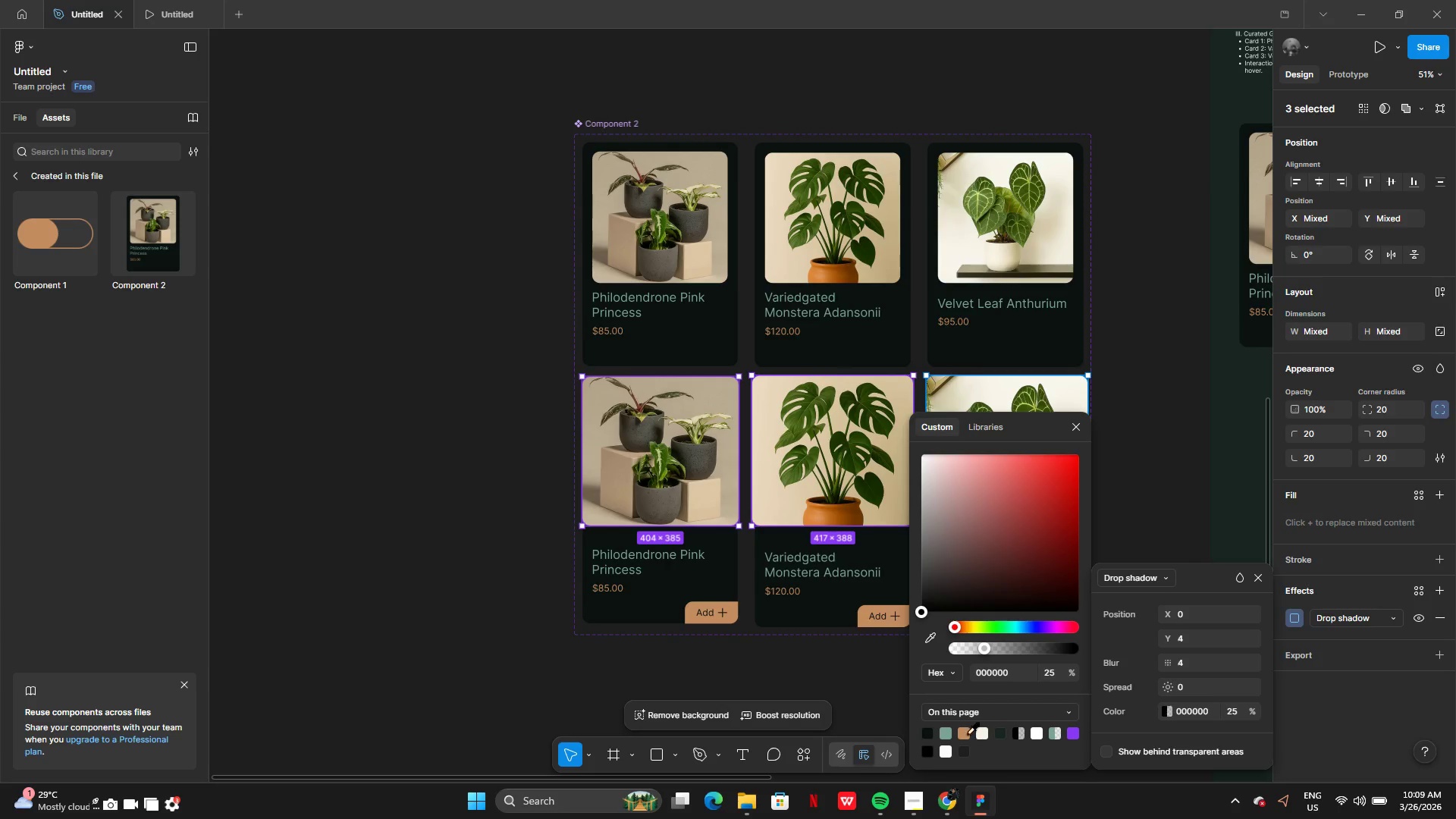 
left_click([941, 733])
 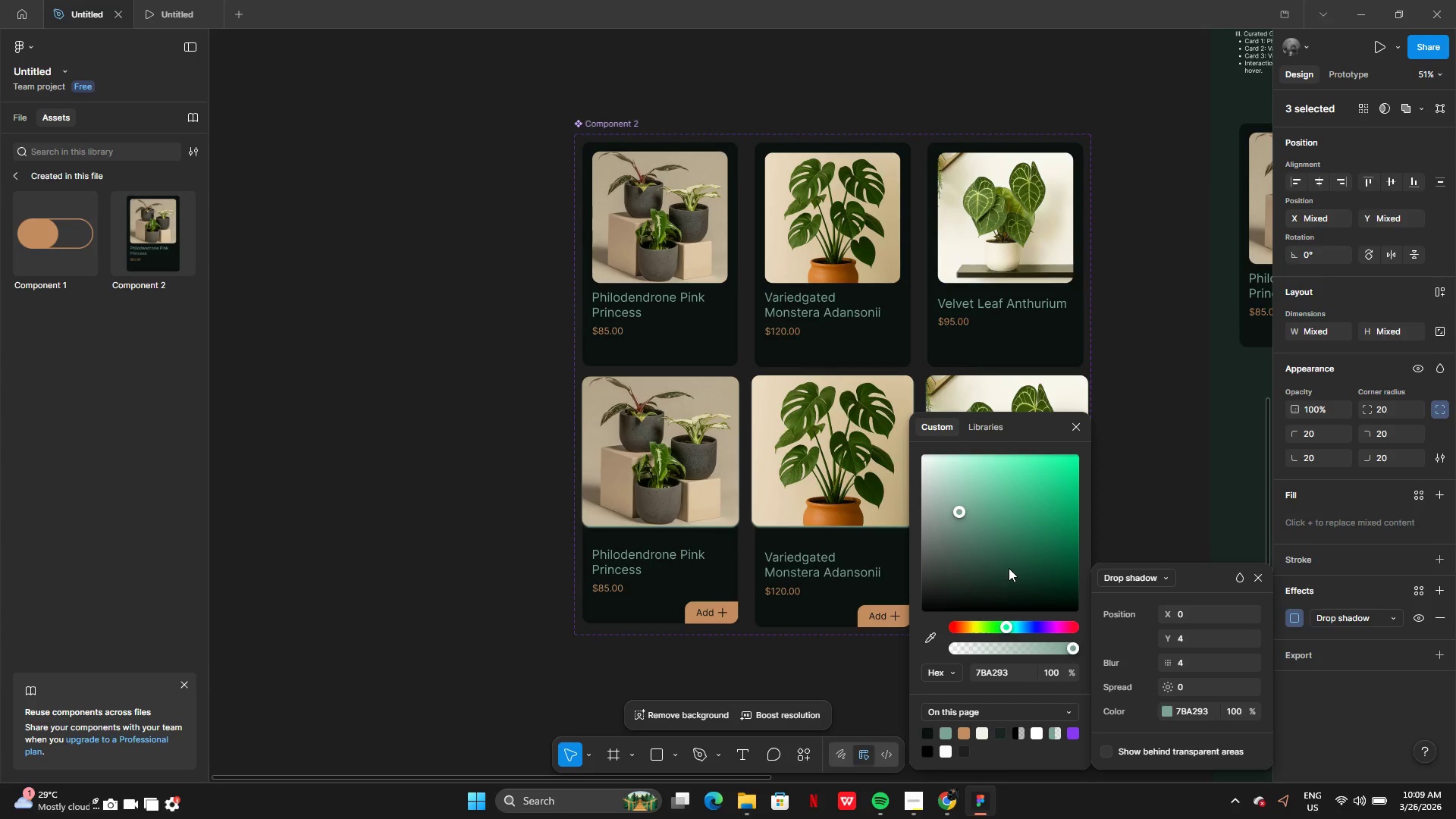 
left_click_drag(start_coordinate=[1009, 568], to_coordinate=[1075, 532])
 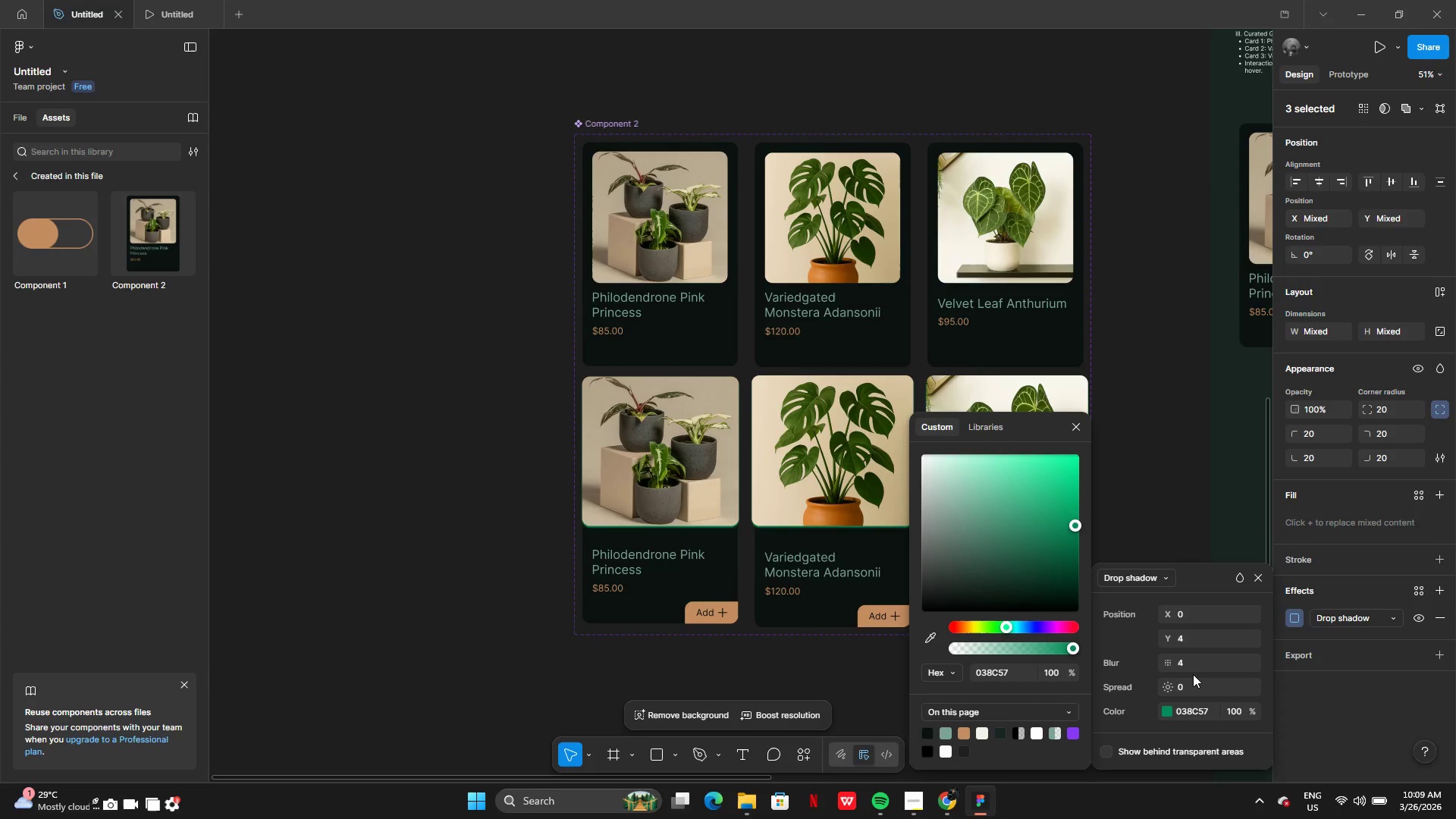 
left_click([1200, 636])
 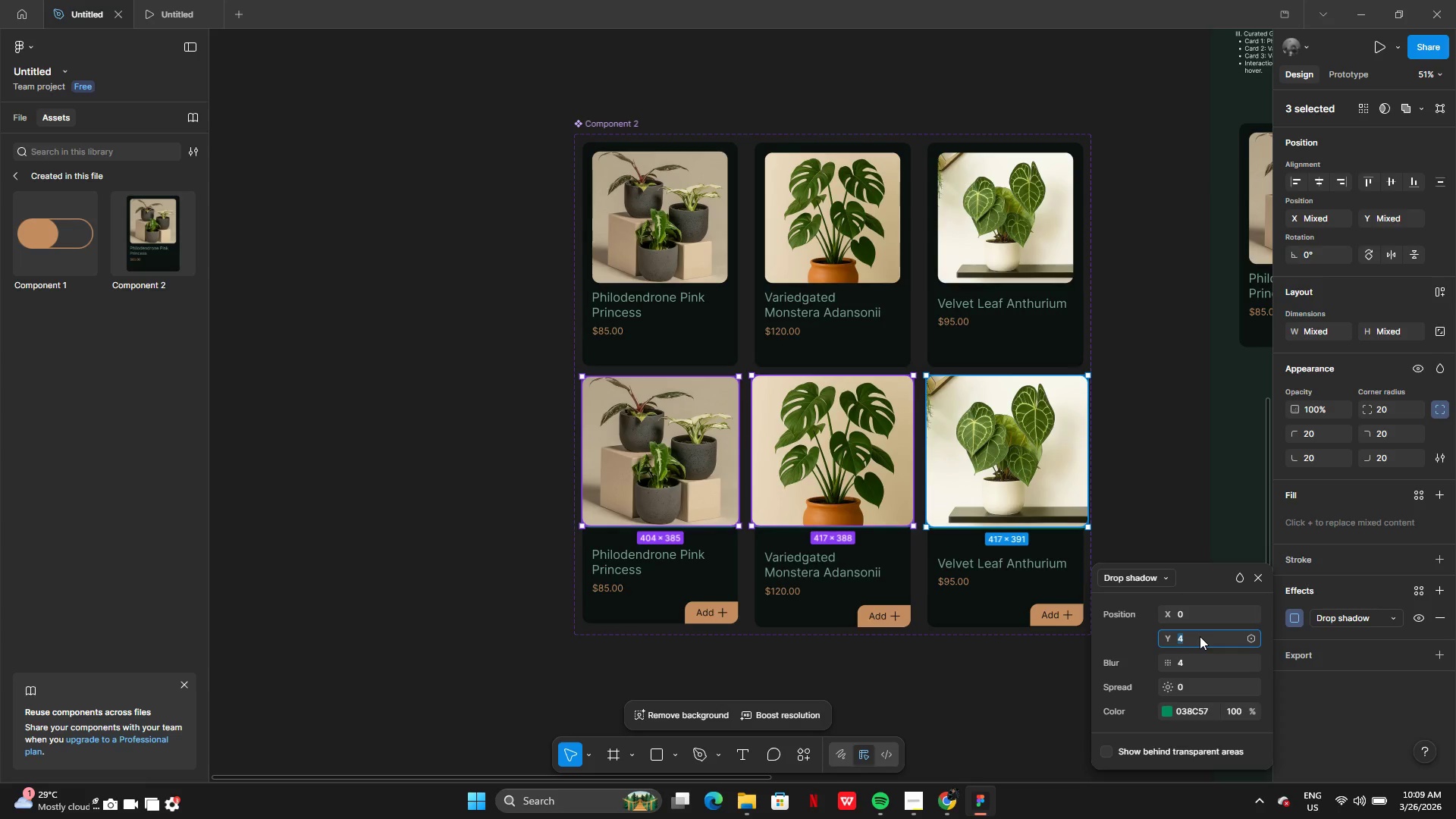 
type(20)
 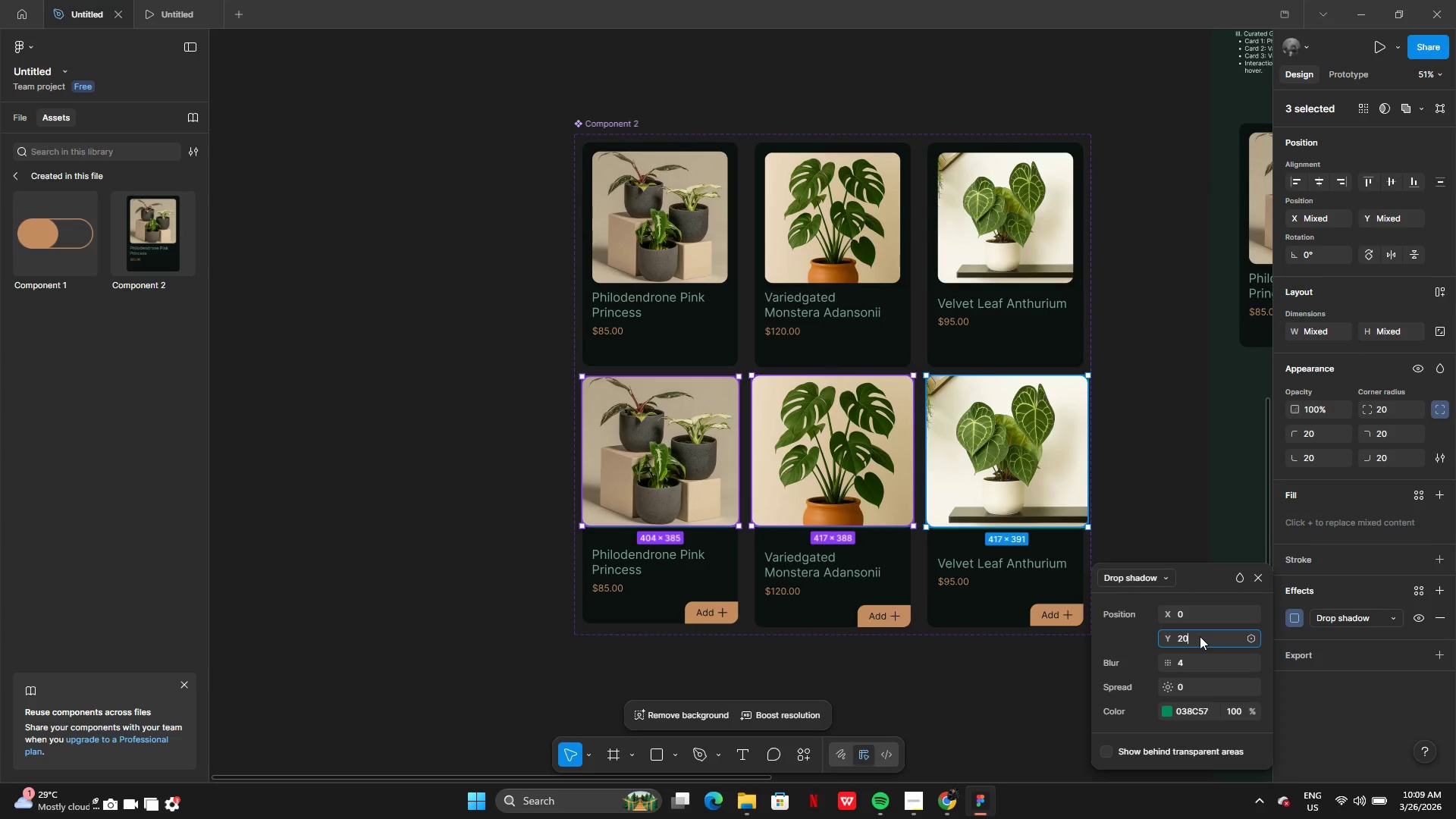 
key(Enter)
 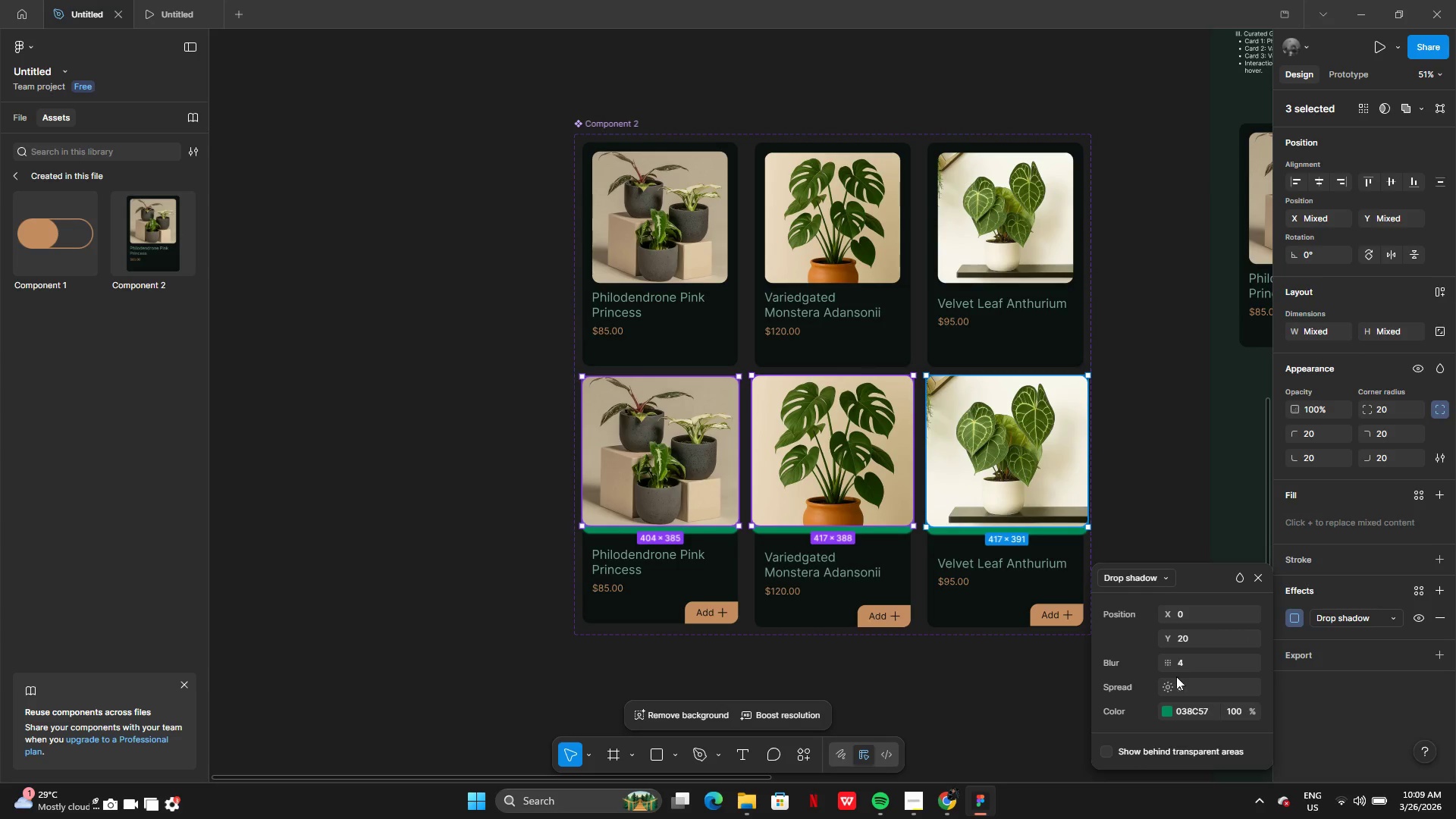 
left_click([1197, 664])
 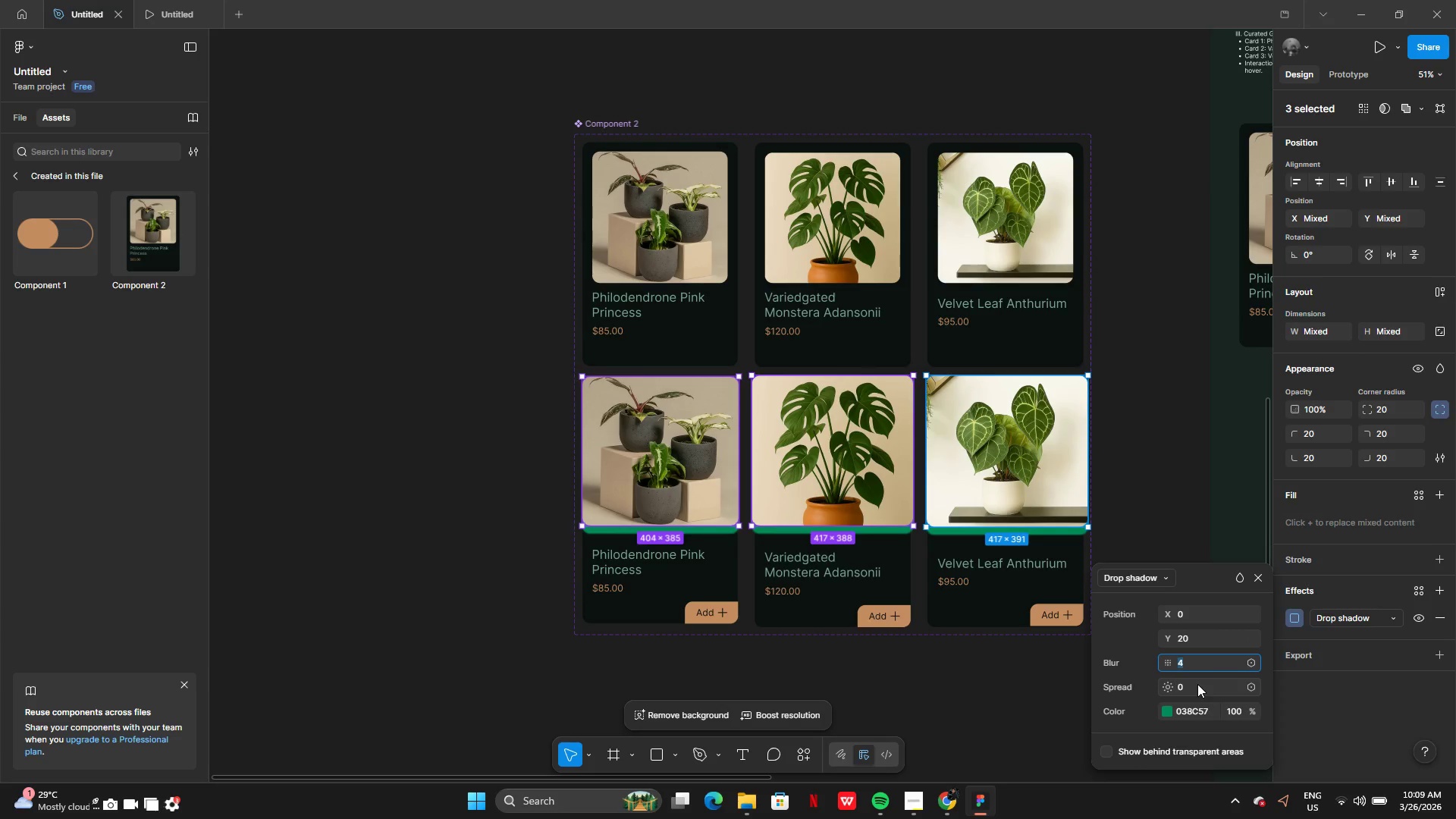 
type(10)
 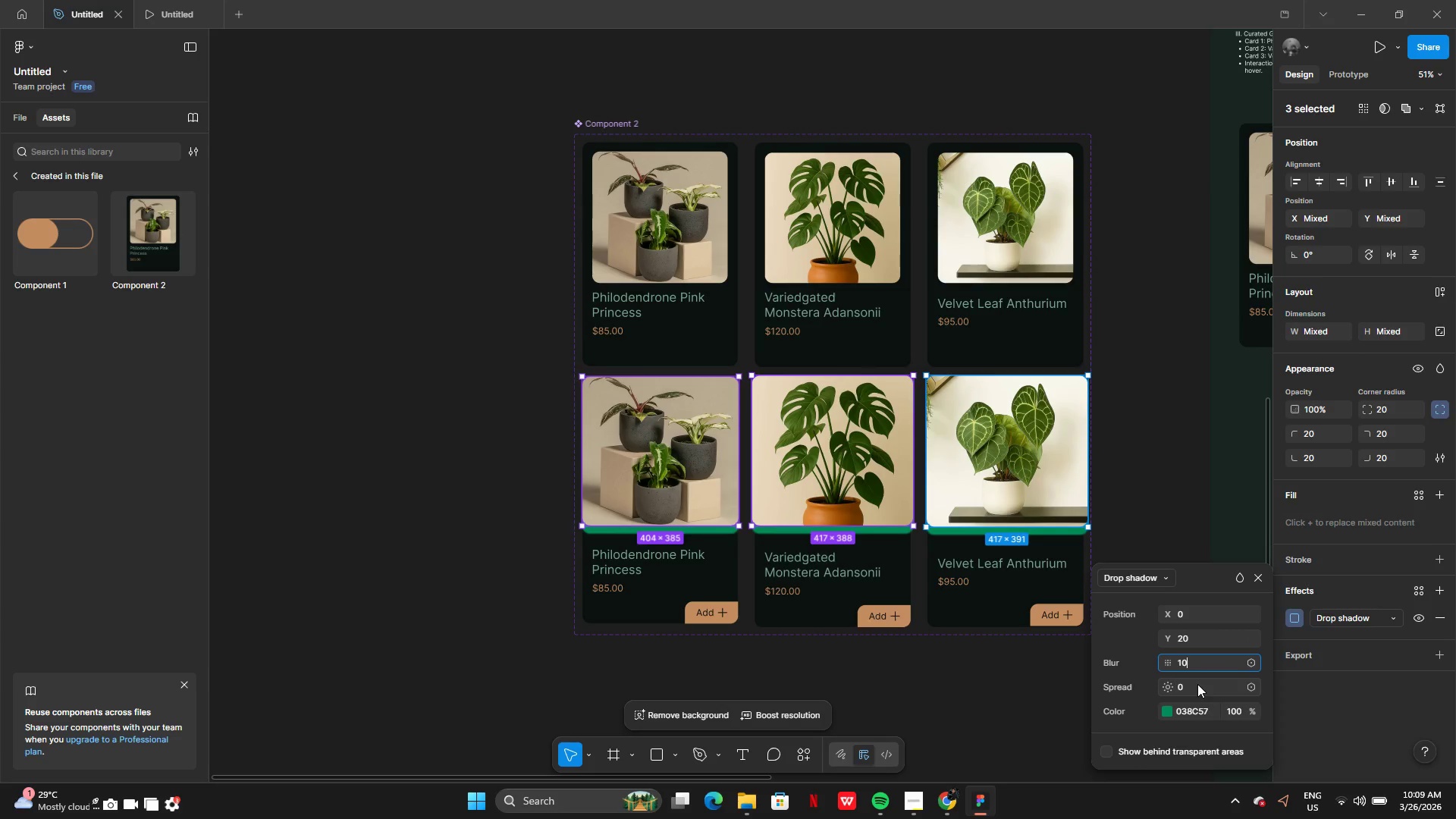 
key(Enter)
 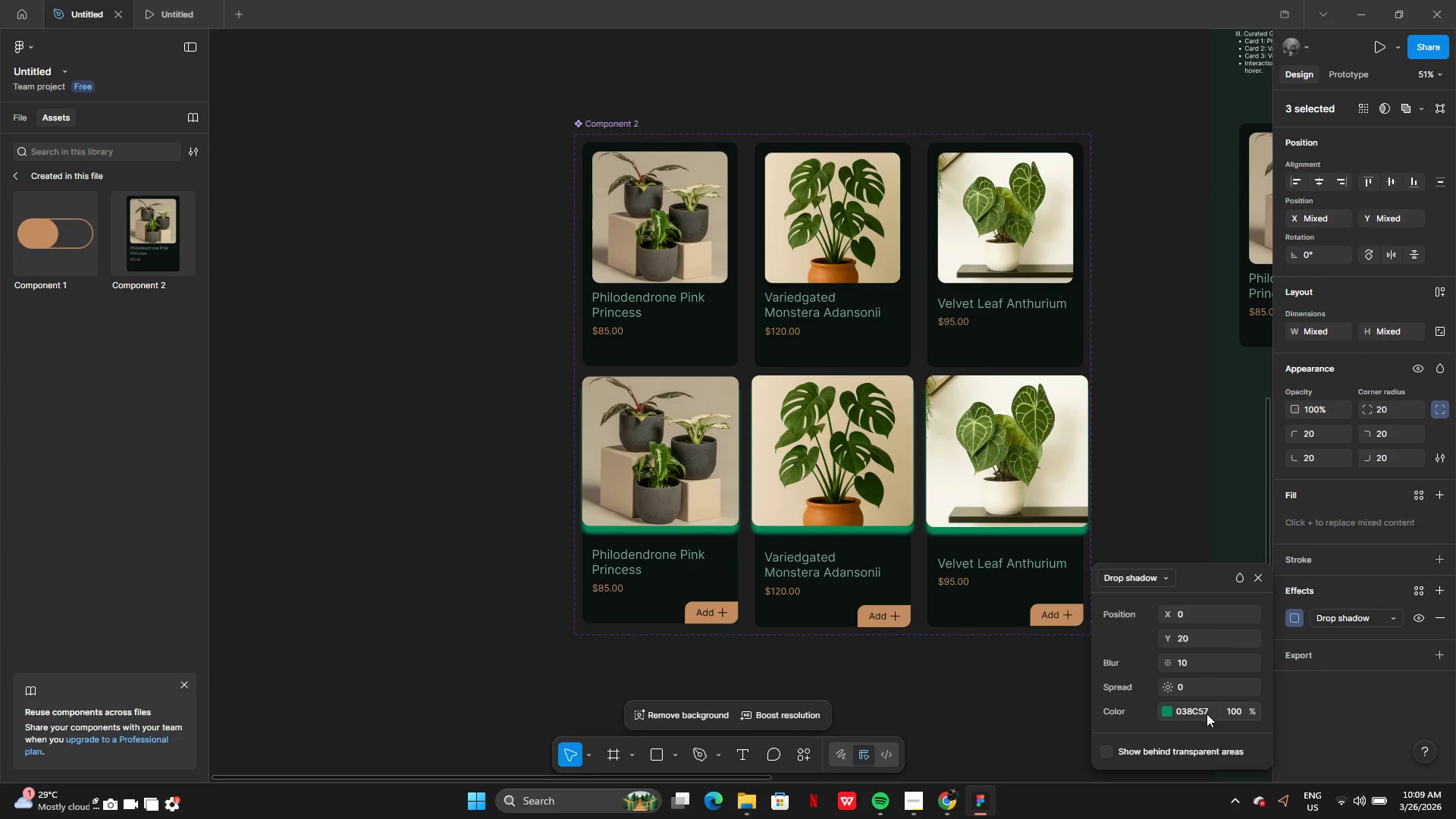 
left_click([1168, 714])
 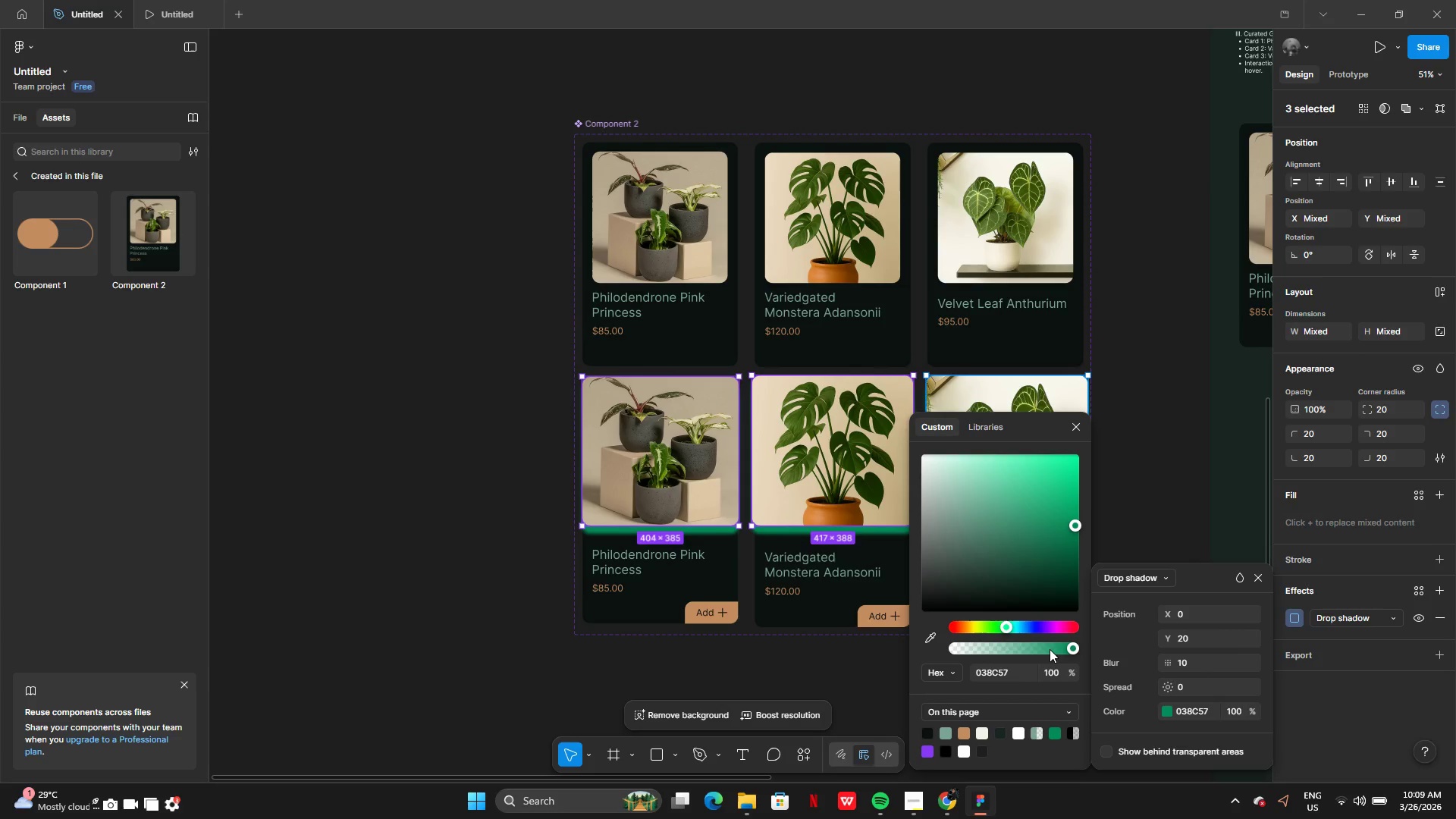 
left_click_drag(start_coordinate=[1048, 647], to_coordinate=[967, 658])
 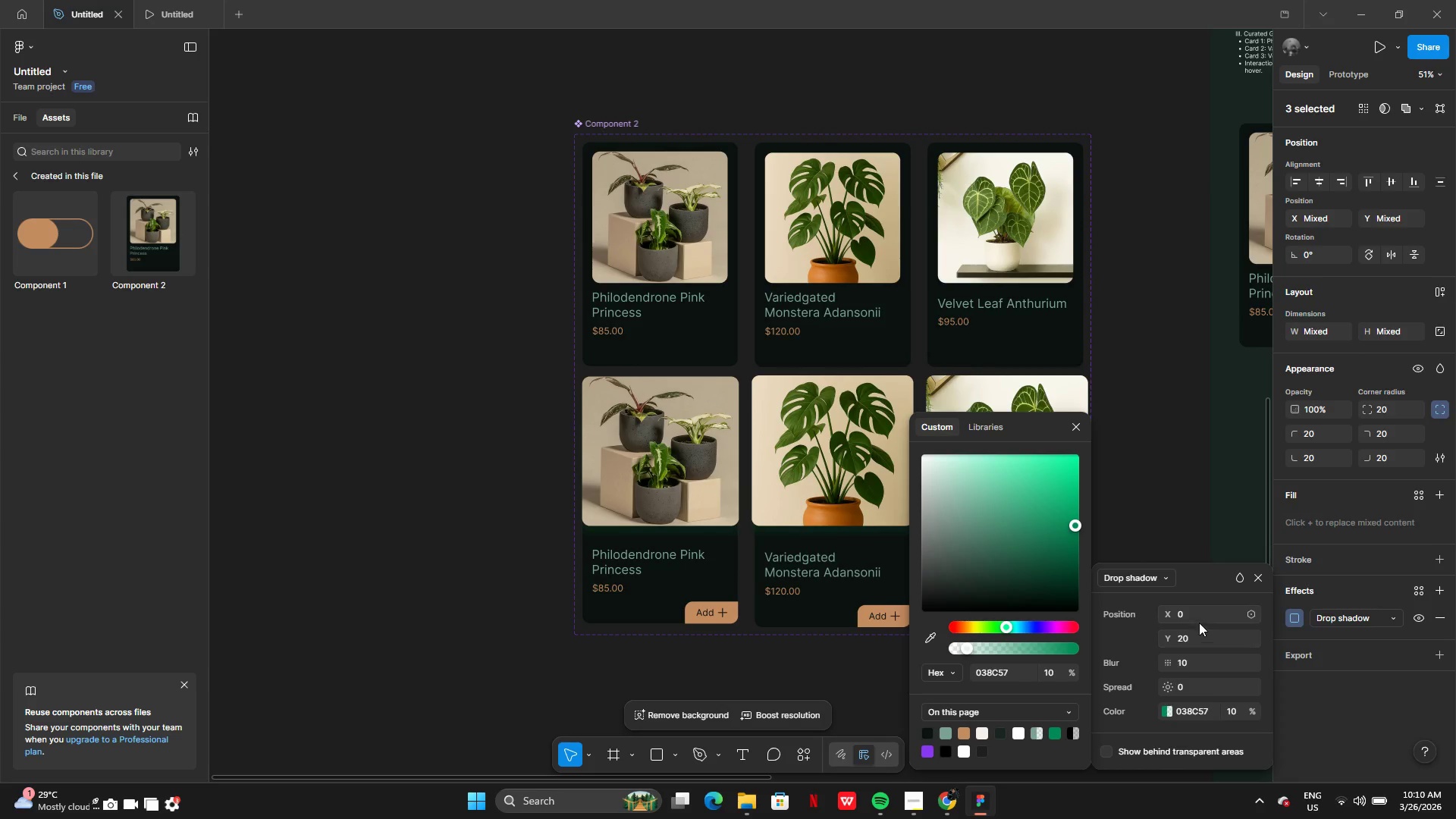 
left_click([1194, 636])
 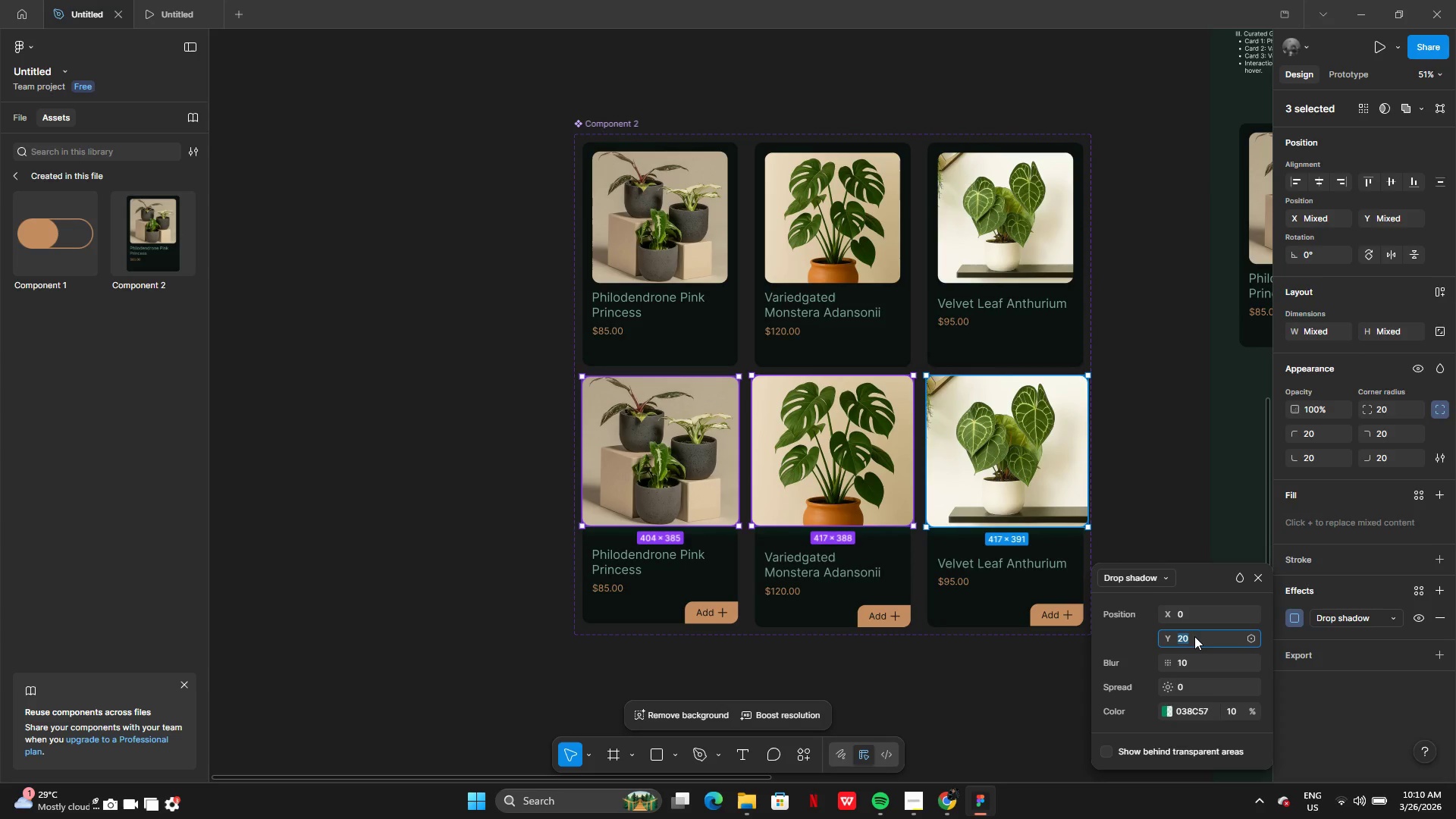 
type(10)
 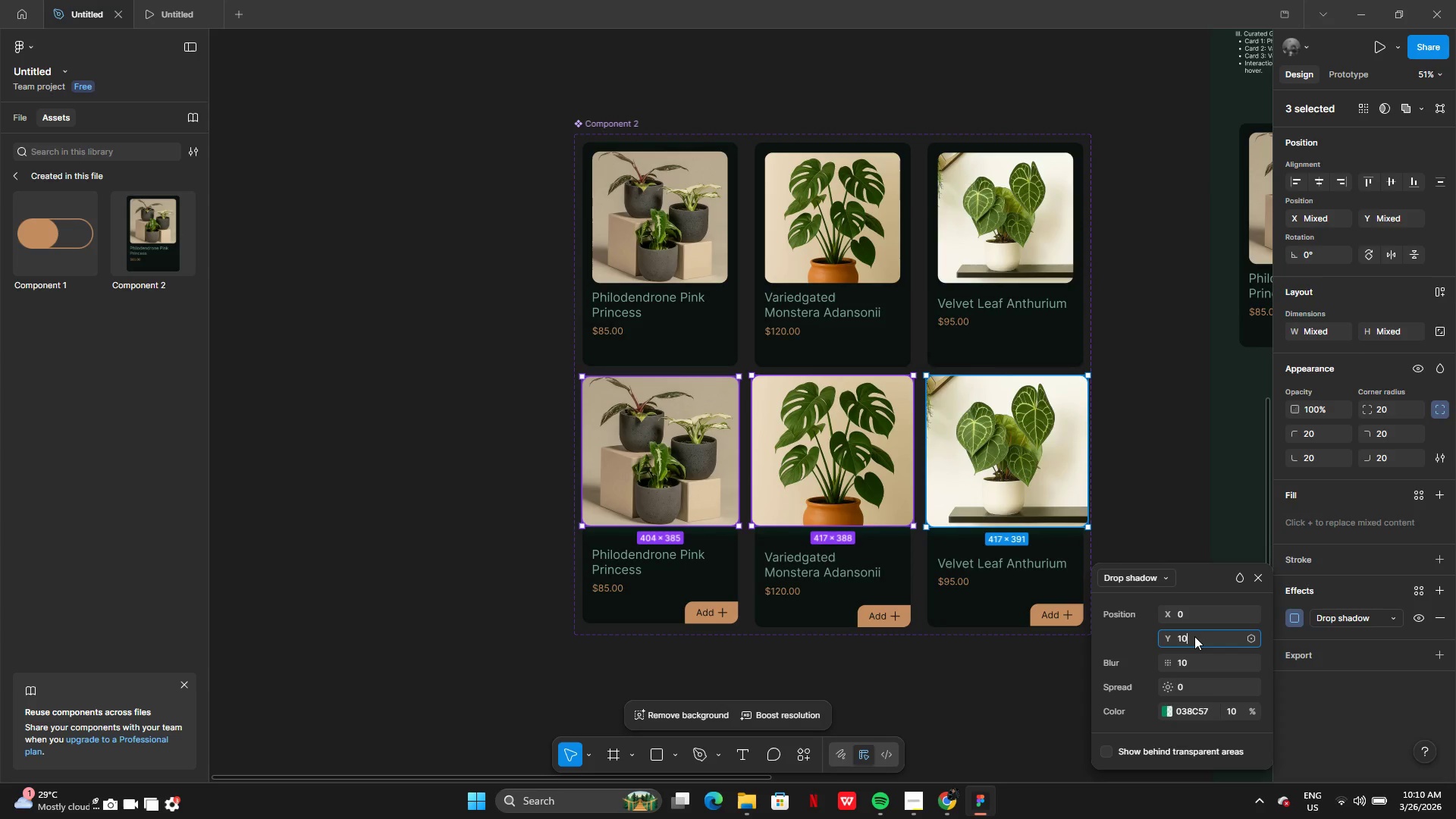 
key(Enter)
 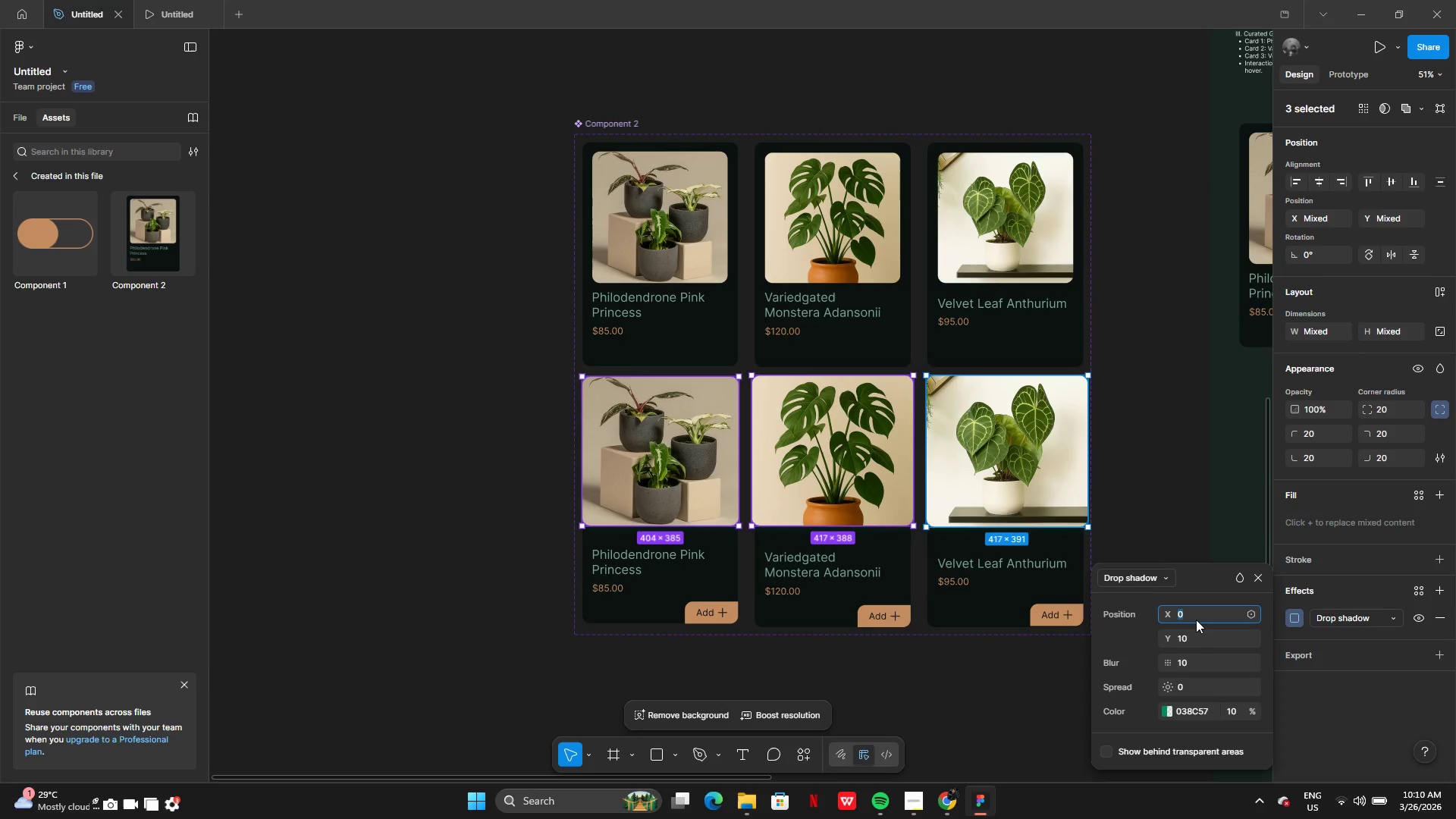 
type(10)
 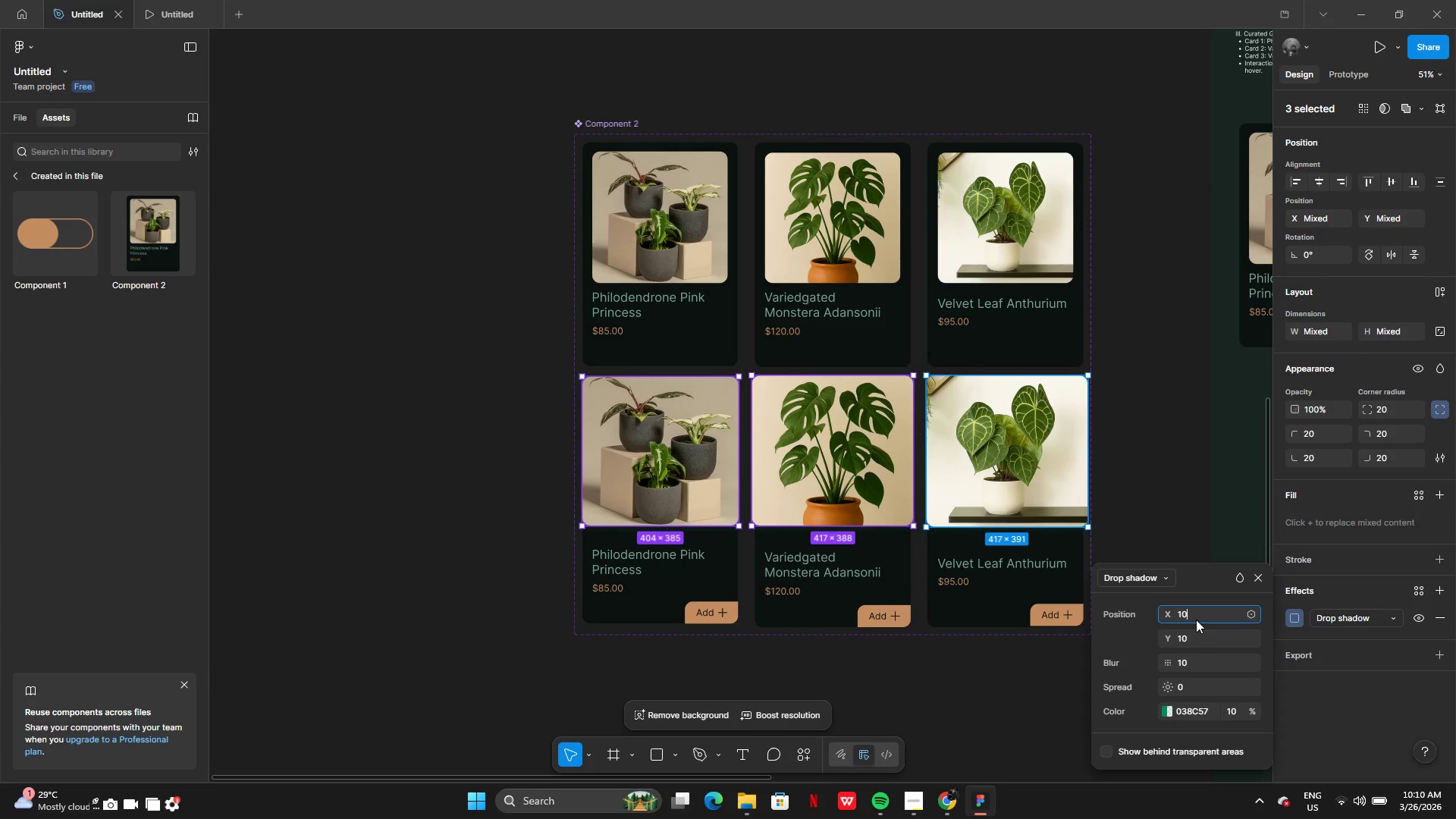 
key(Enter)
 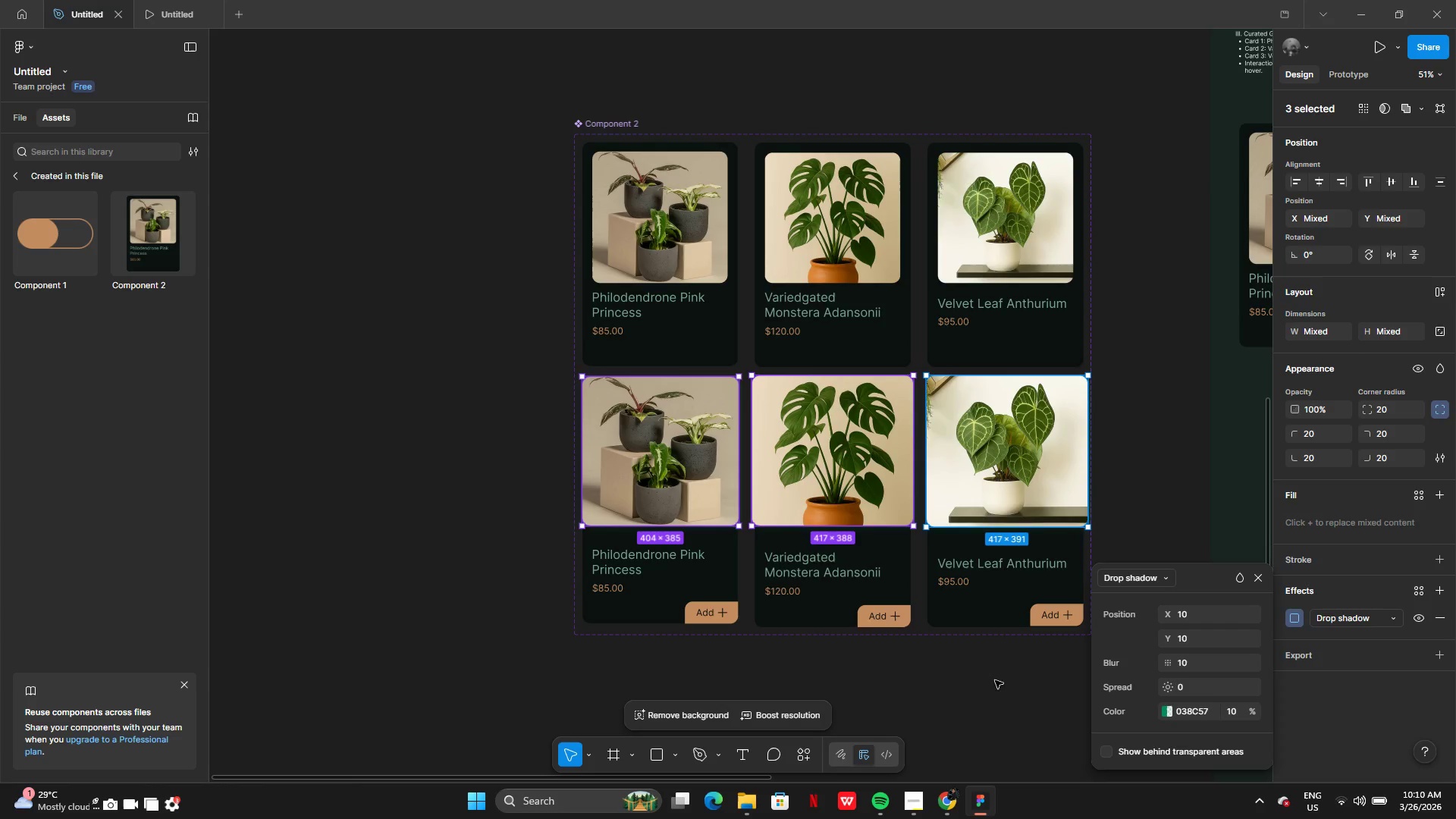 
left_click([994, 689])
 